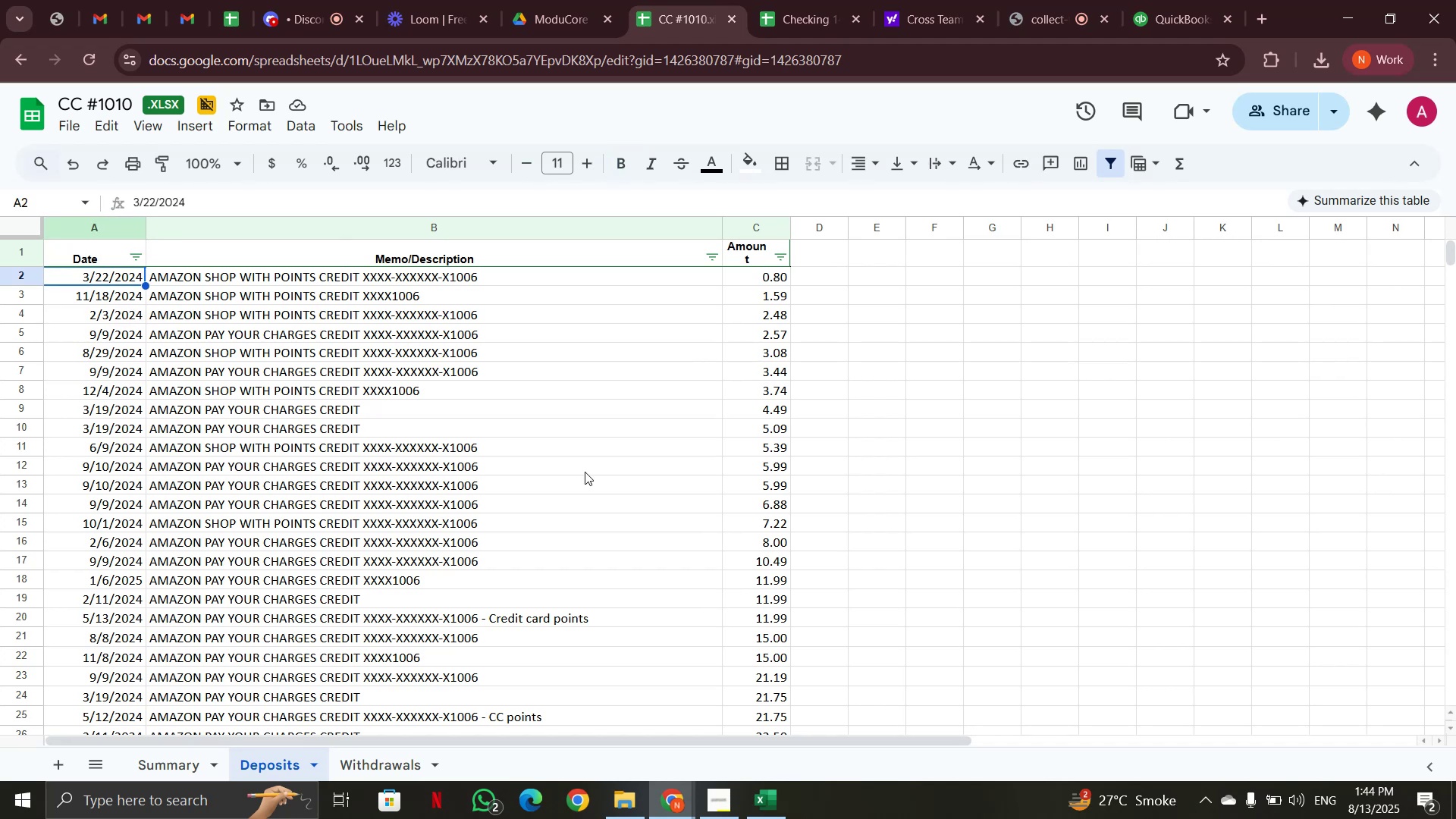 
key(Shift+ArrowRight)
 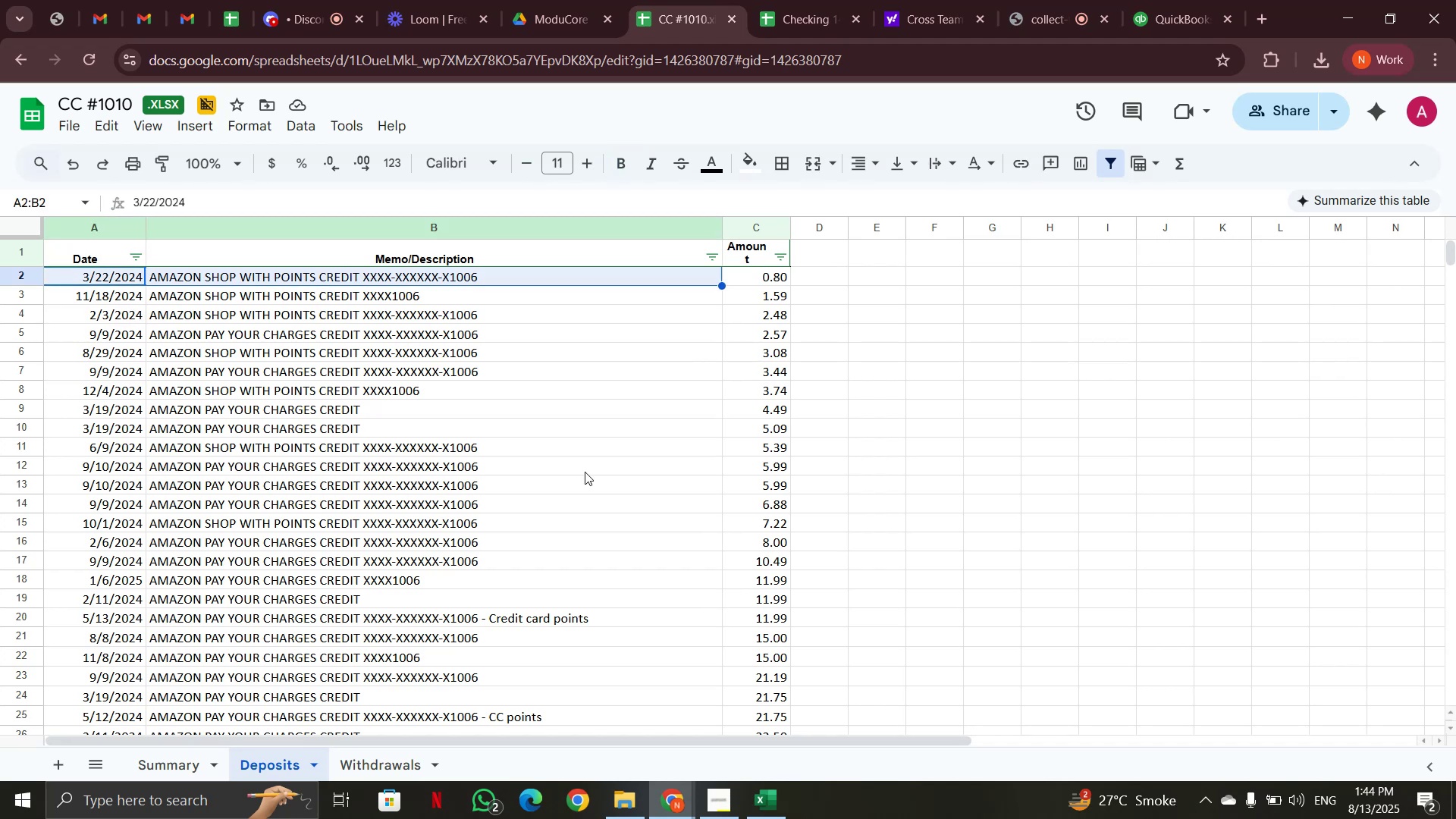 
key(Shift+ArrowRight)
 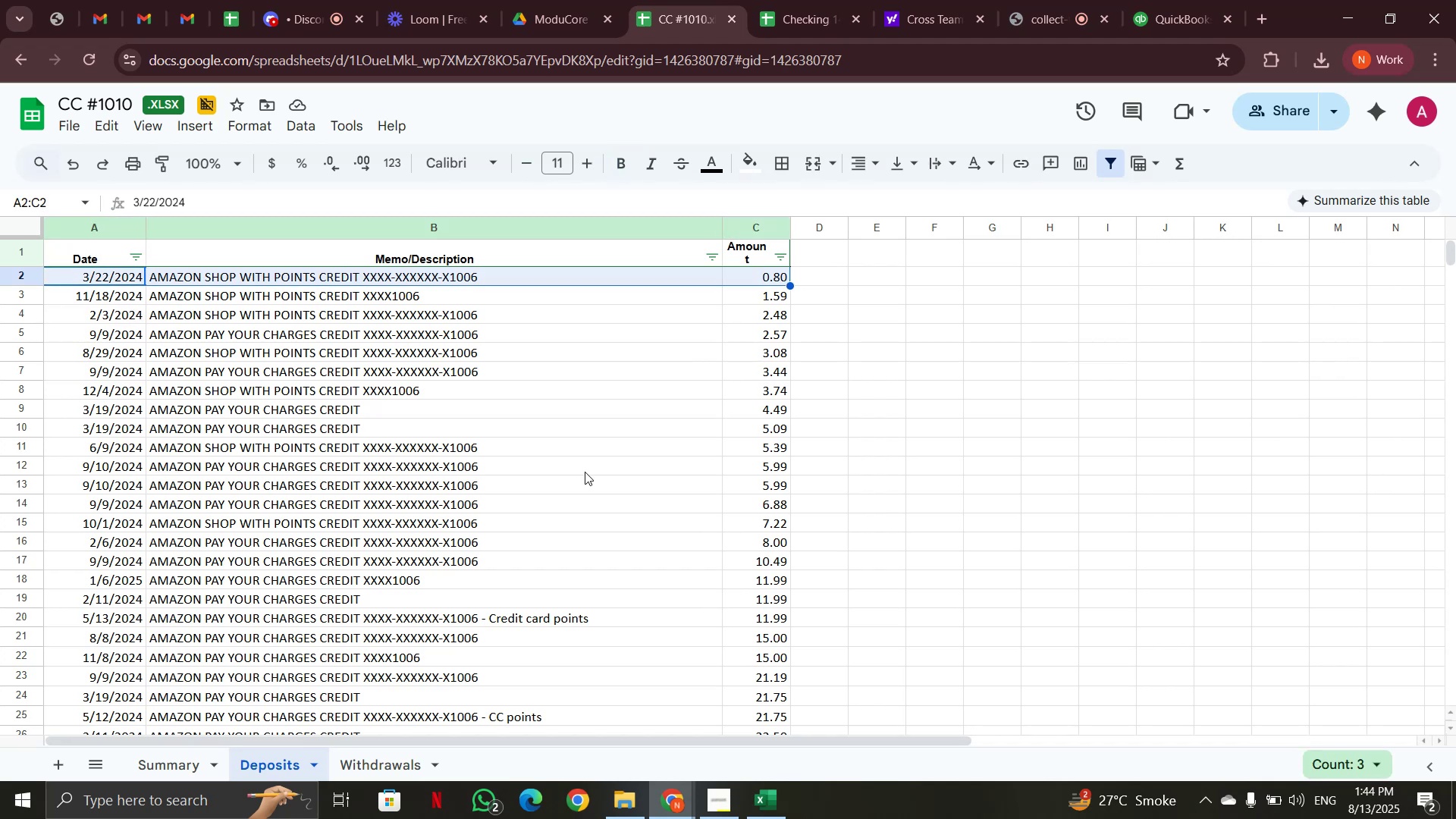 
key(Control+Shift+ArrowDown)
 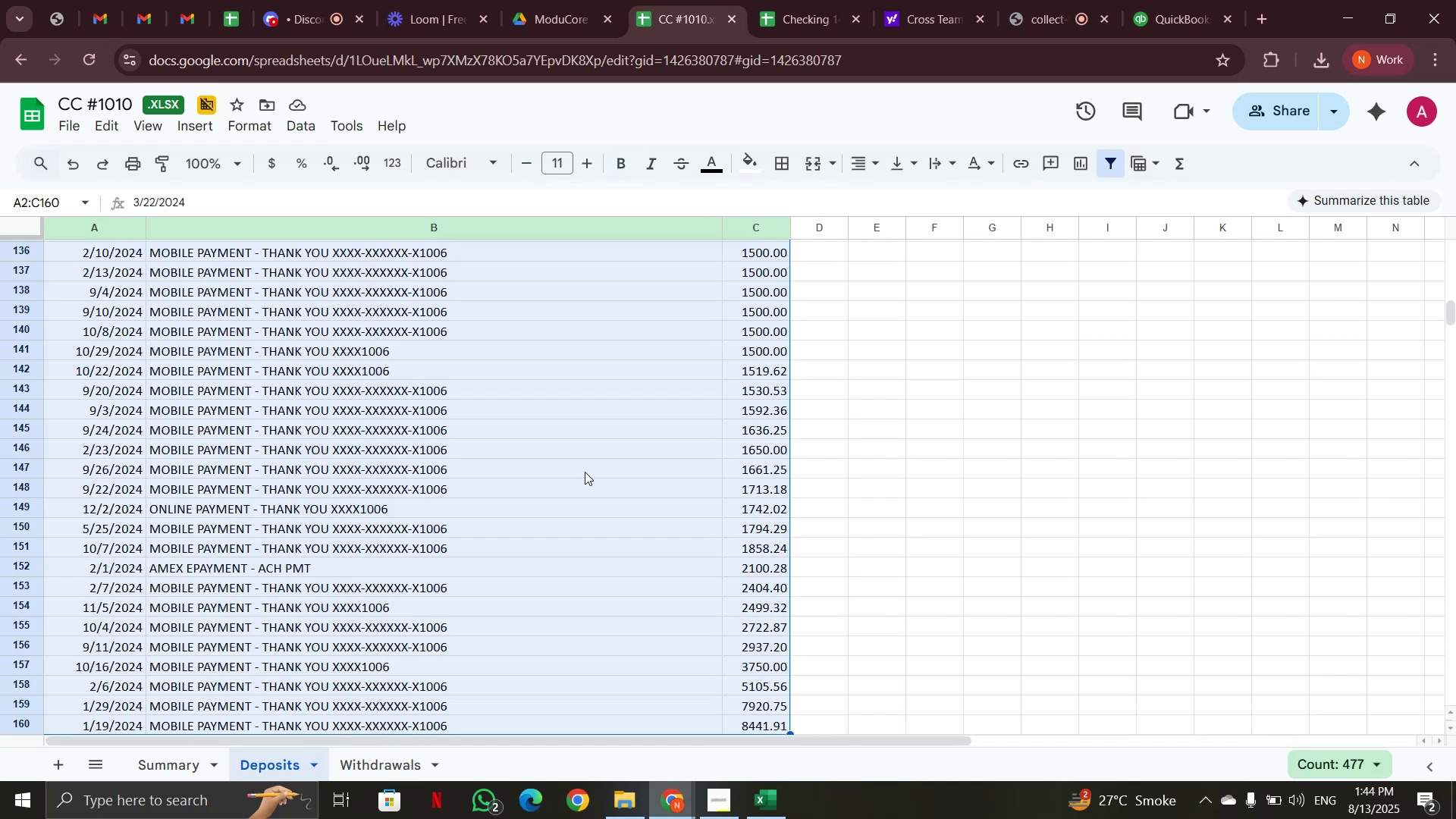 
scroll: coordinate [595, 444], scroll_direction: down, amount: 1.0
 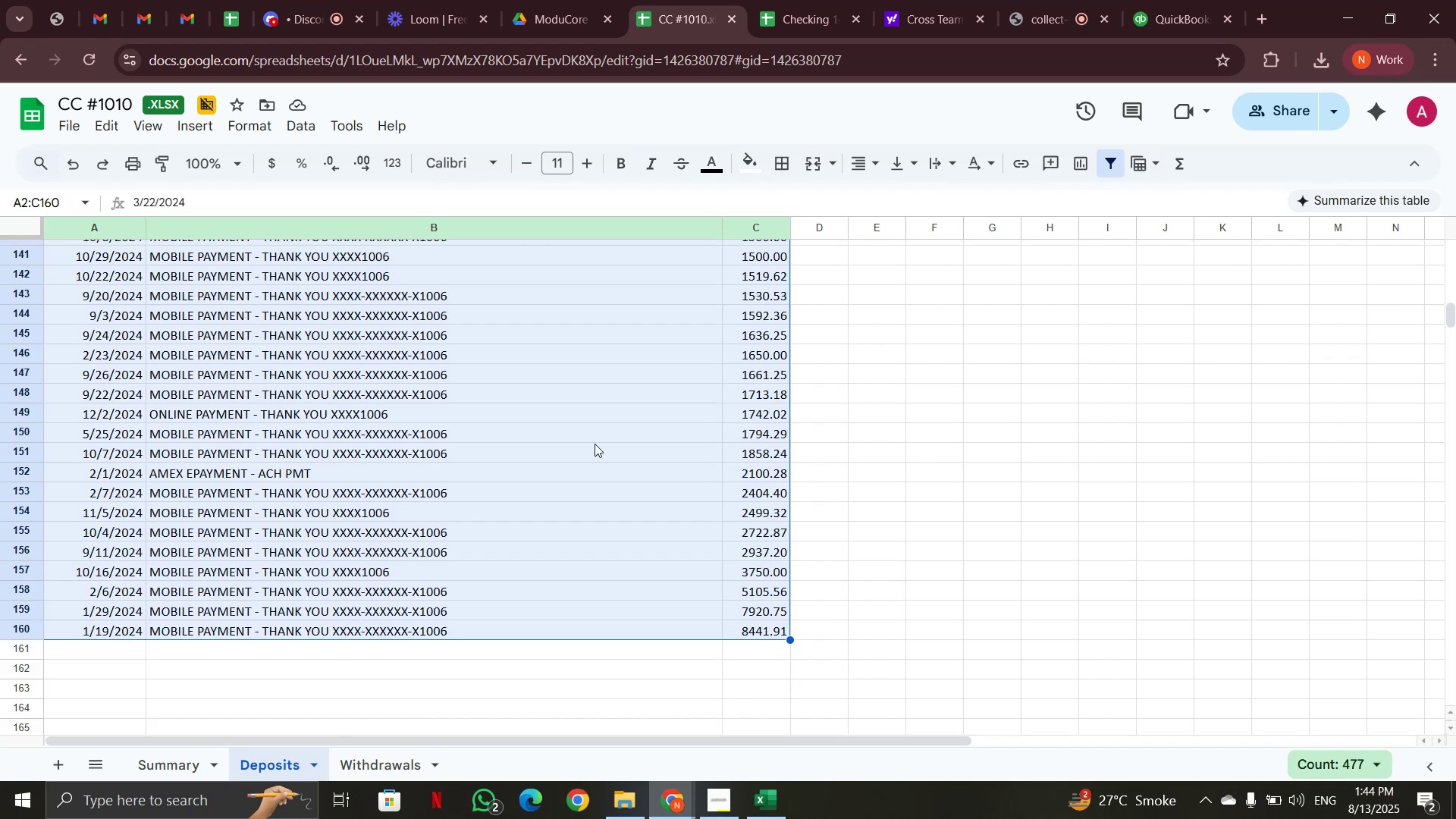 
key(Control+C)
 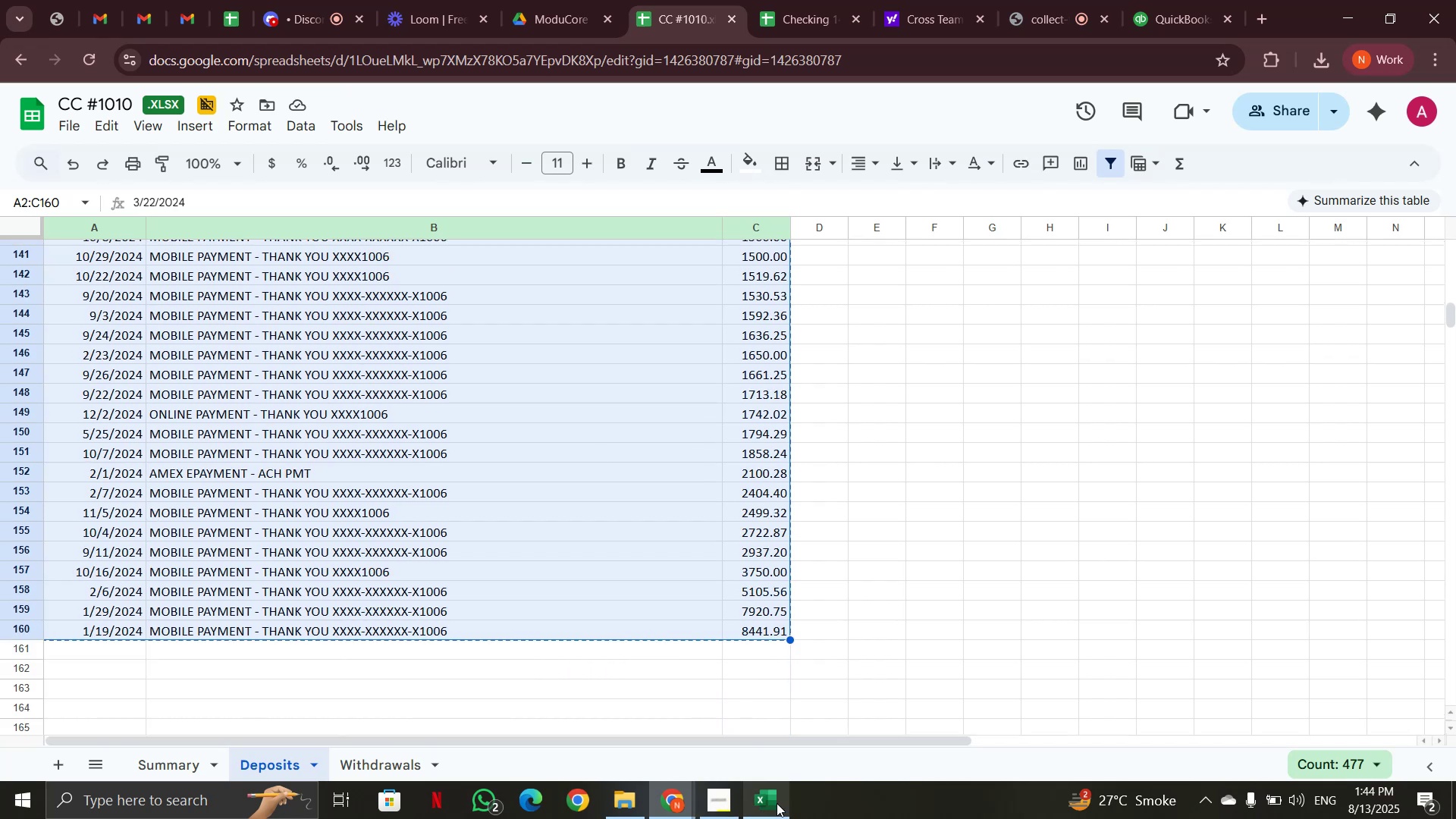 
left_click([777, 802])
 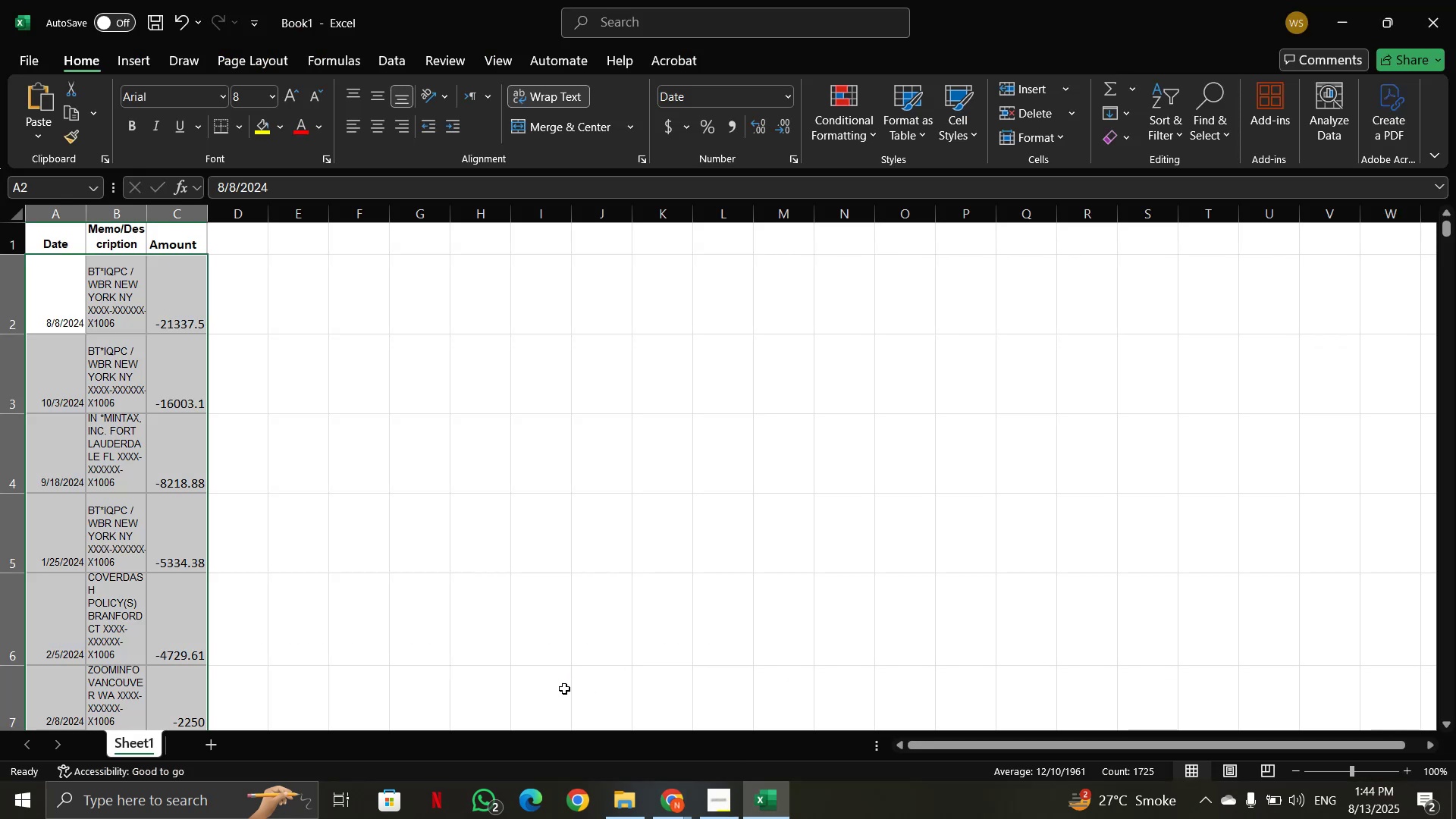 
scroll: coordinate [447, 620], scroll_direction: down, amount: 15.0
 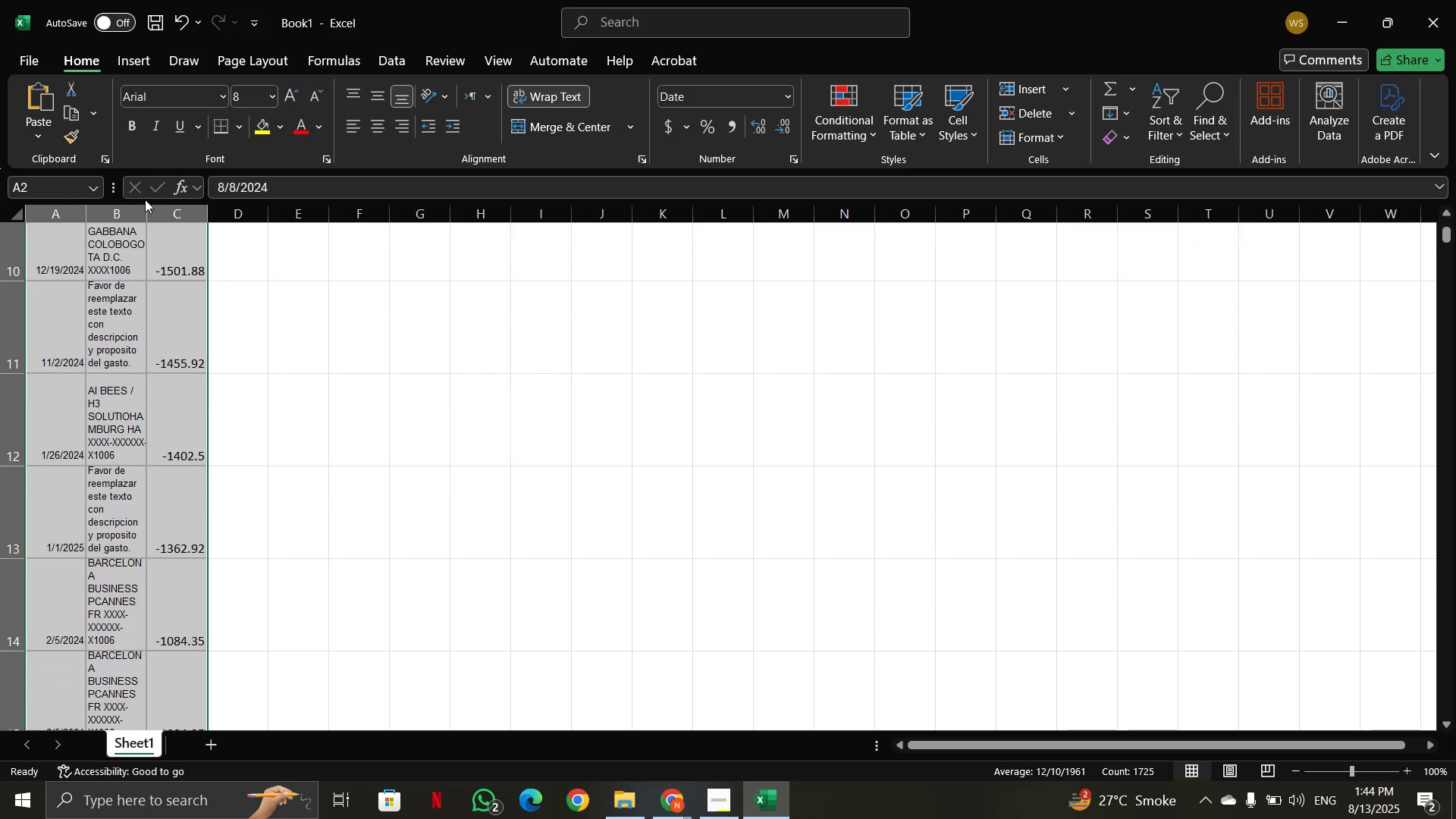 
left_click_drag(start_coordinate=[144, 209], to_coordinate=[422, 214])
 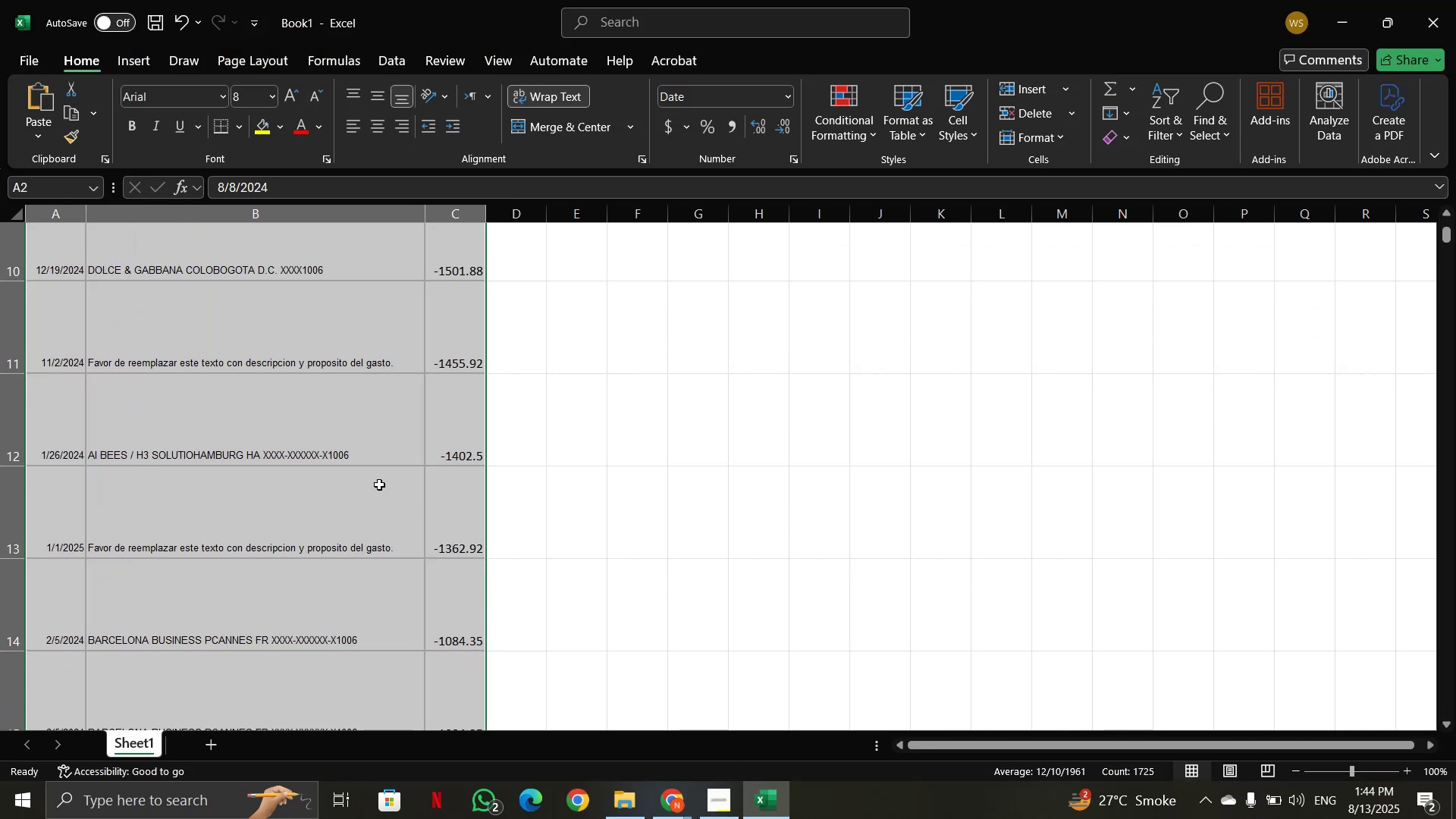 
scroll: coordinate [477, 536], scroll_direction: down, amount: 1.0
 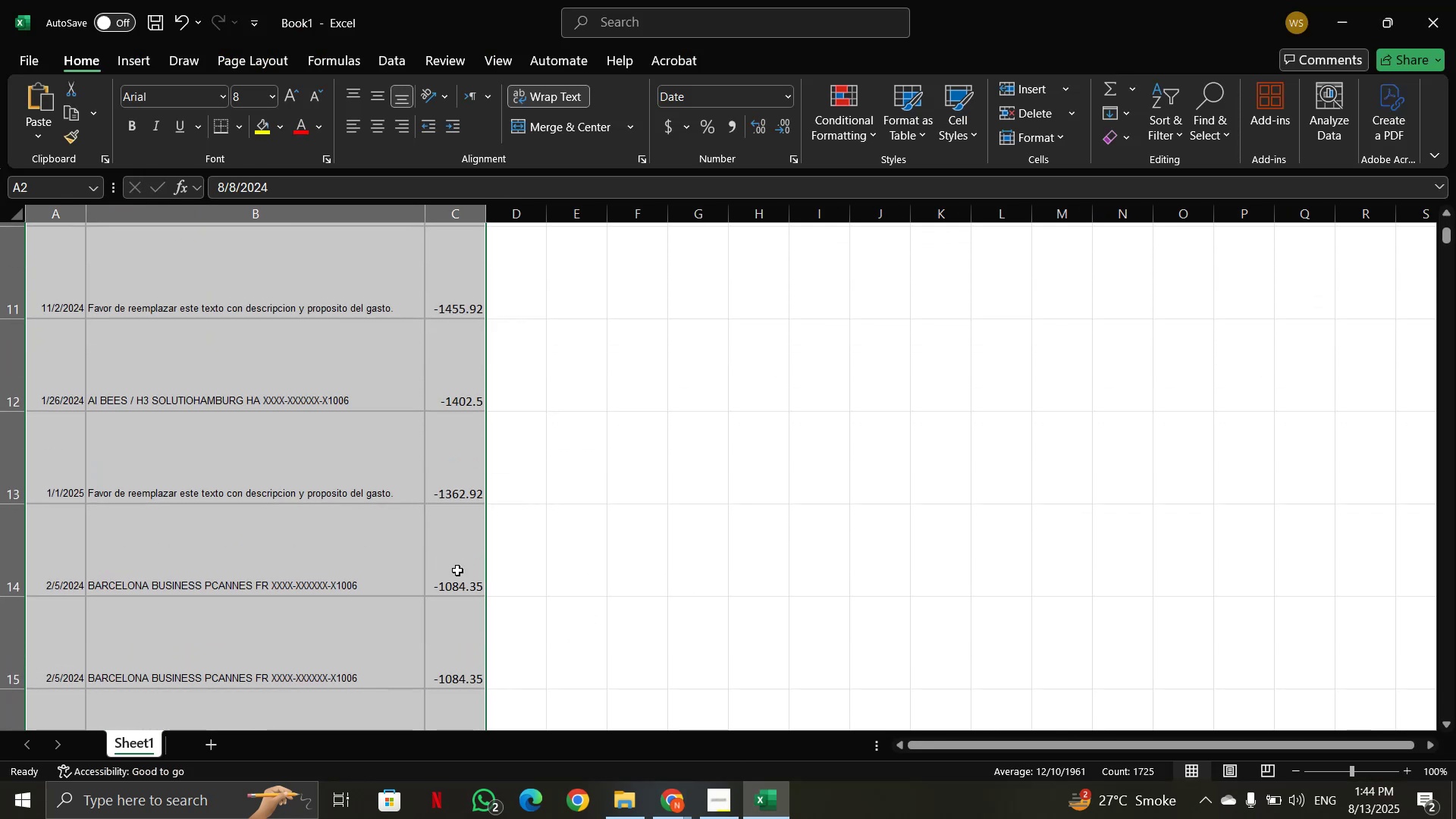 
left_click([457, 570])
 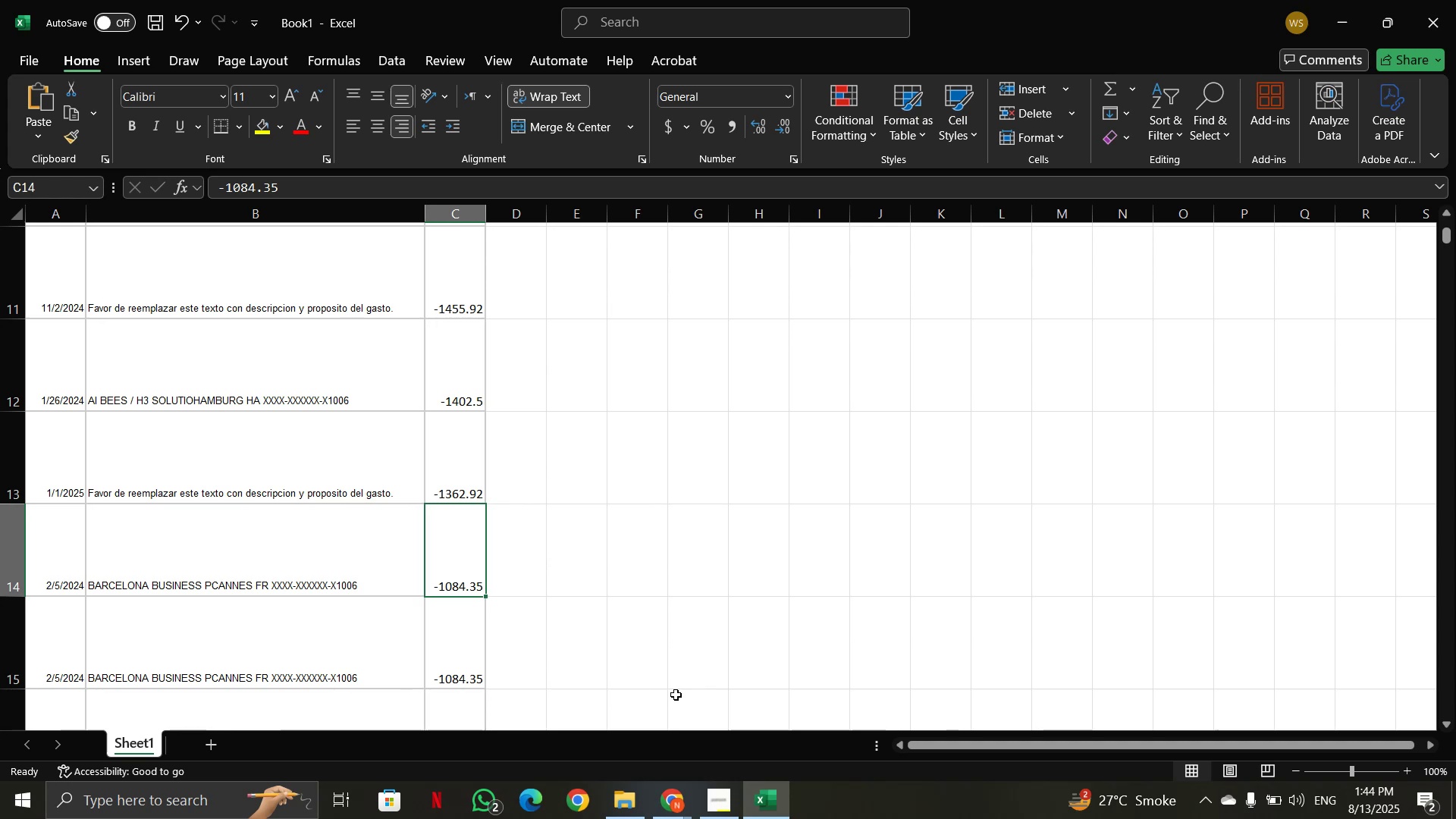 
key(Control+ArrowDown)
 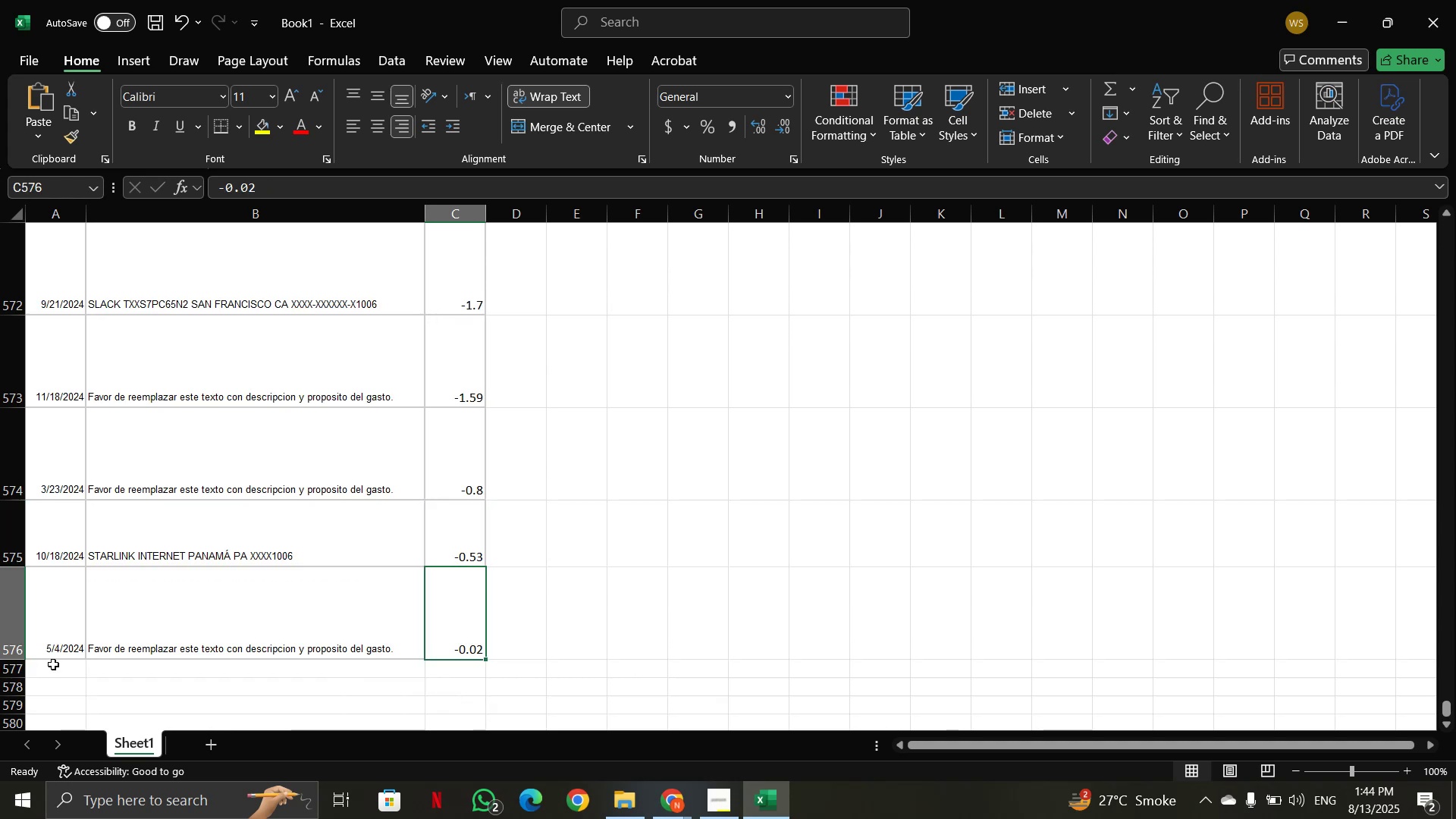 
key(Control+V)
 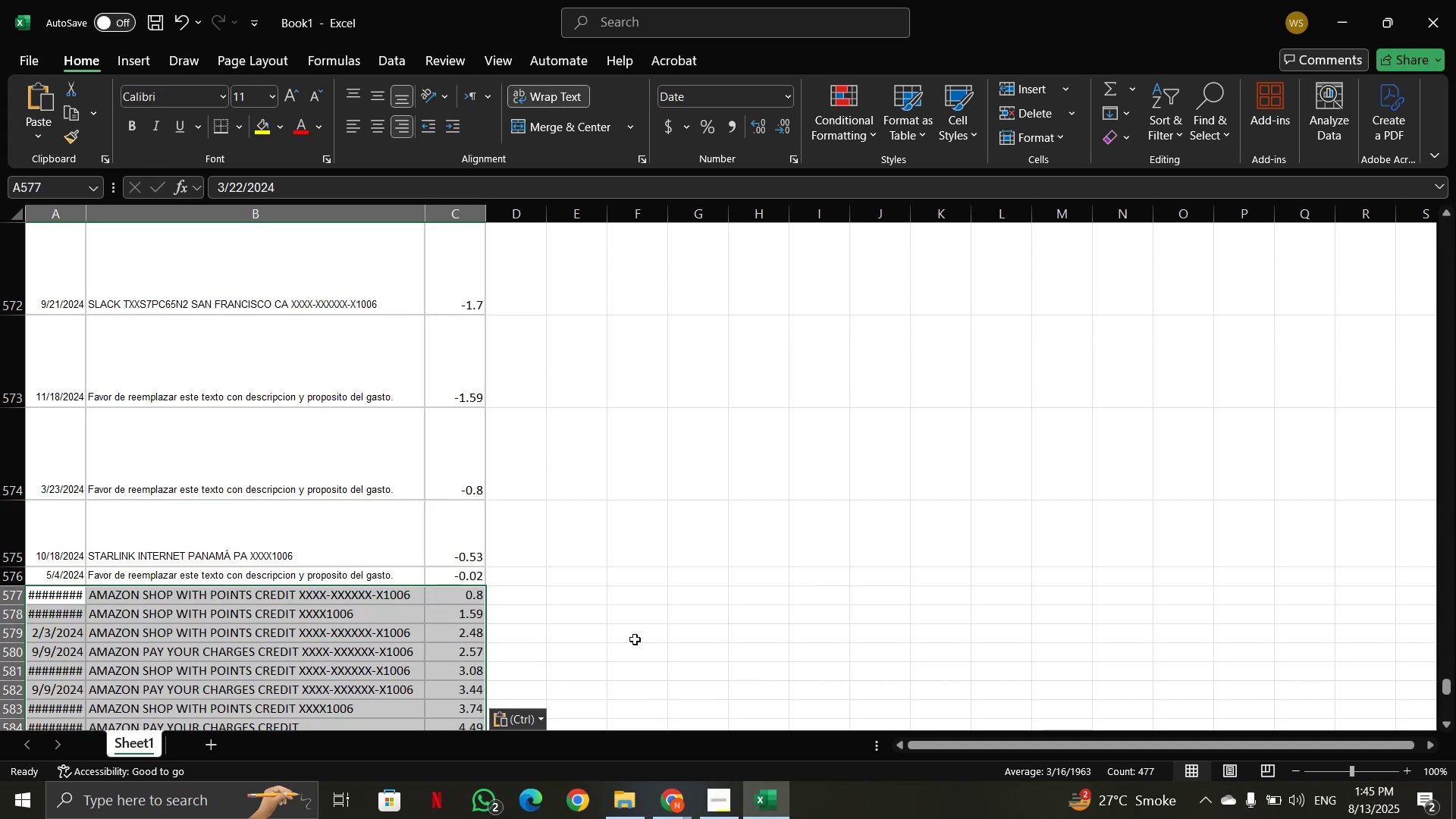 
wait(8.67)
 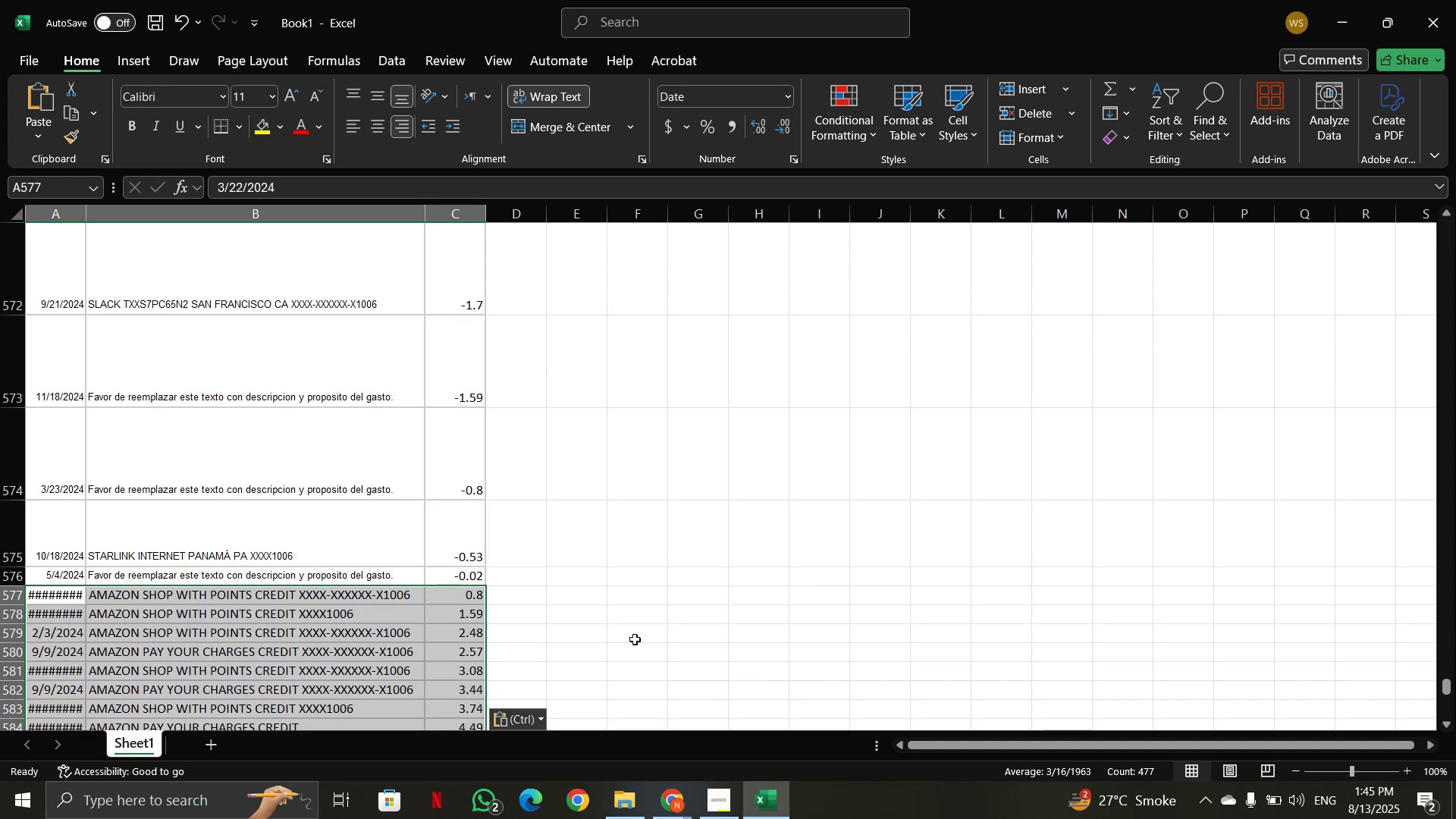 
left_click([66, 260])
 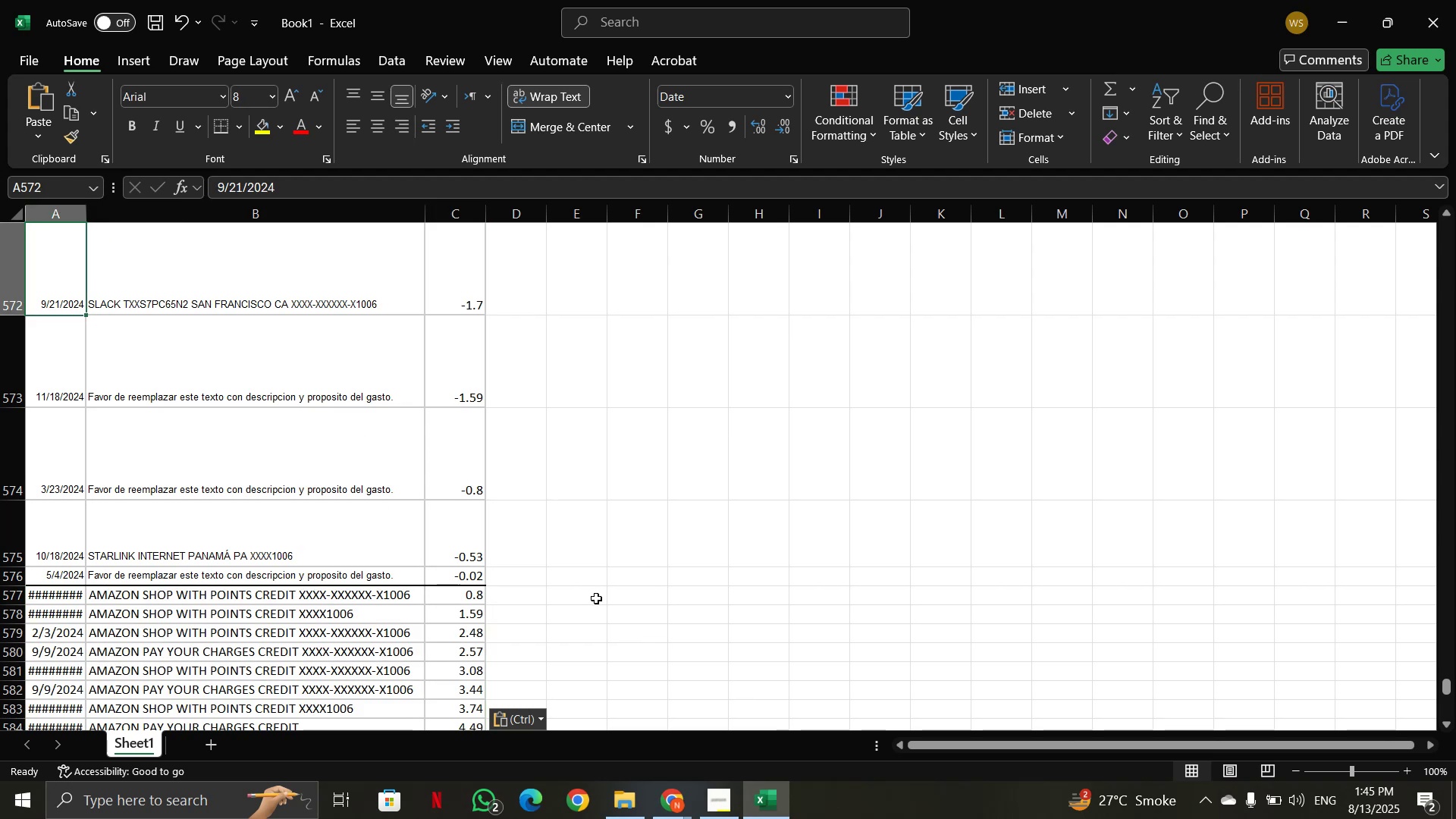 
key(Control+ArrowUp)
 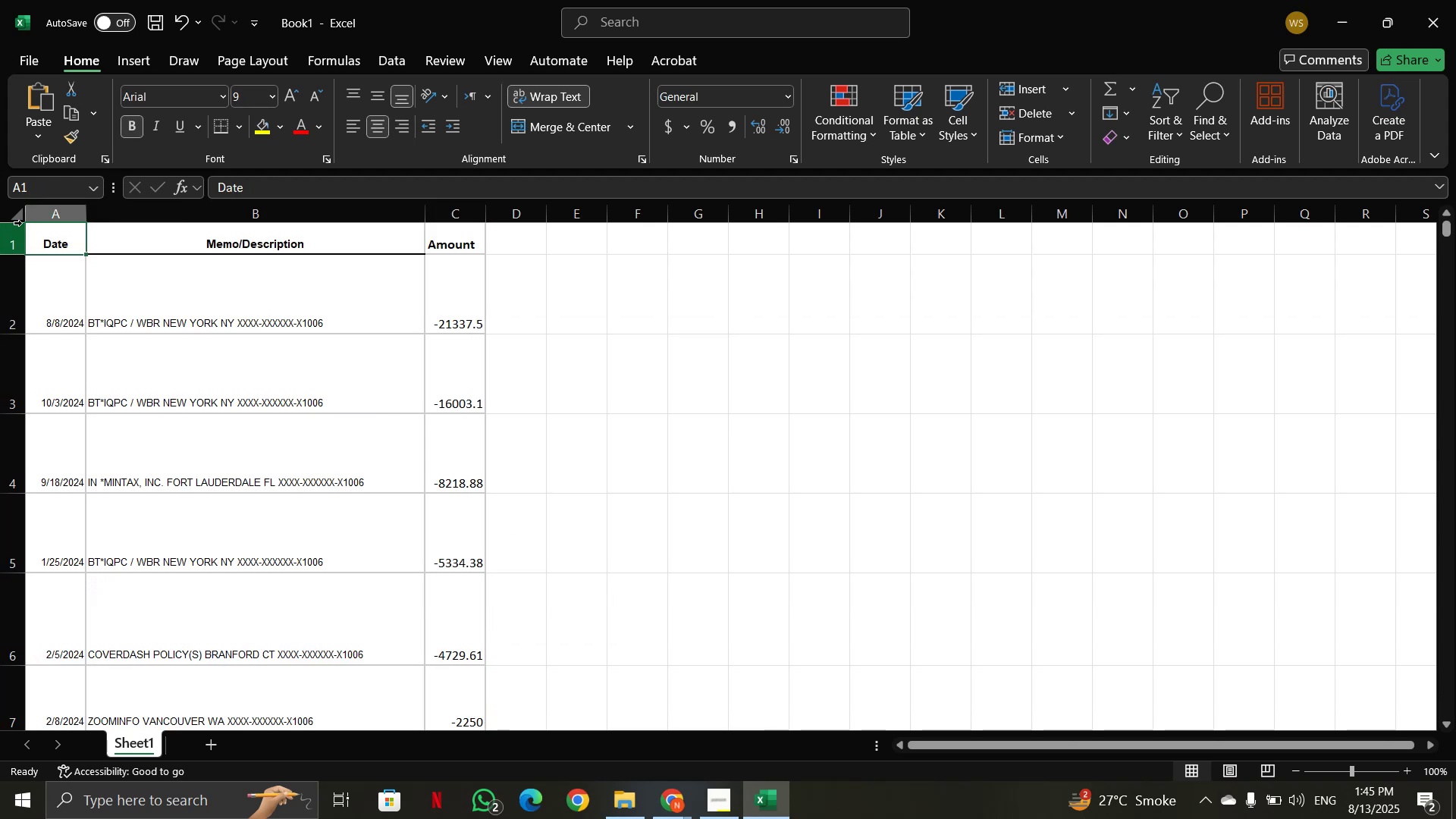 
left_click([20, 234])
 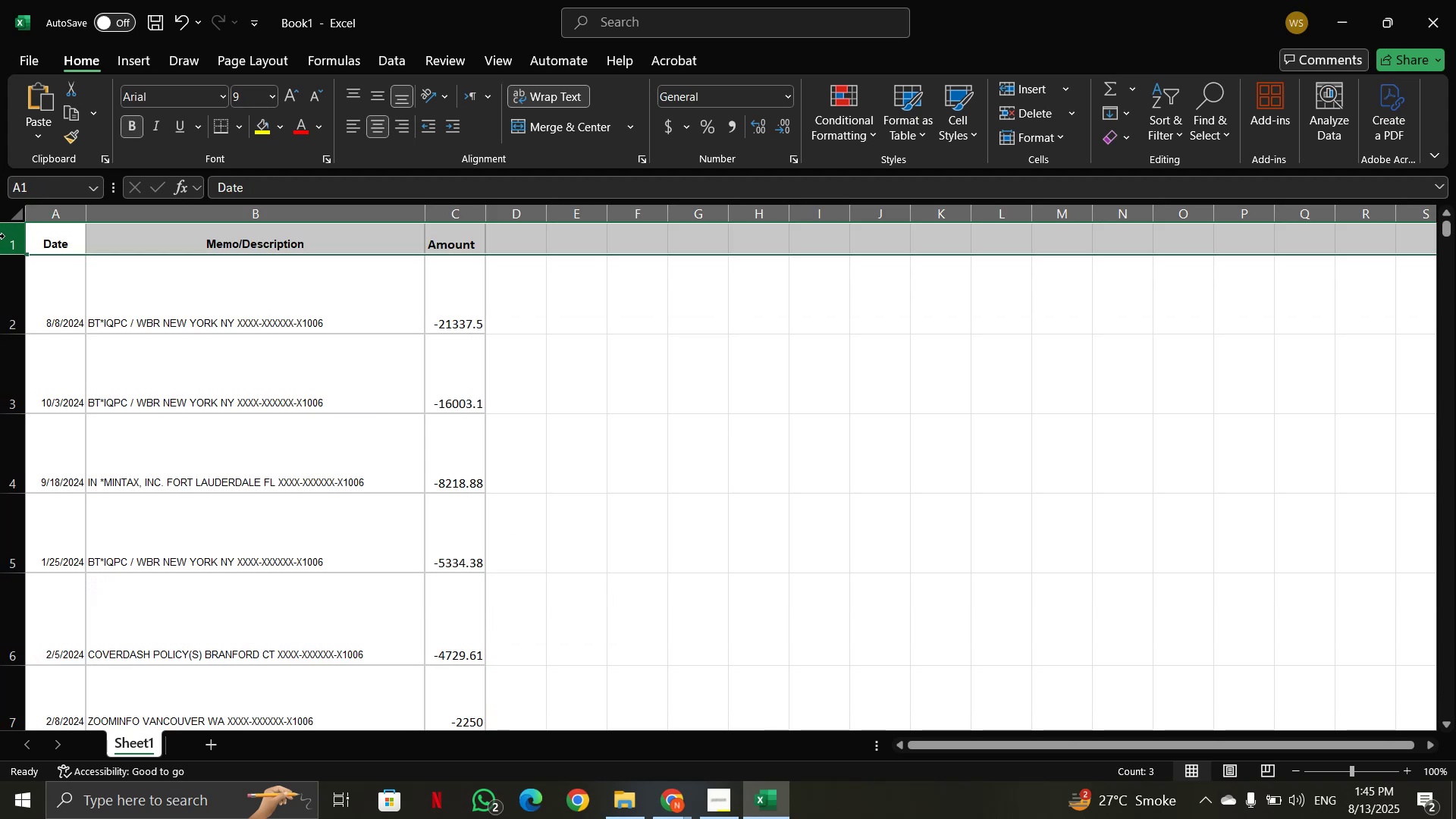 
left_click([5, 236])
 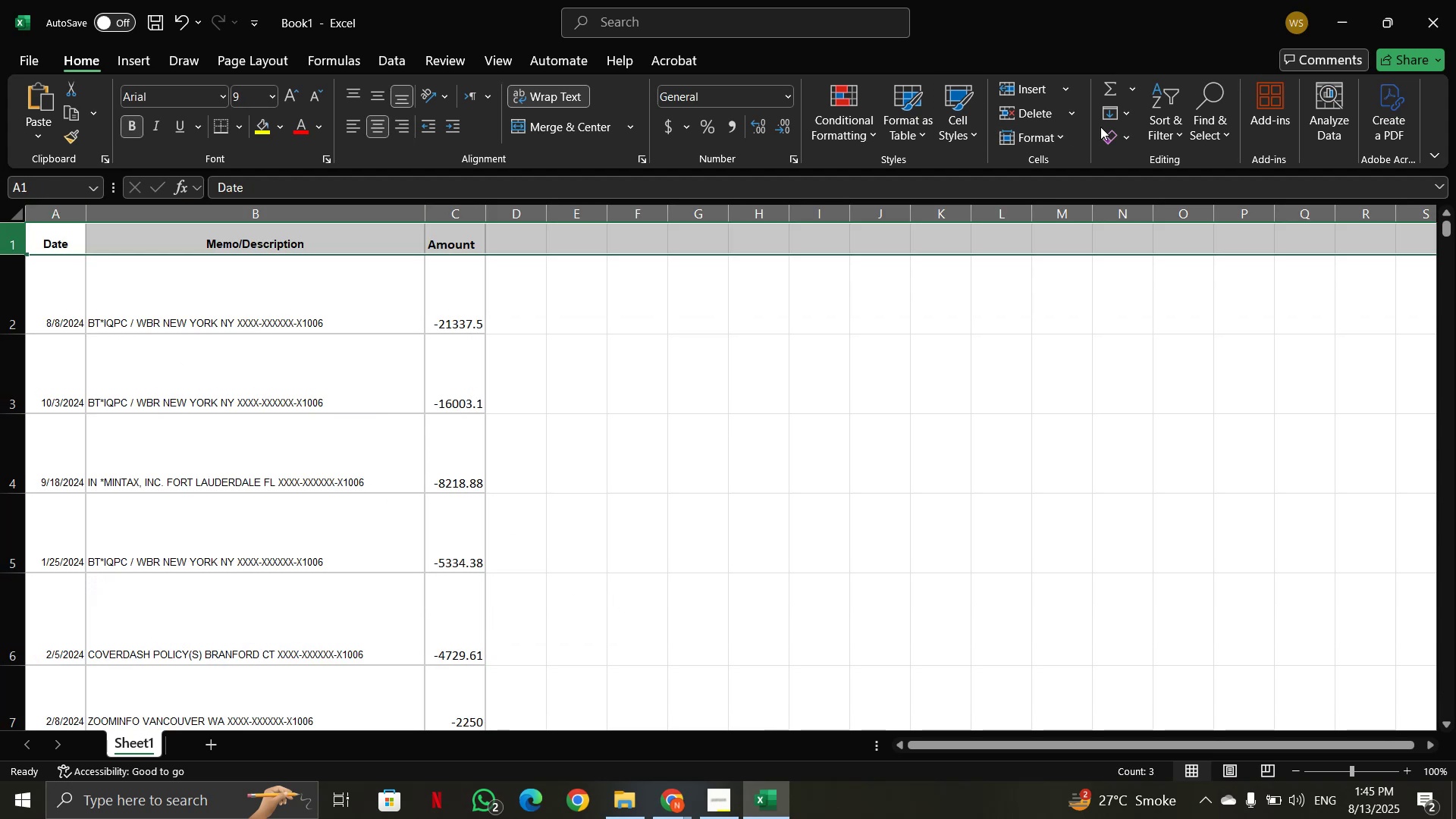 
left_click([1160, 130])
 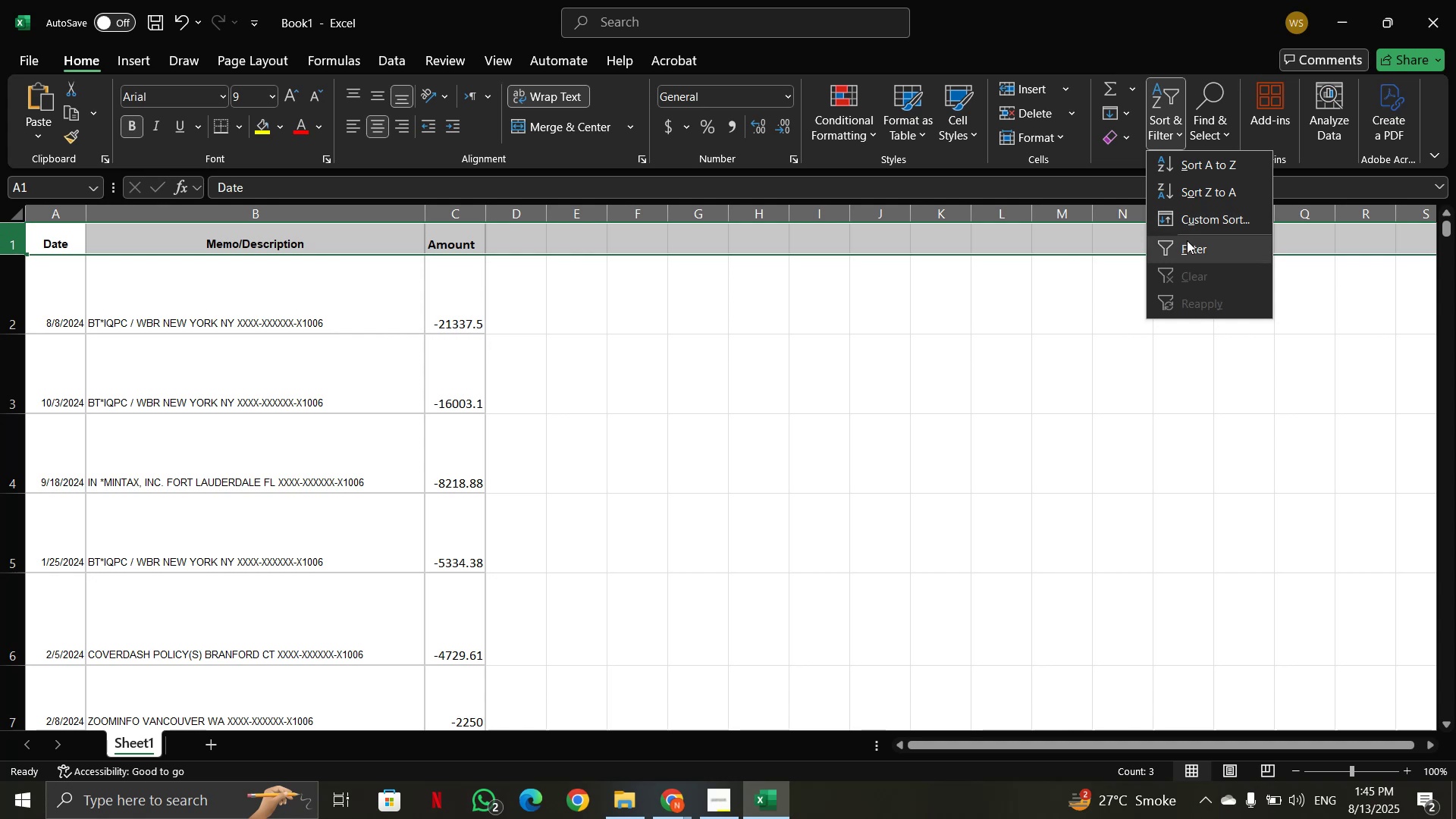 
left_click([1187, 240])
 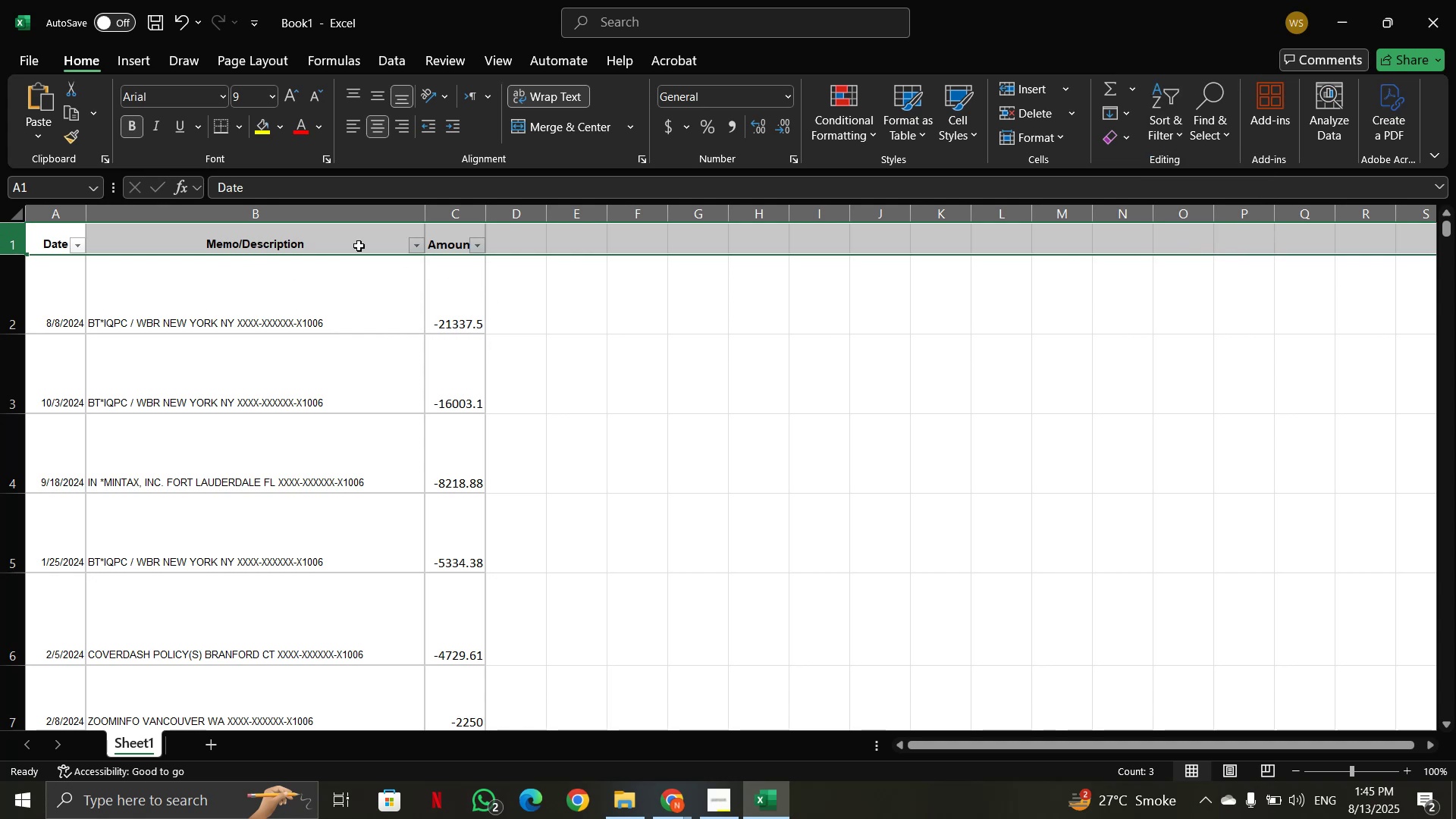 
left_click([418, 245])
 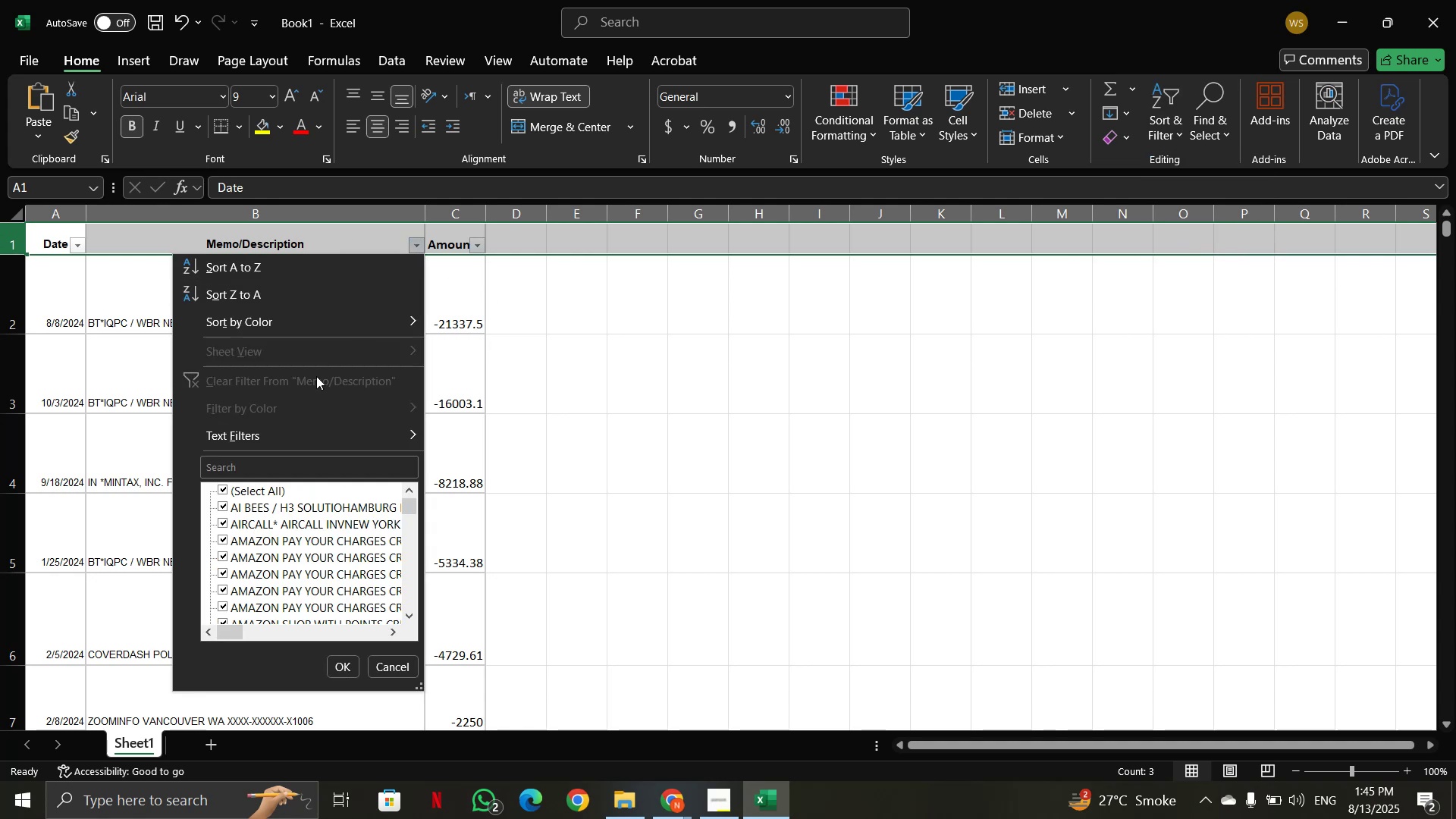 
scroll: coordinate [279, 437], scroll_direction: up, amount: 3.0
 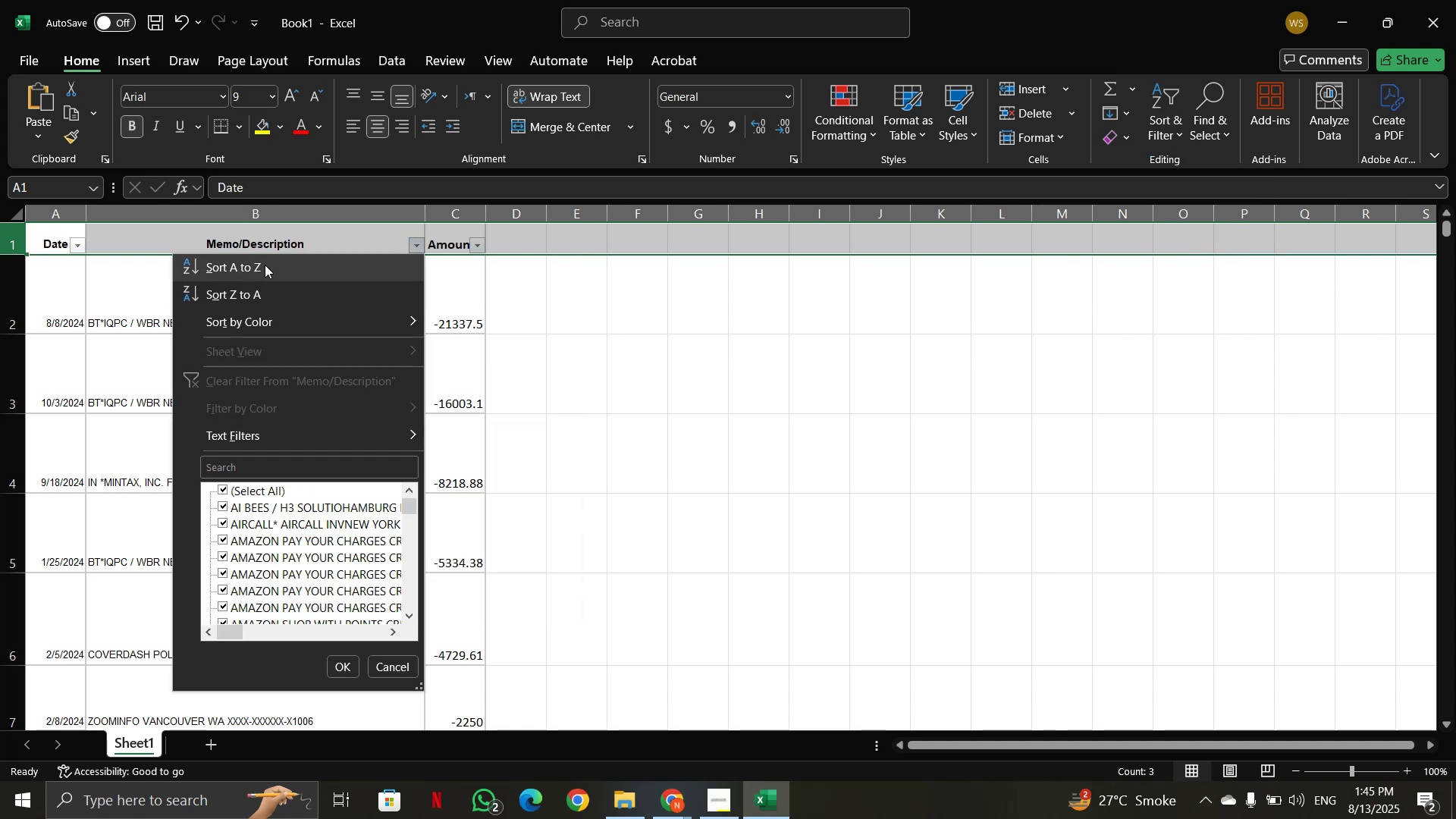 
left_click([265, 265])
 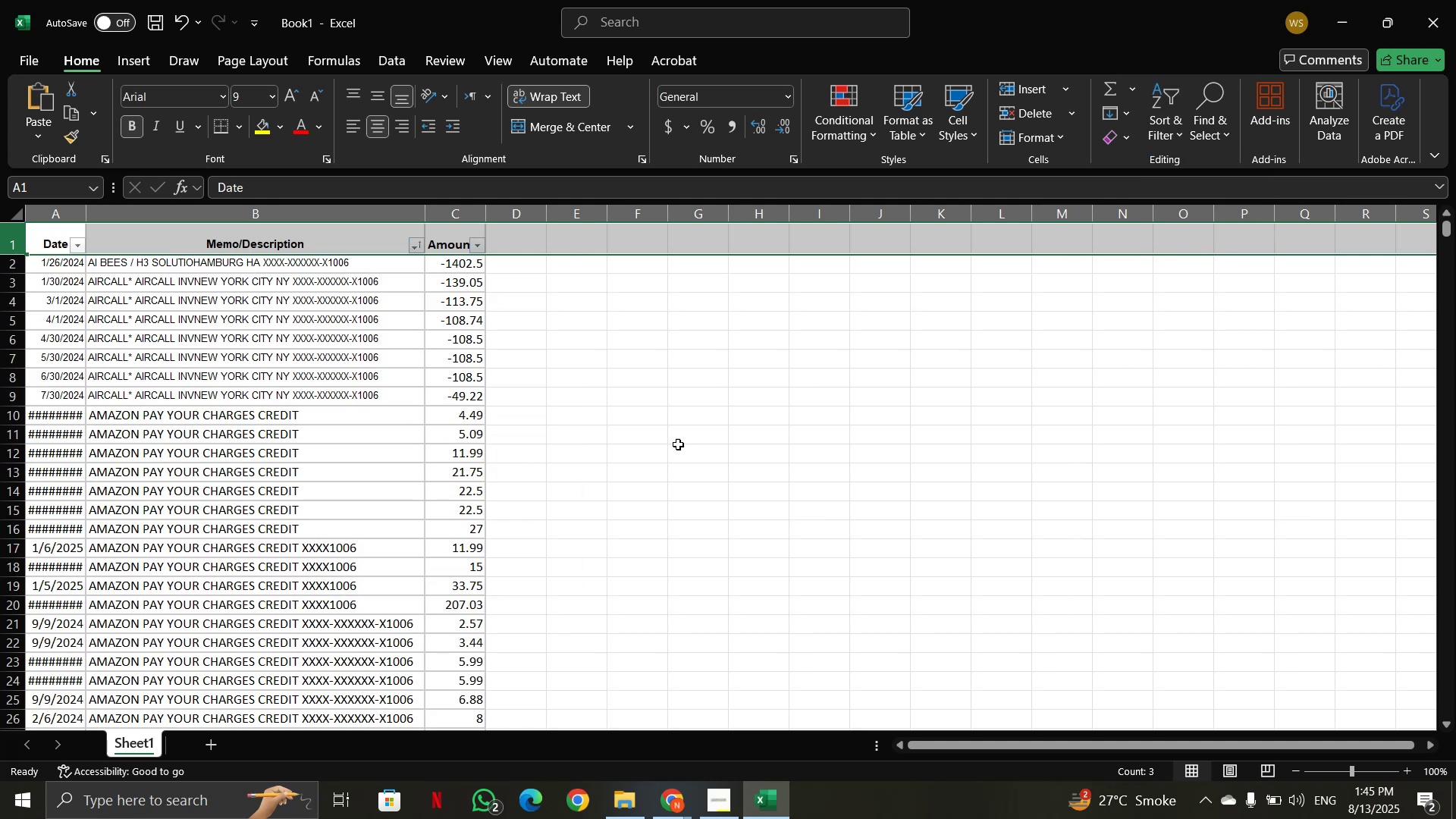 
left_click([697, 447])
 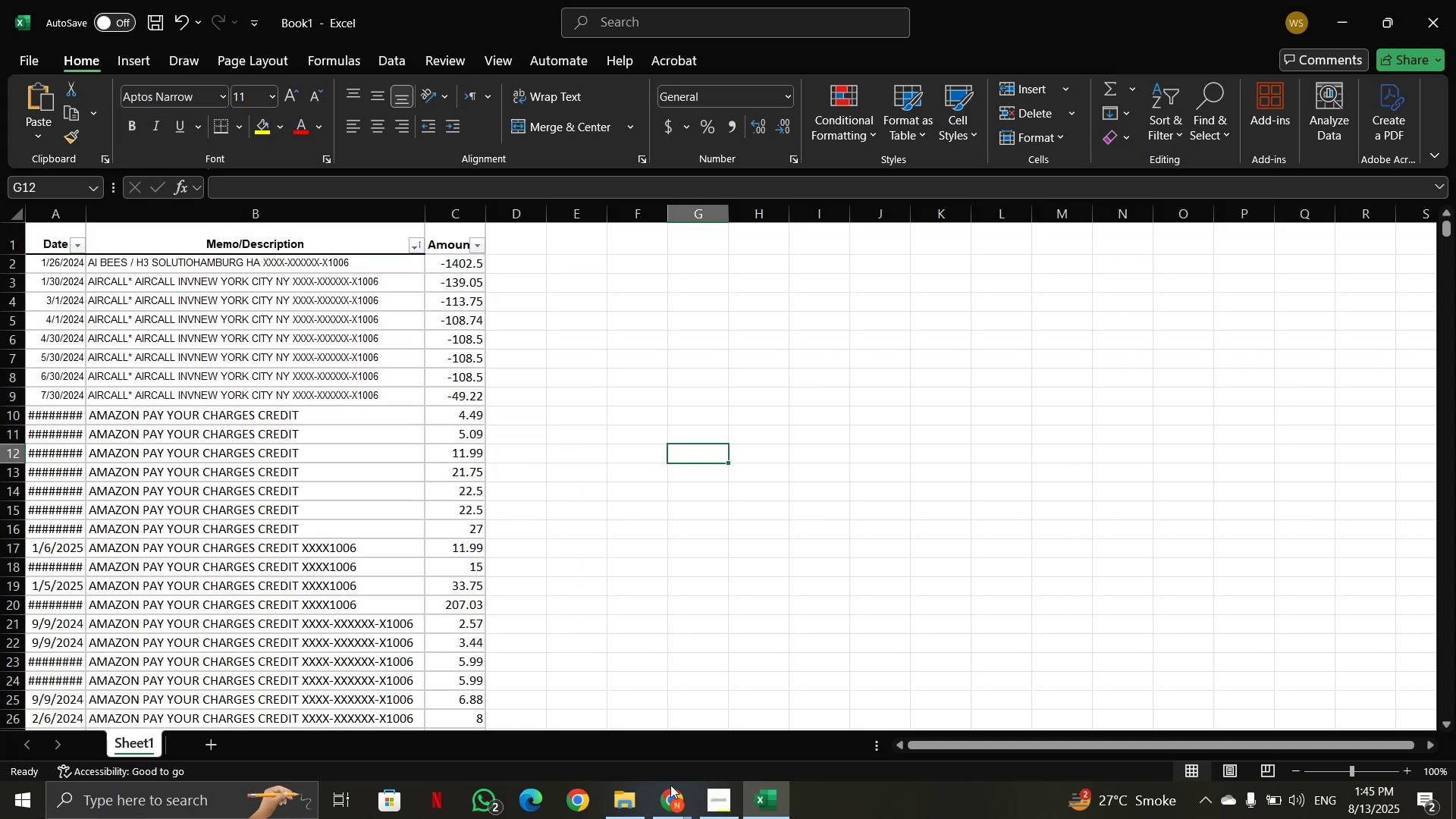 
left_click([674, 800])
 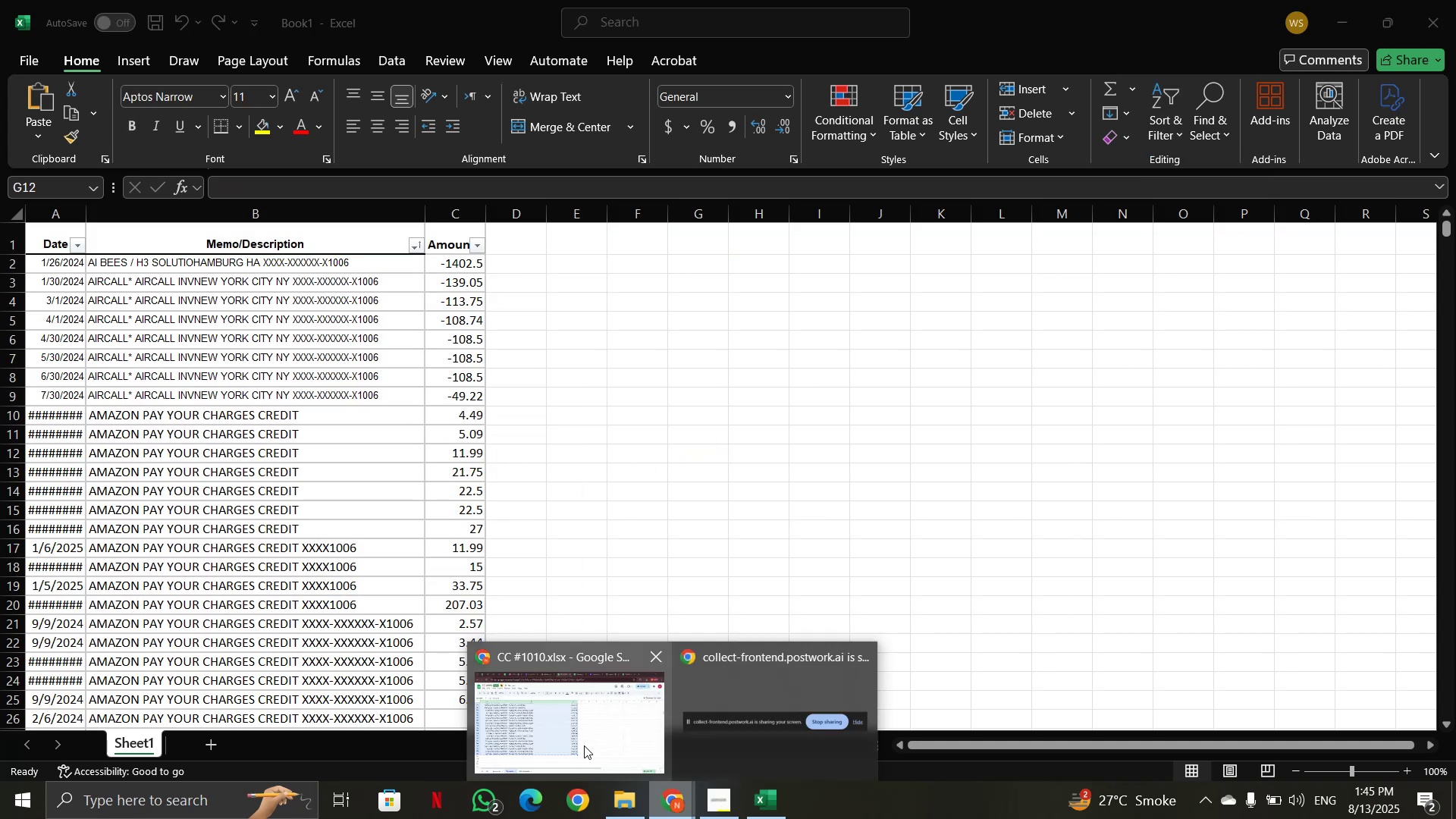 
left_click([584, 745])
 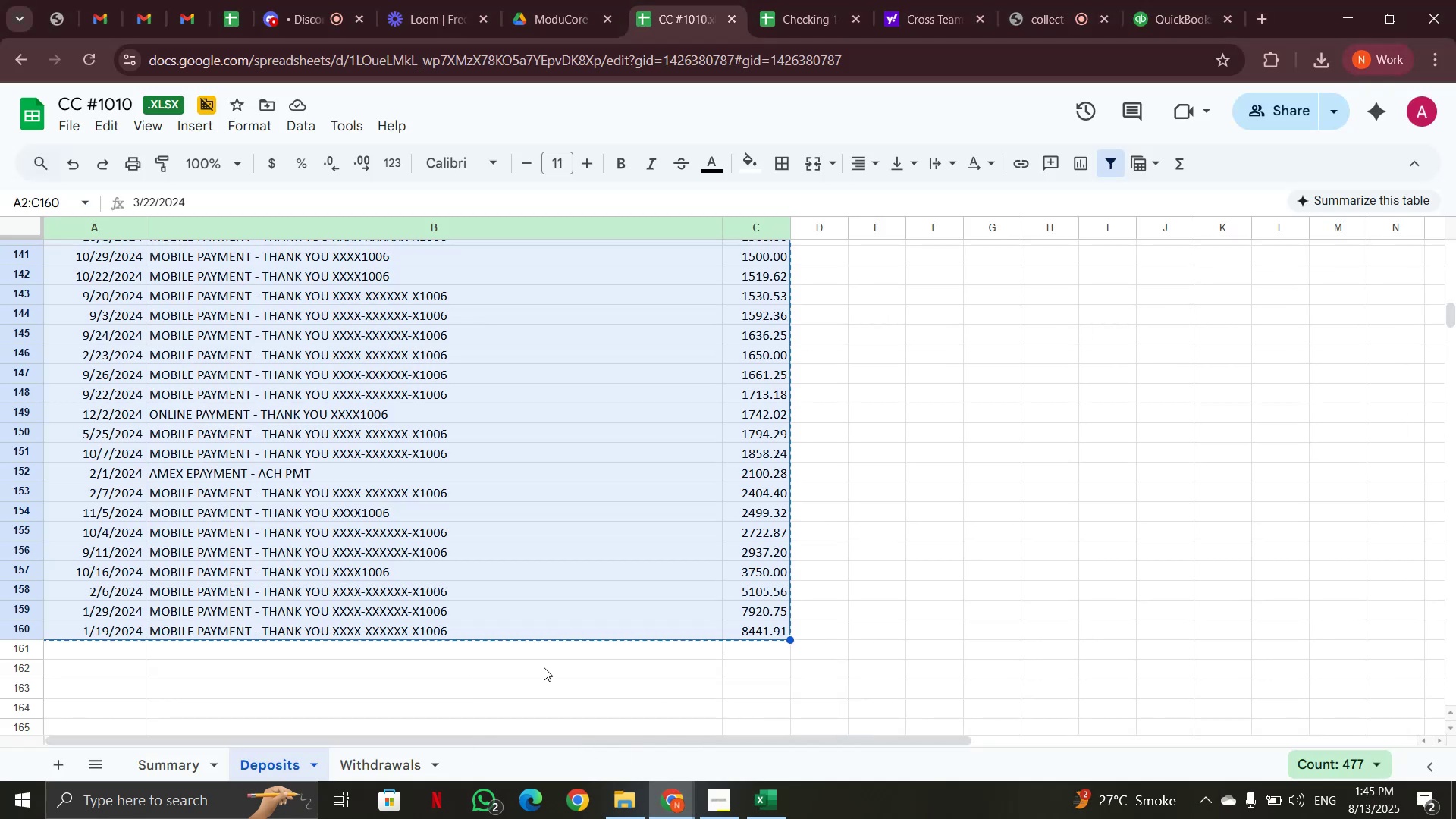 
scroll: coordinate [621, 650], scroll_direction: up, amount: 36.0
 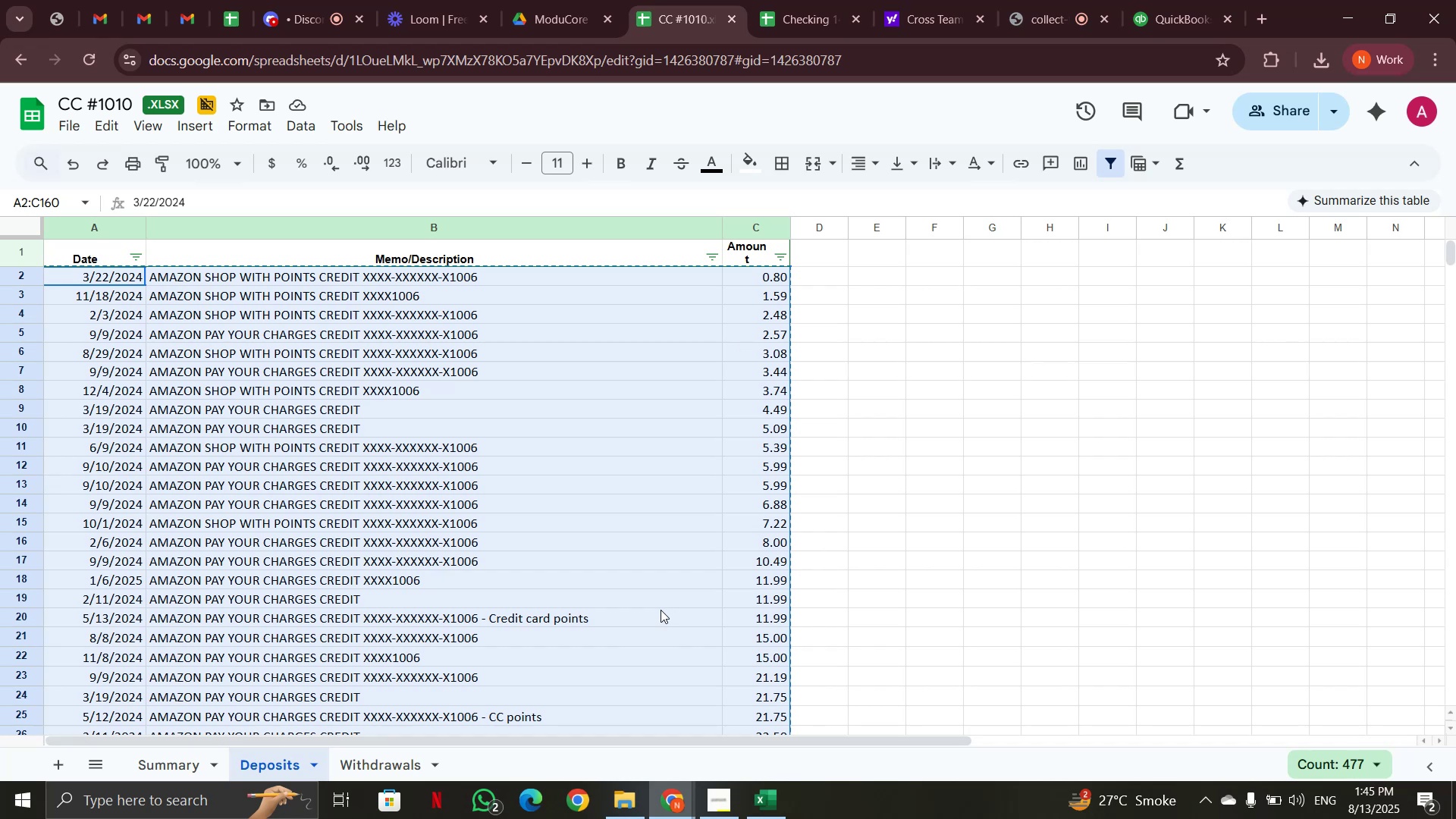 
wait(18.11)
 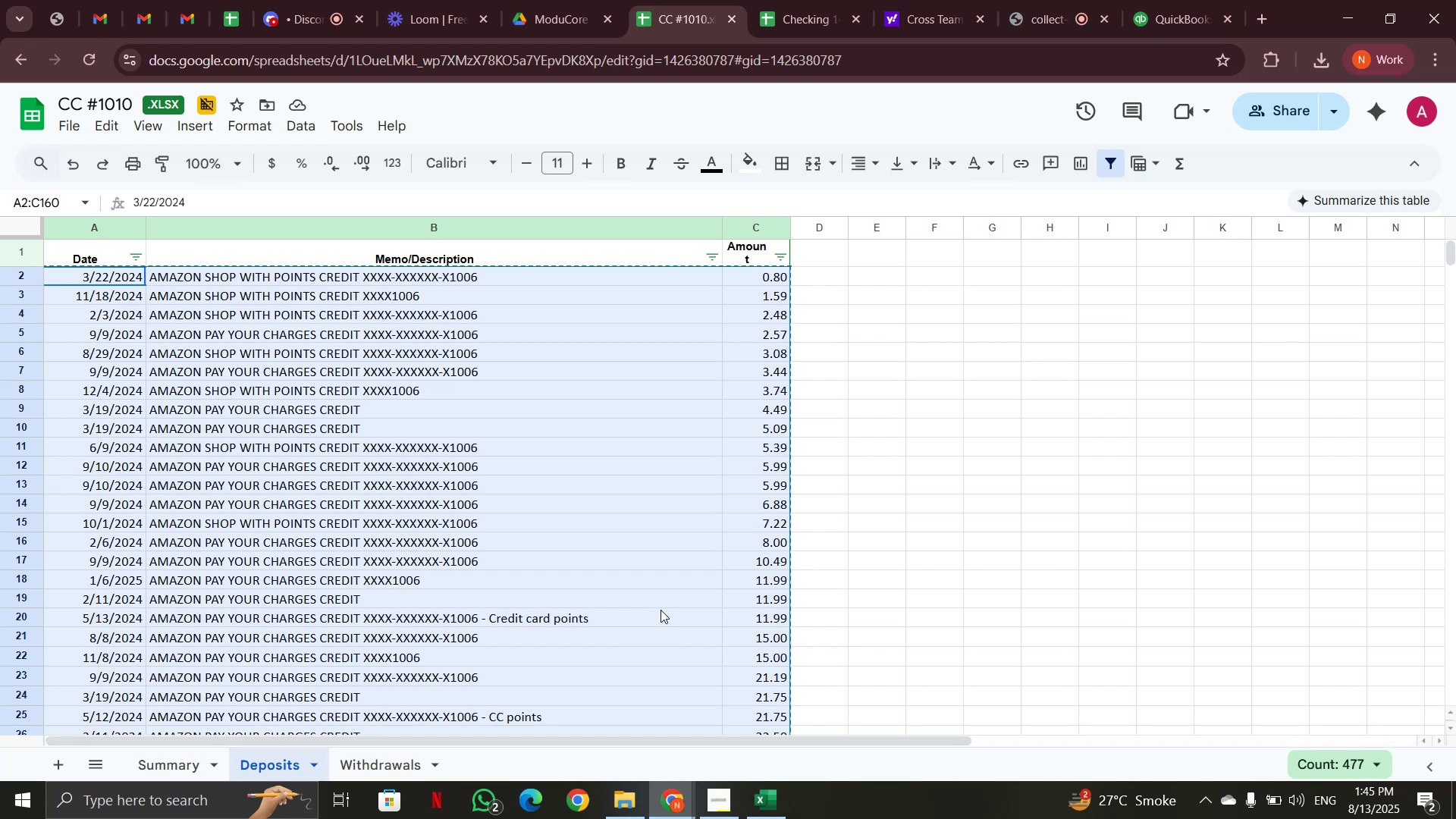 
left_click([847, 609])
 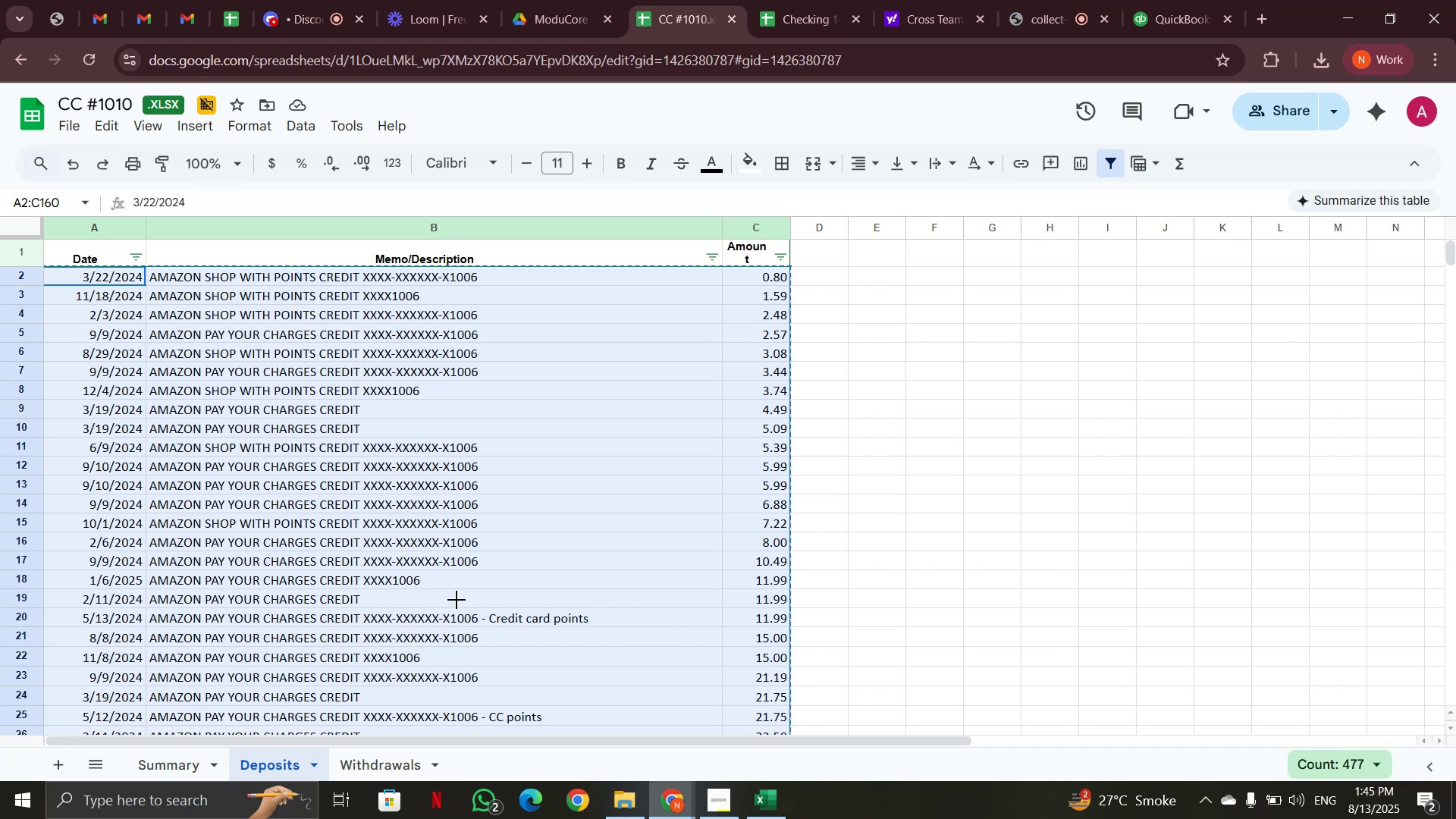 
scroll: coordinate [447, 598], scroll_direction: up, amount: 2.0
 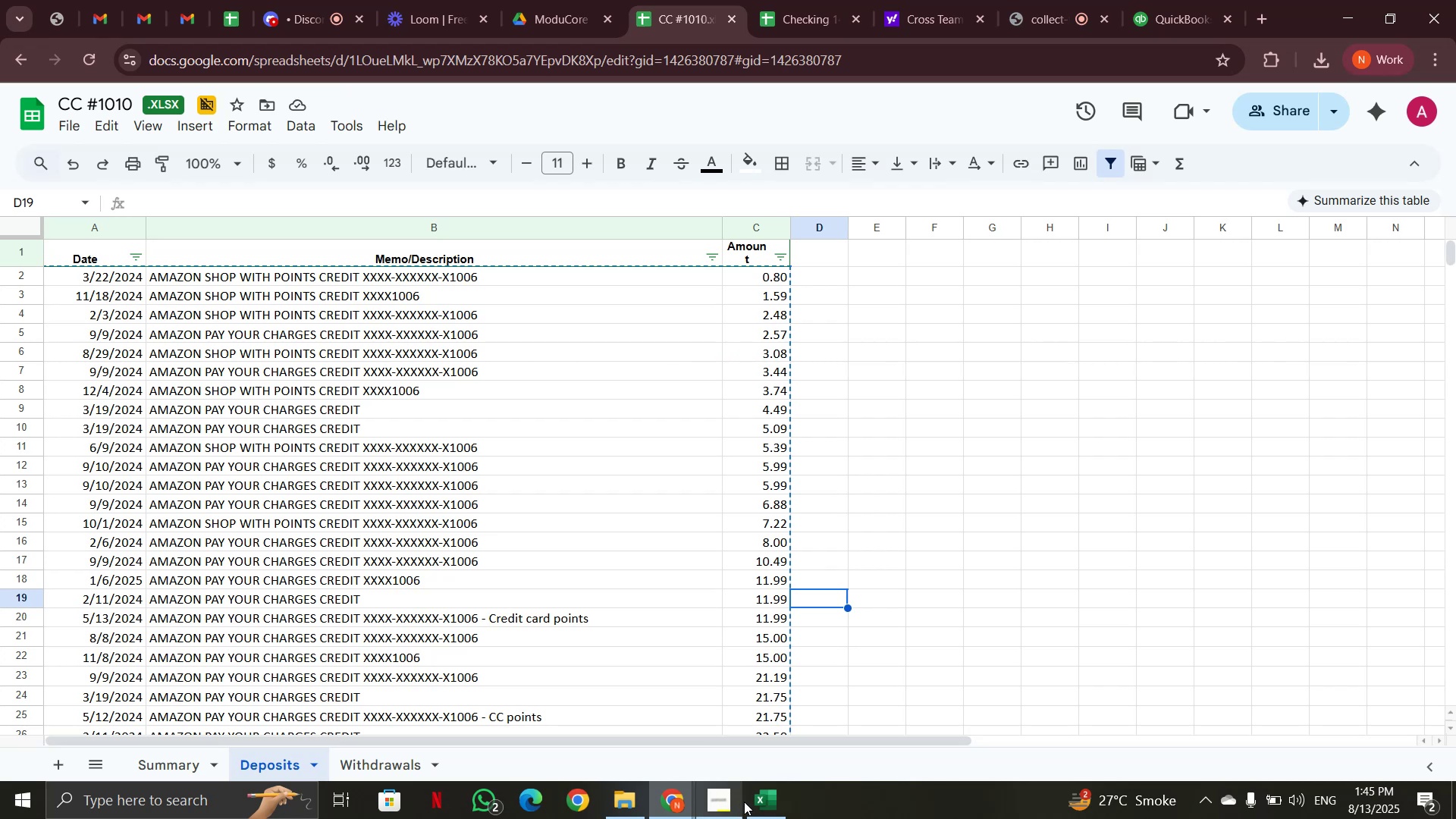 
left_click([758, 800])
 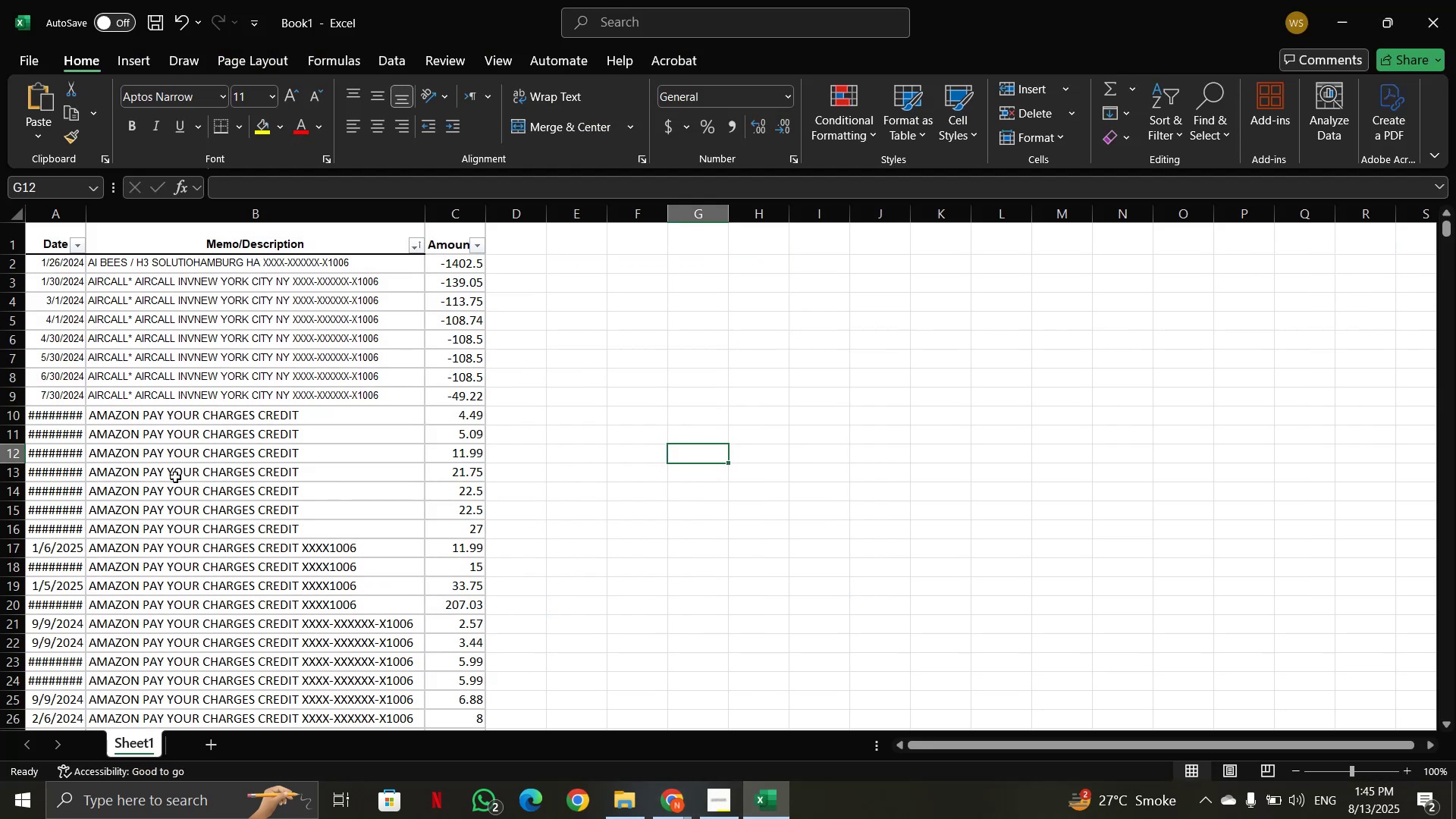 
wait(6.88)
 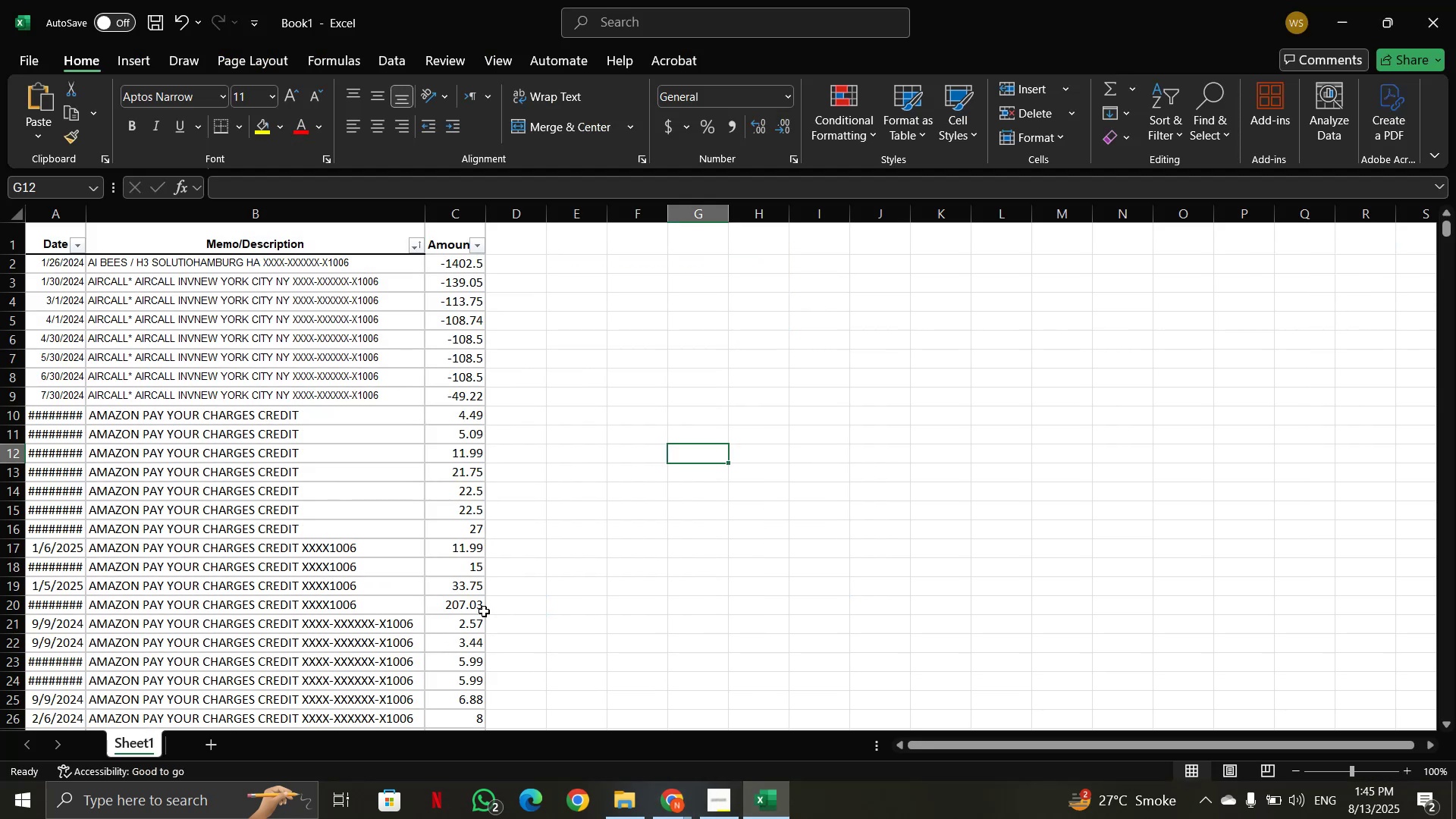 
double_click([85, 216])
 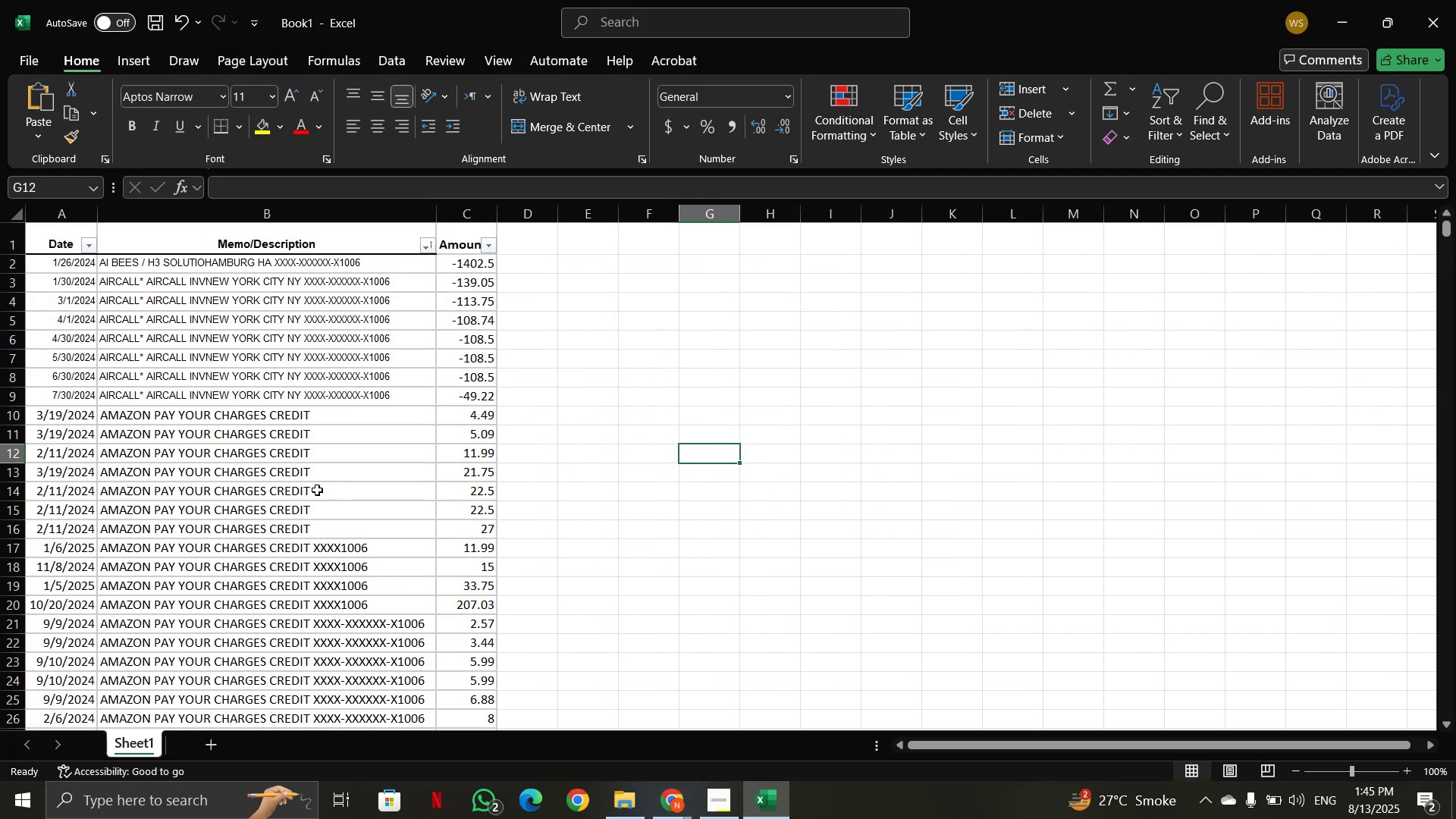 
scroll: coordinate [317, 491], scroll_direction: up, amount: 2.0
 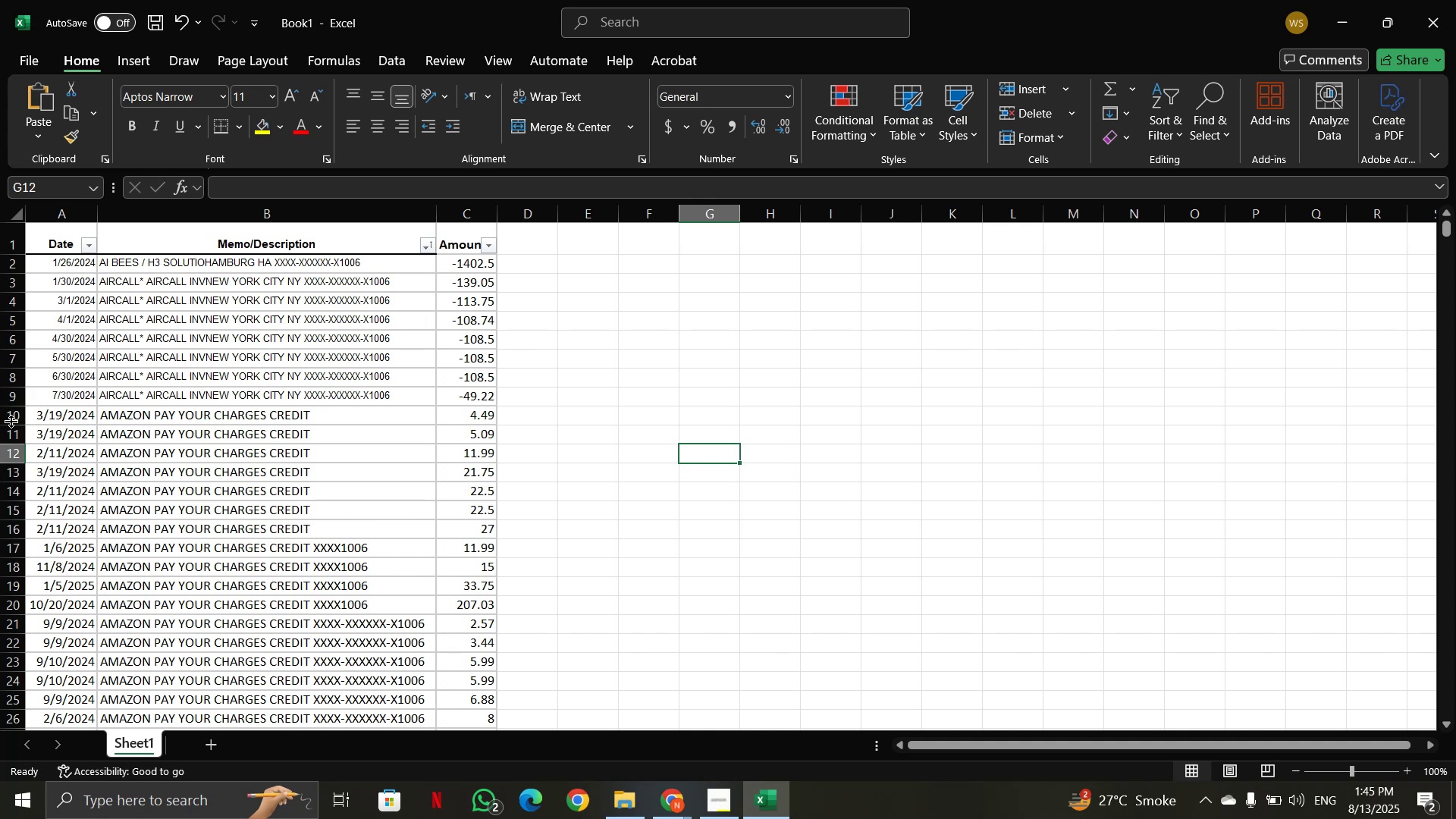 
left_click([12, 414])
 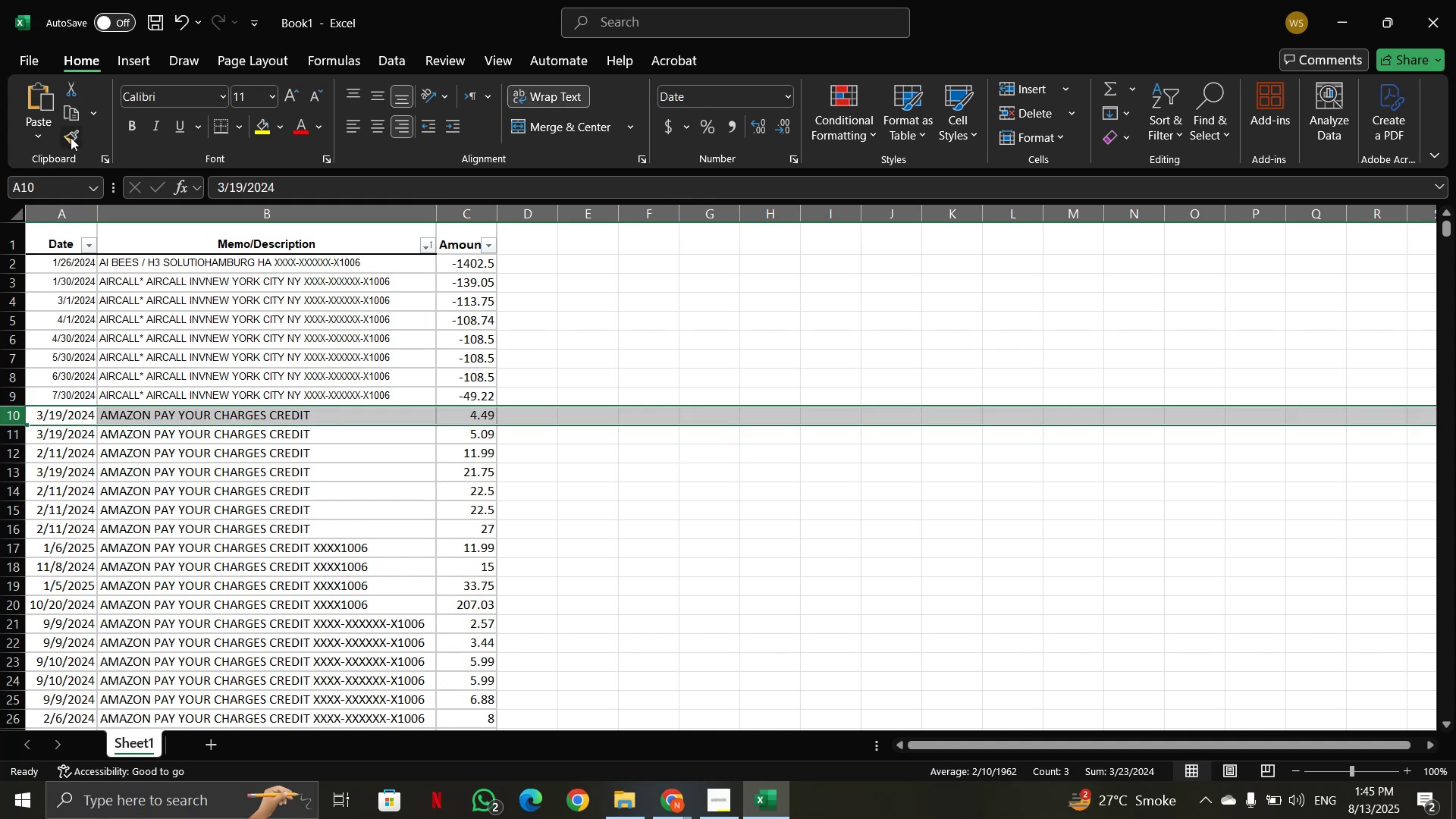 
scroll: coordinate [290, 333], scroll_direction: up, amount: 14.0
 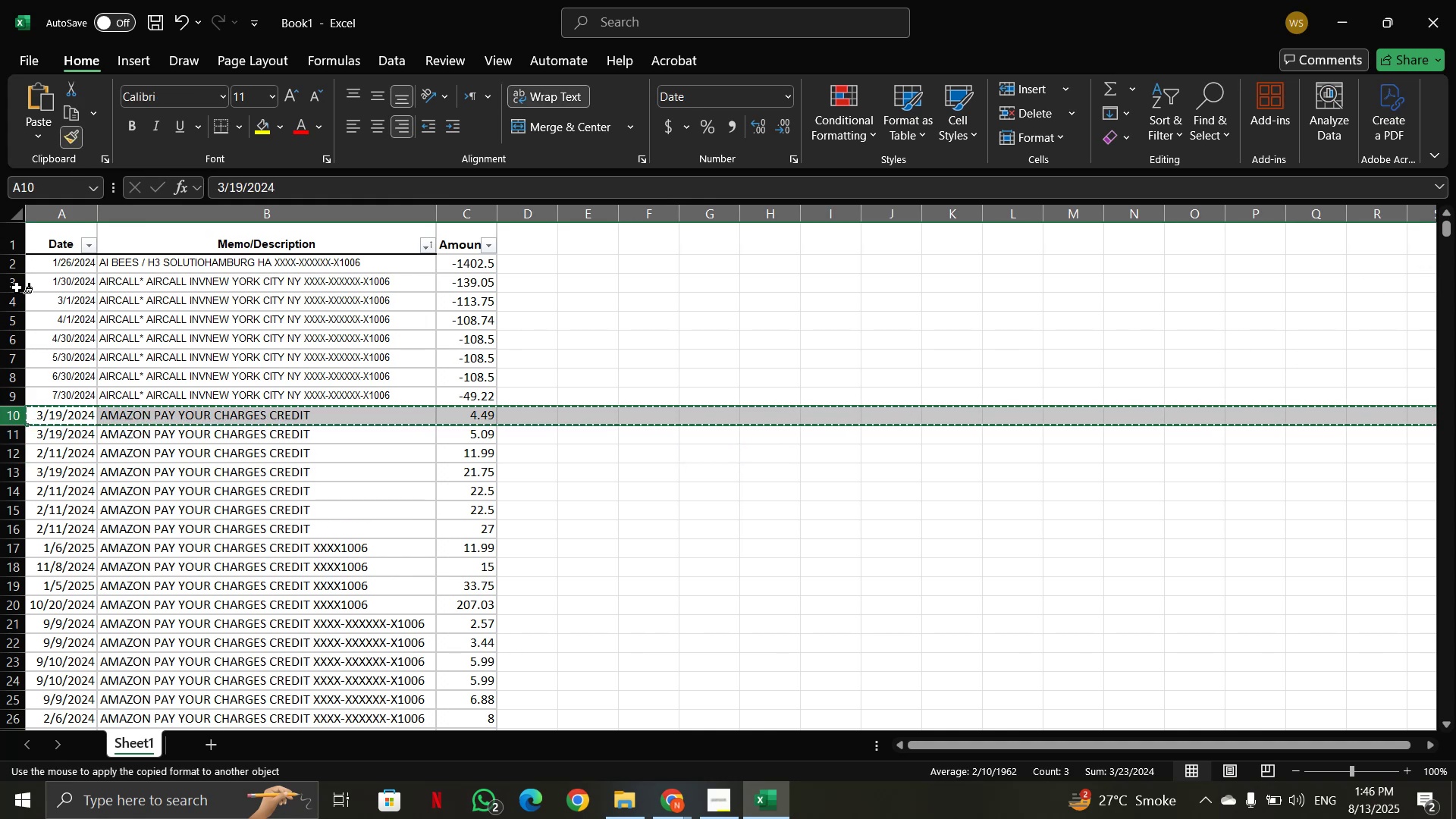 
left_click_drag(start_coordinate=[8, 265], to_coordinate=[386, 393])
 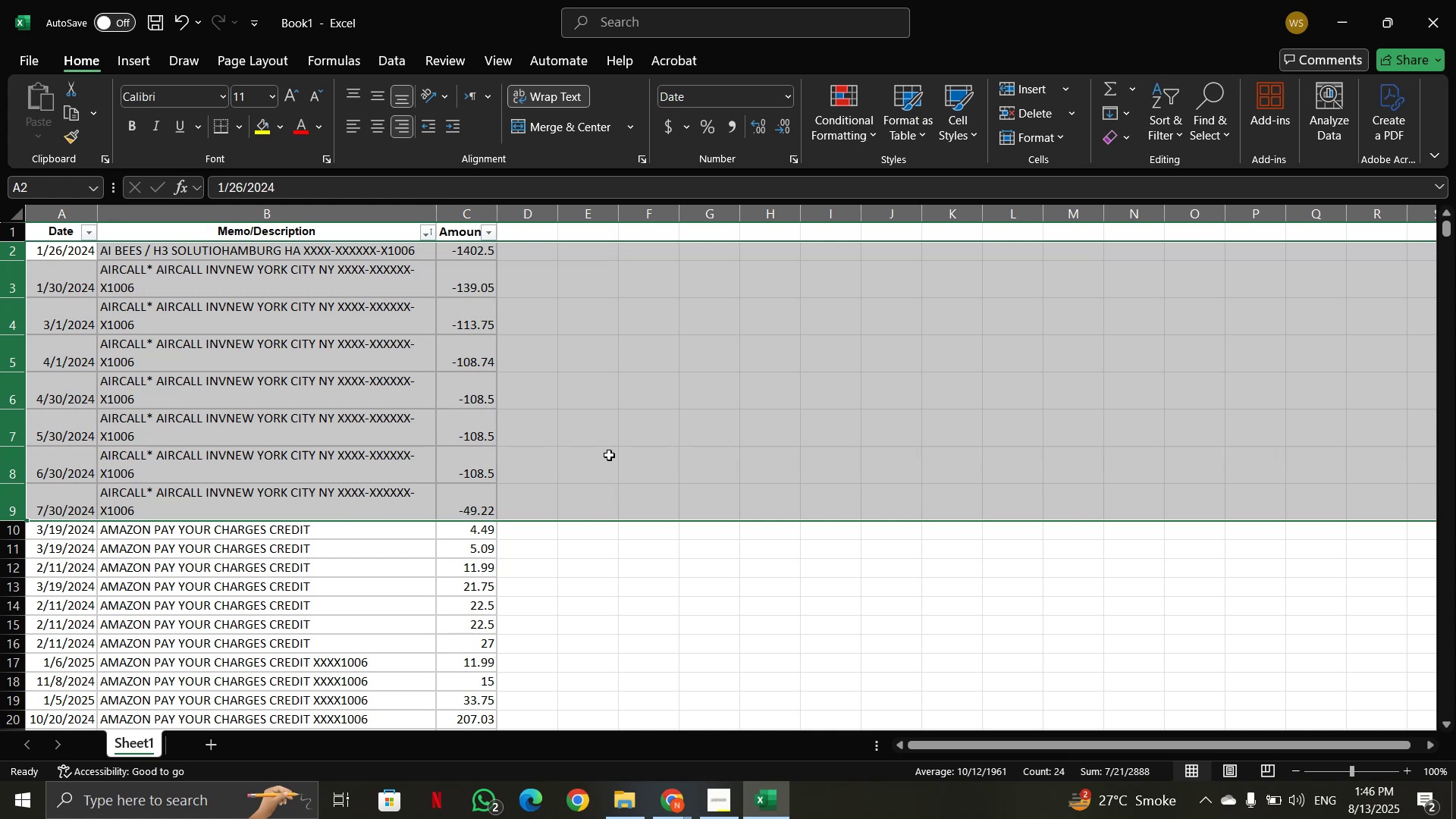 
left_click([602, 499])
 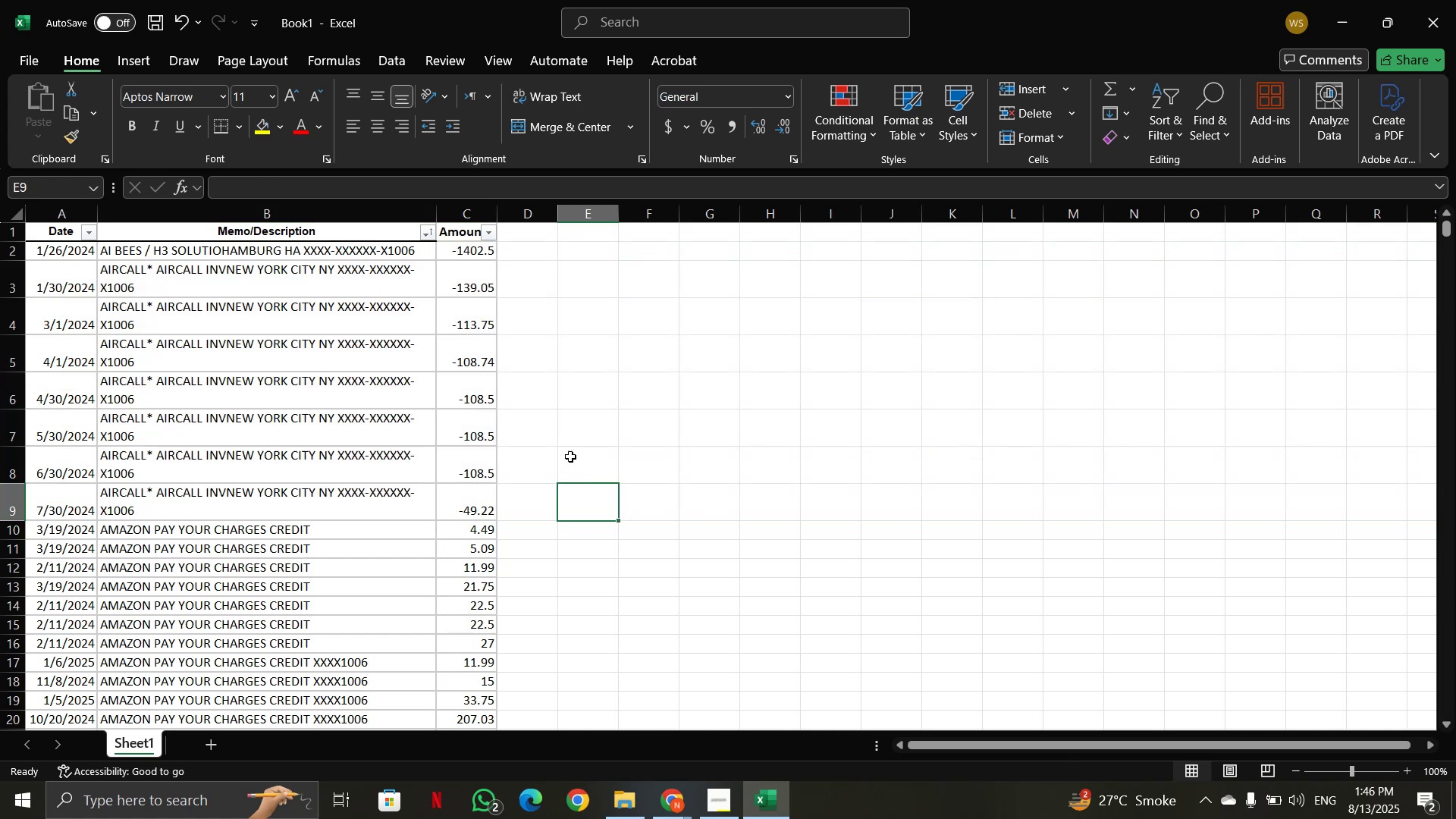 
scroll: coordinate [573, 428], scroll_direction: up, amount: 7.0
 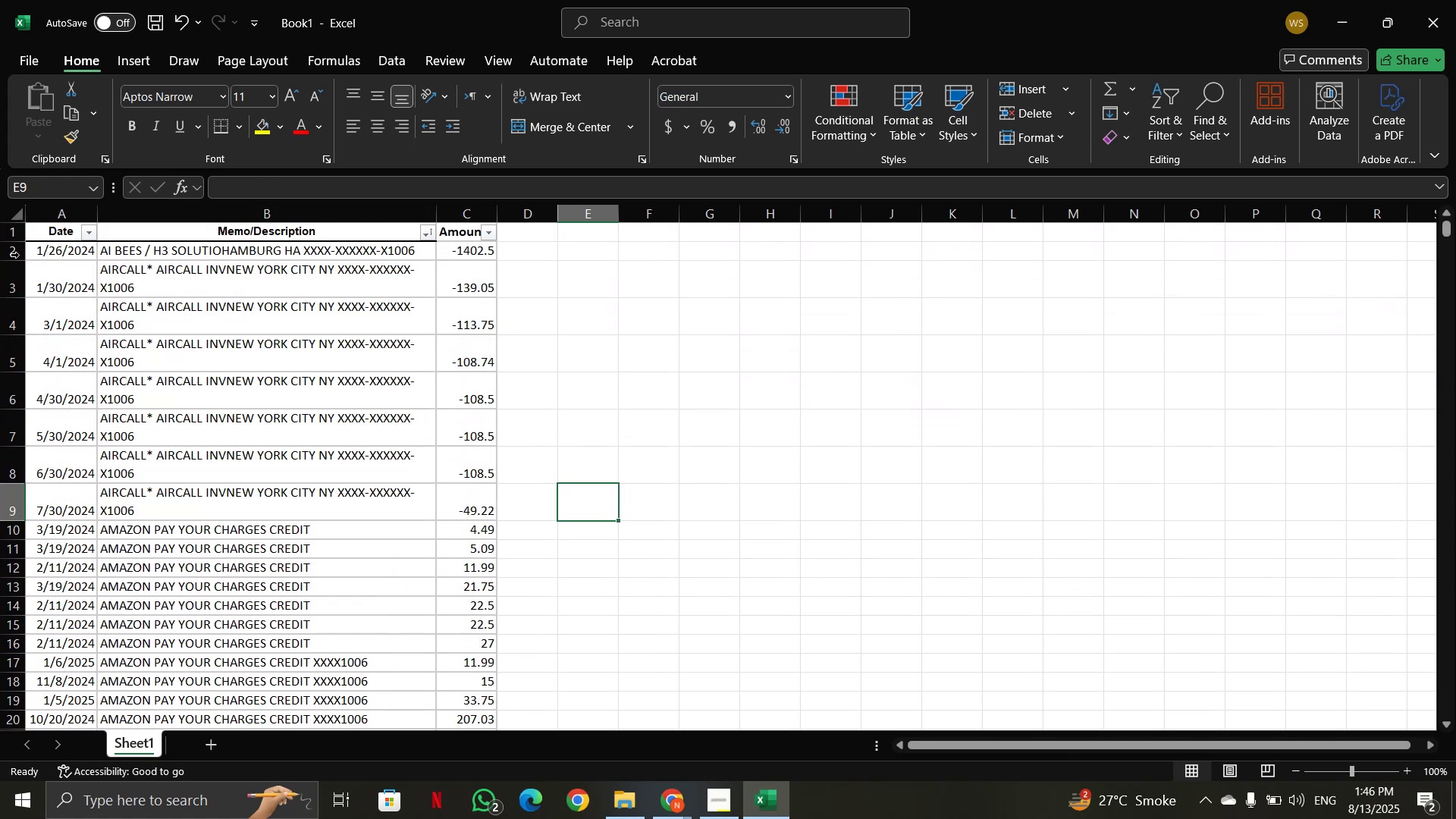 
left_click([12, 254])
 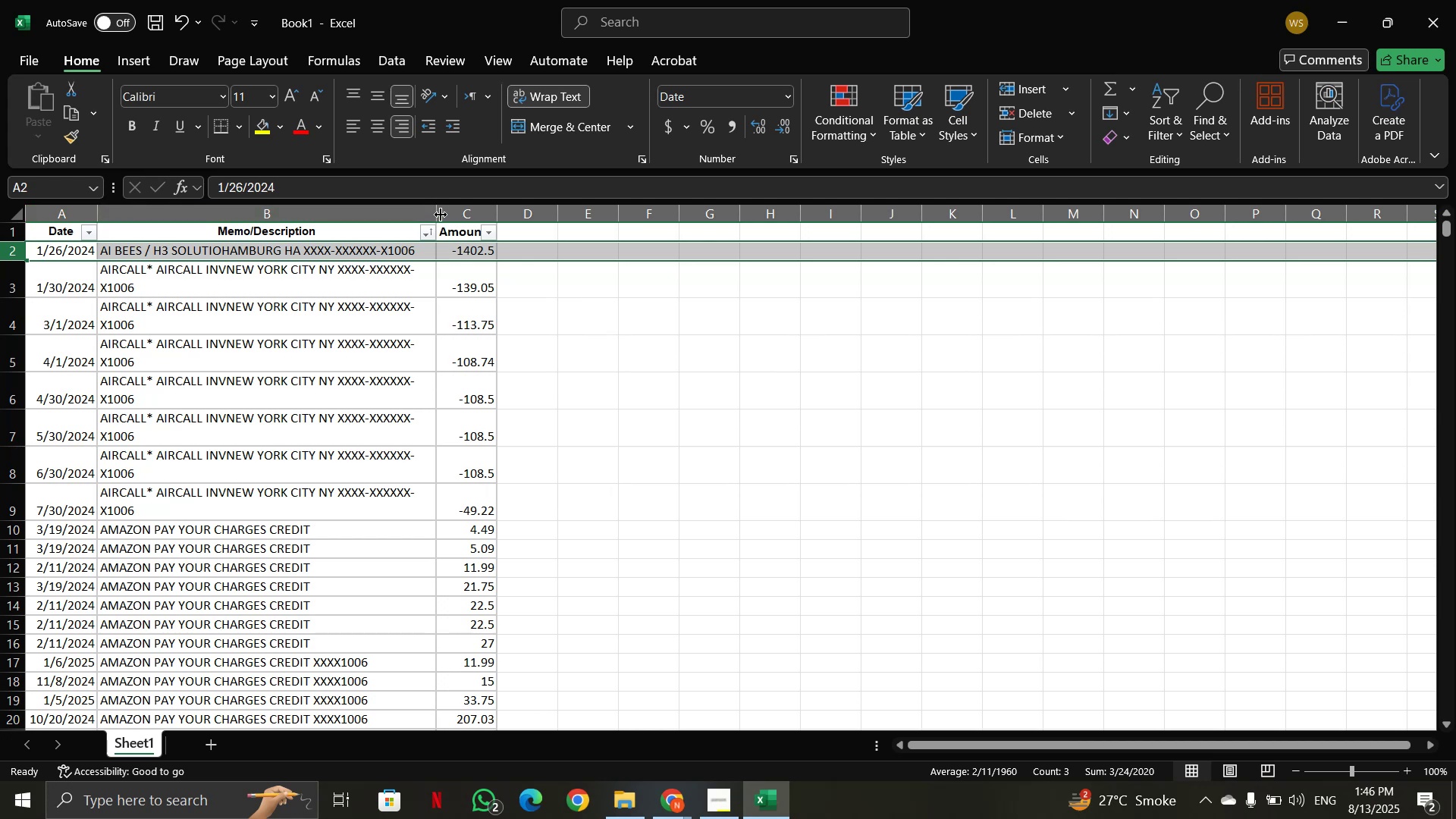 
left_click_drag(start_coordinate=[435, 209], to_coordinate=[519, 215])
 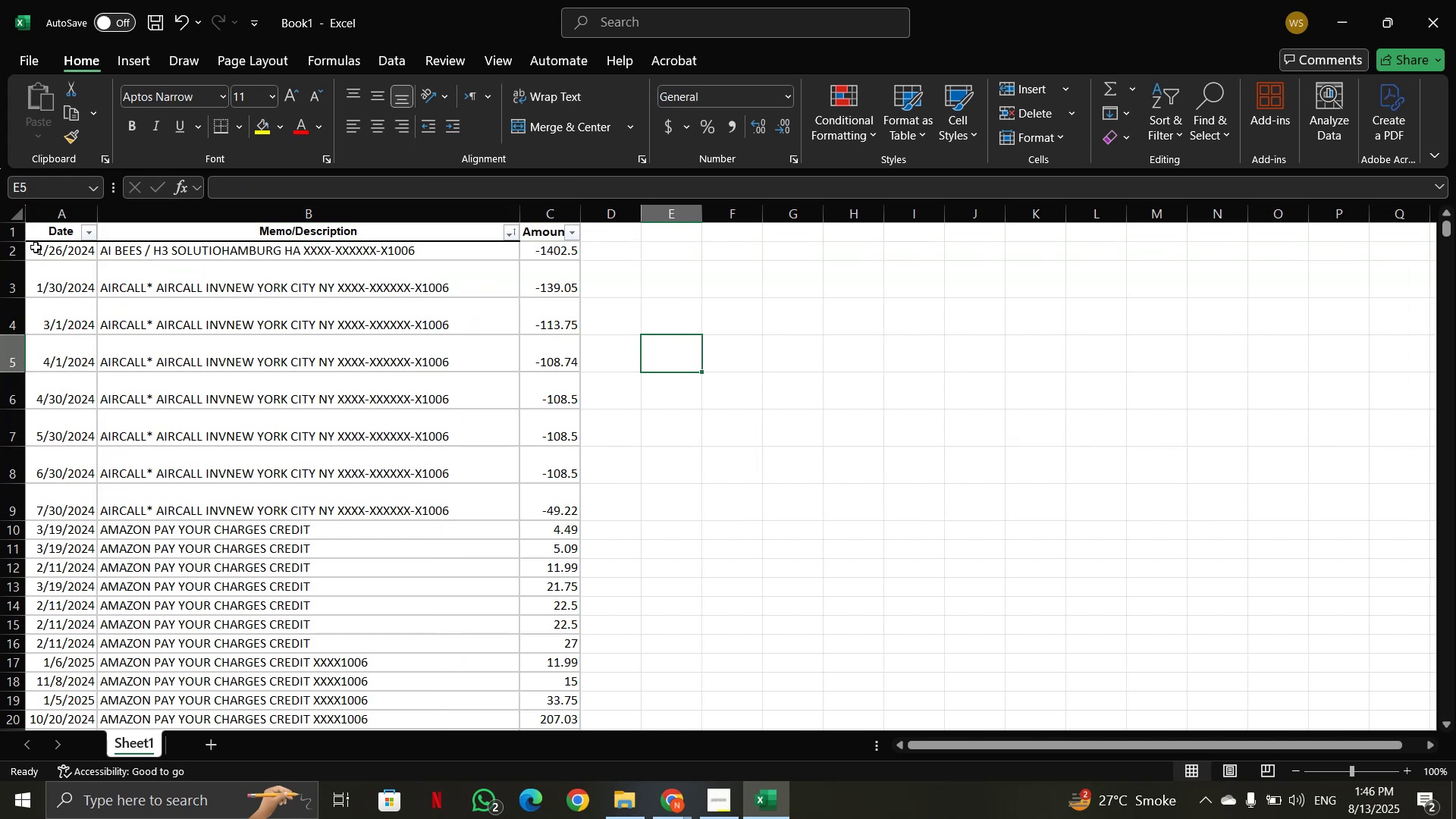 
left_click([8, 255])
 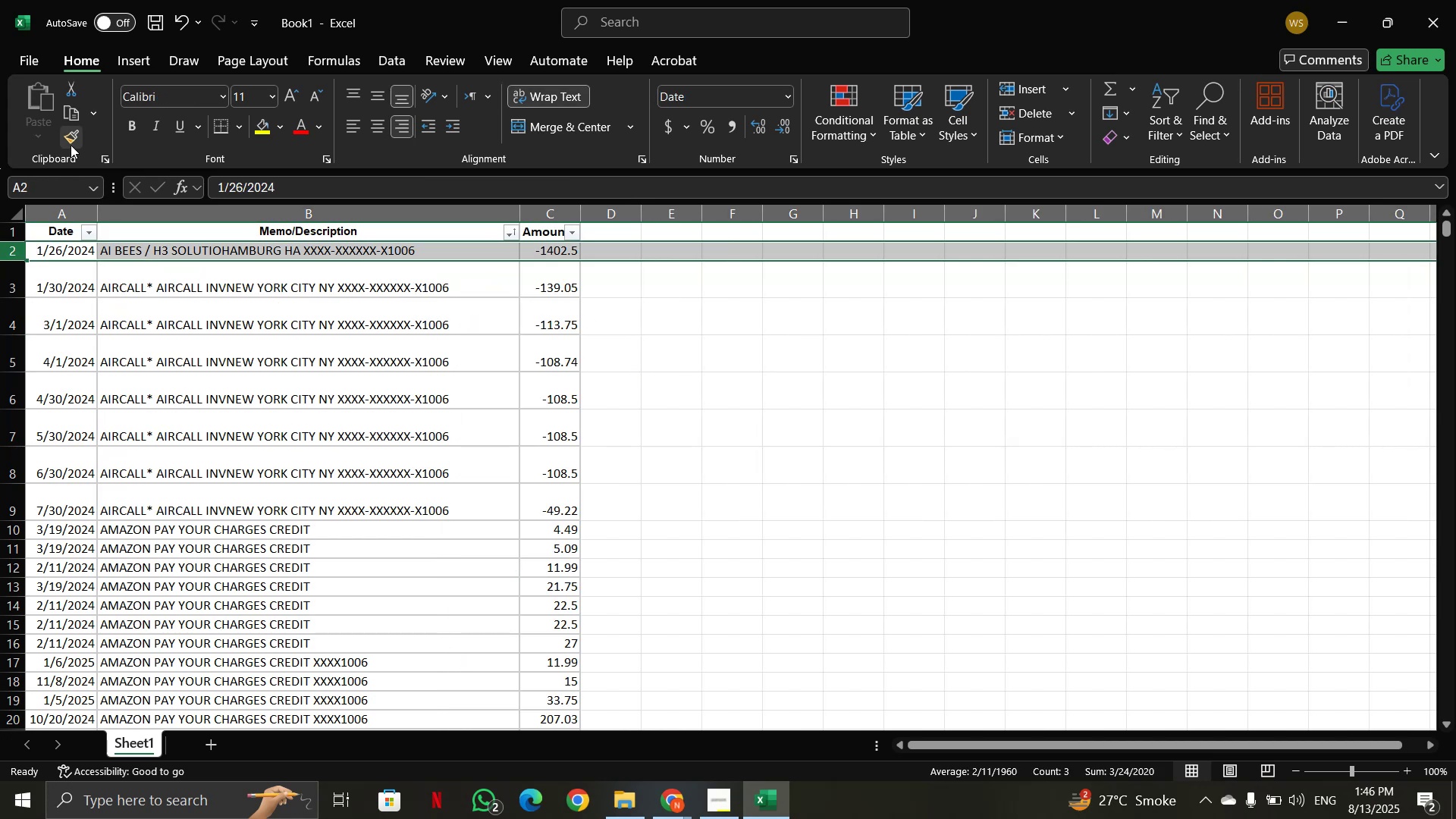 
left_click([71, 144])
 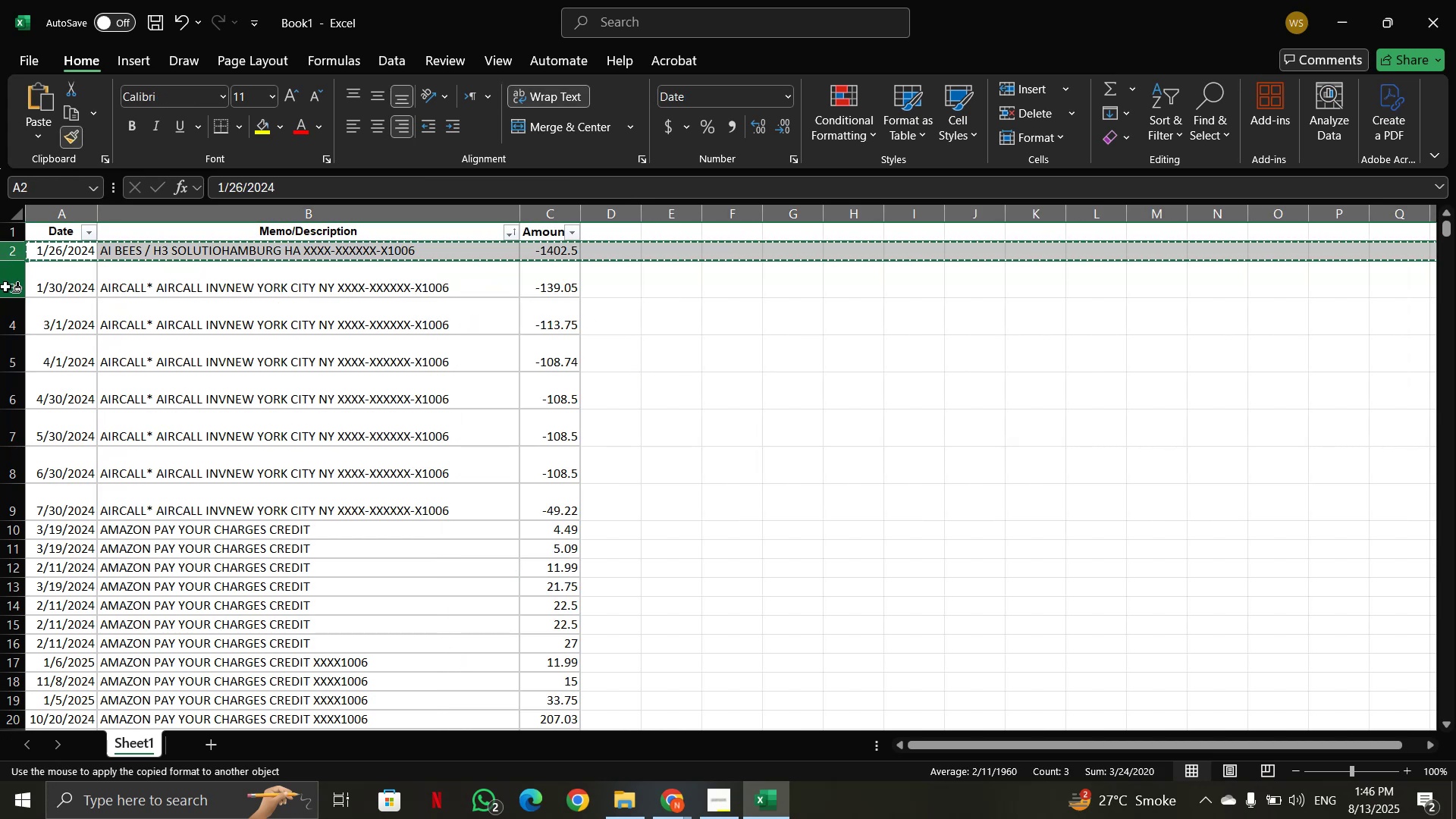 
left_click_drag(start_coordinate=[5, 284], to_coordinate=[0, 818])
 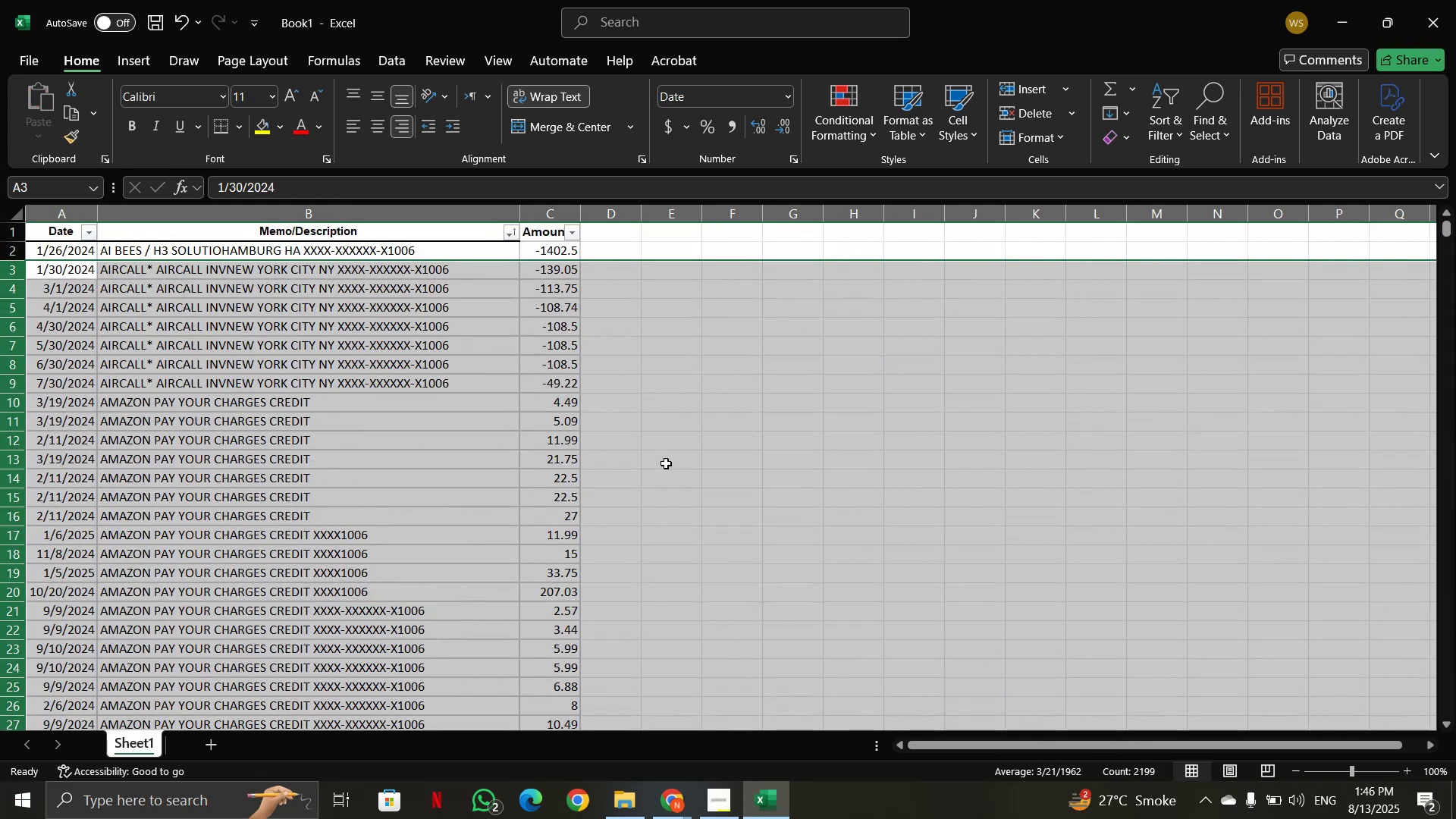 
left_click([669, 465])
 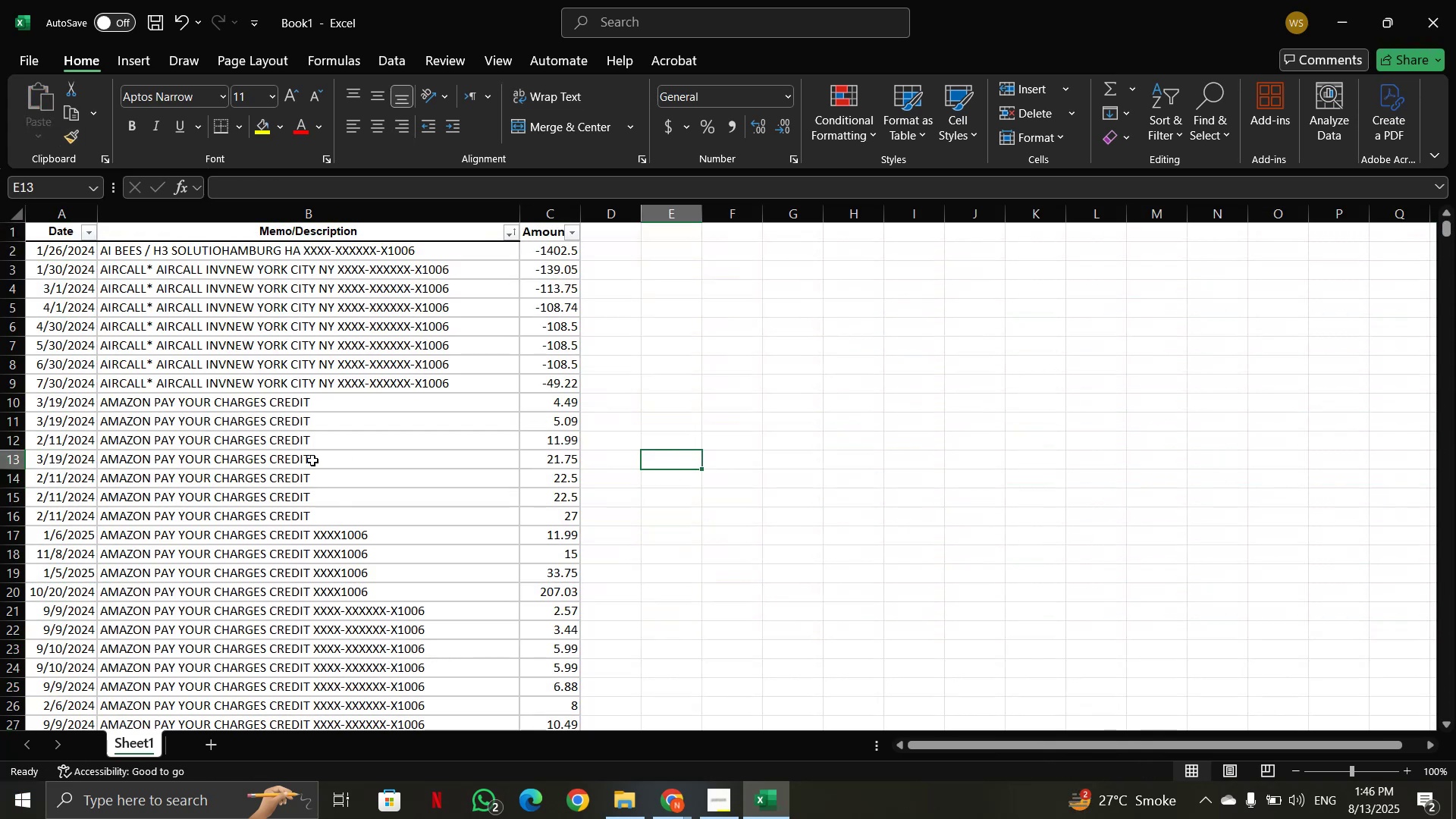 
left_click([312, 460])
 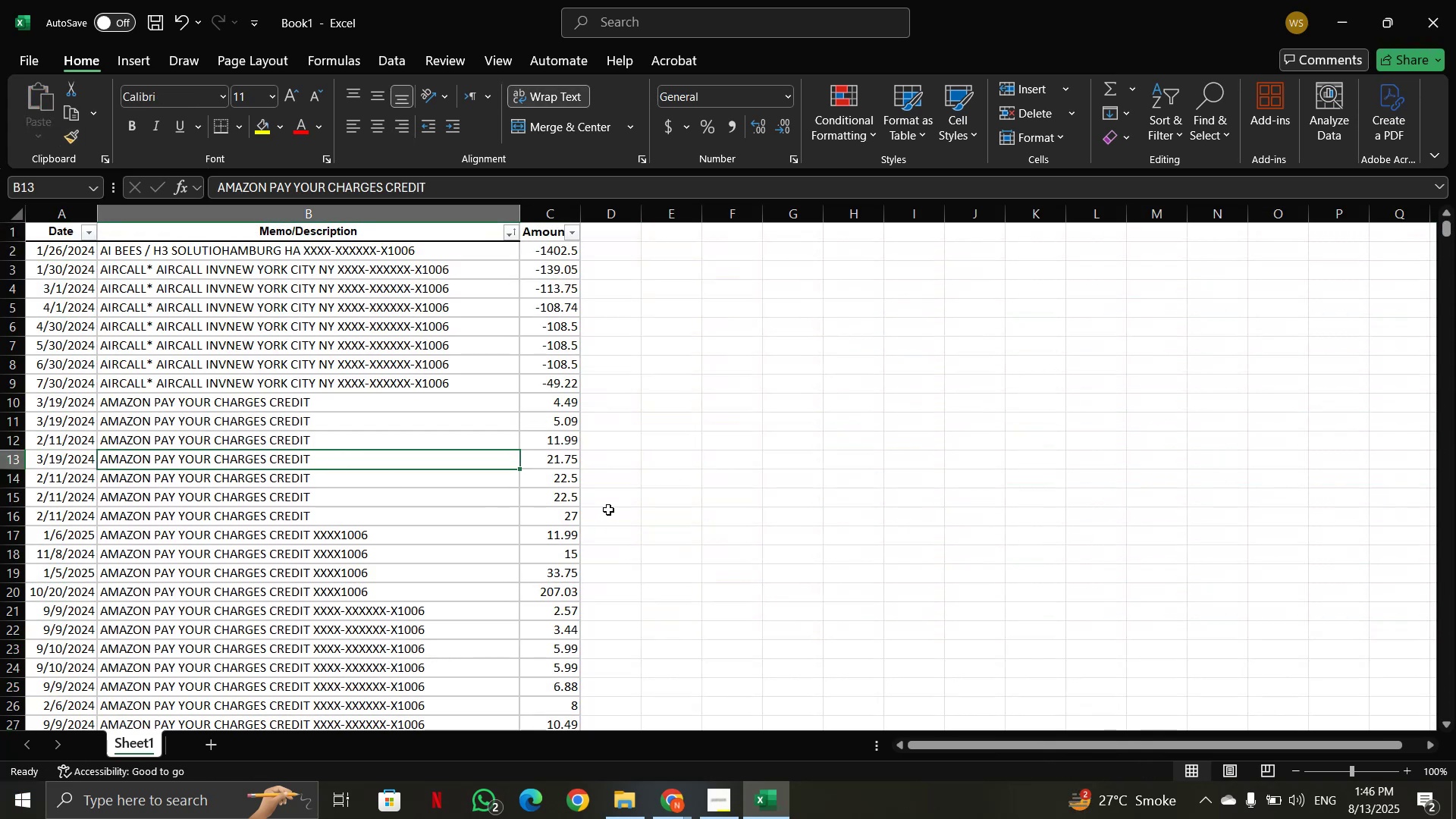 
key(Shift+ArrowDown)
 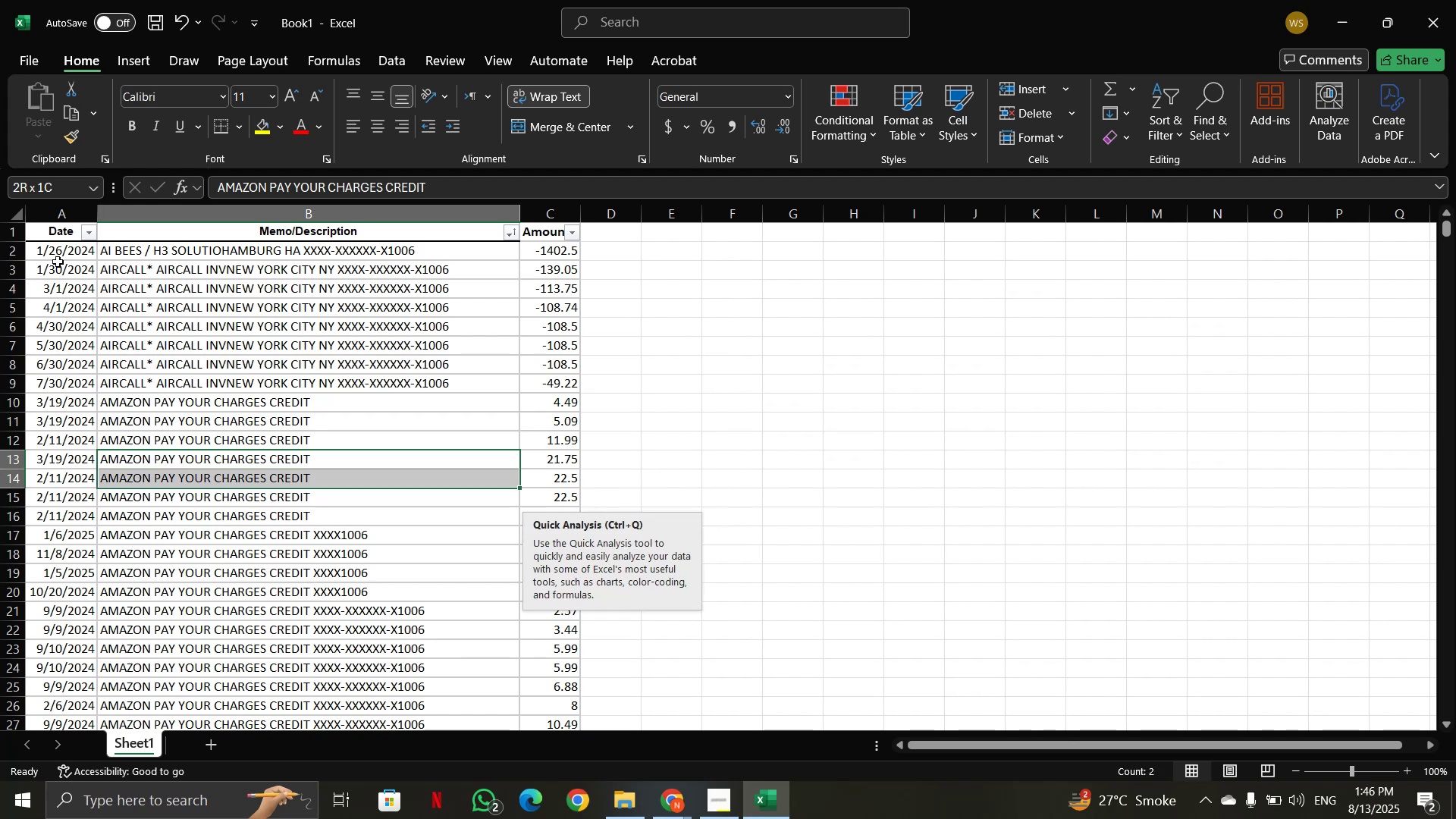 
left_click([378, 603])
 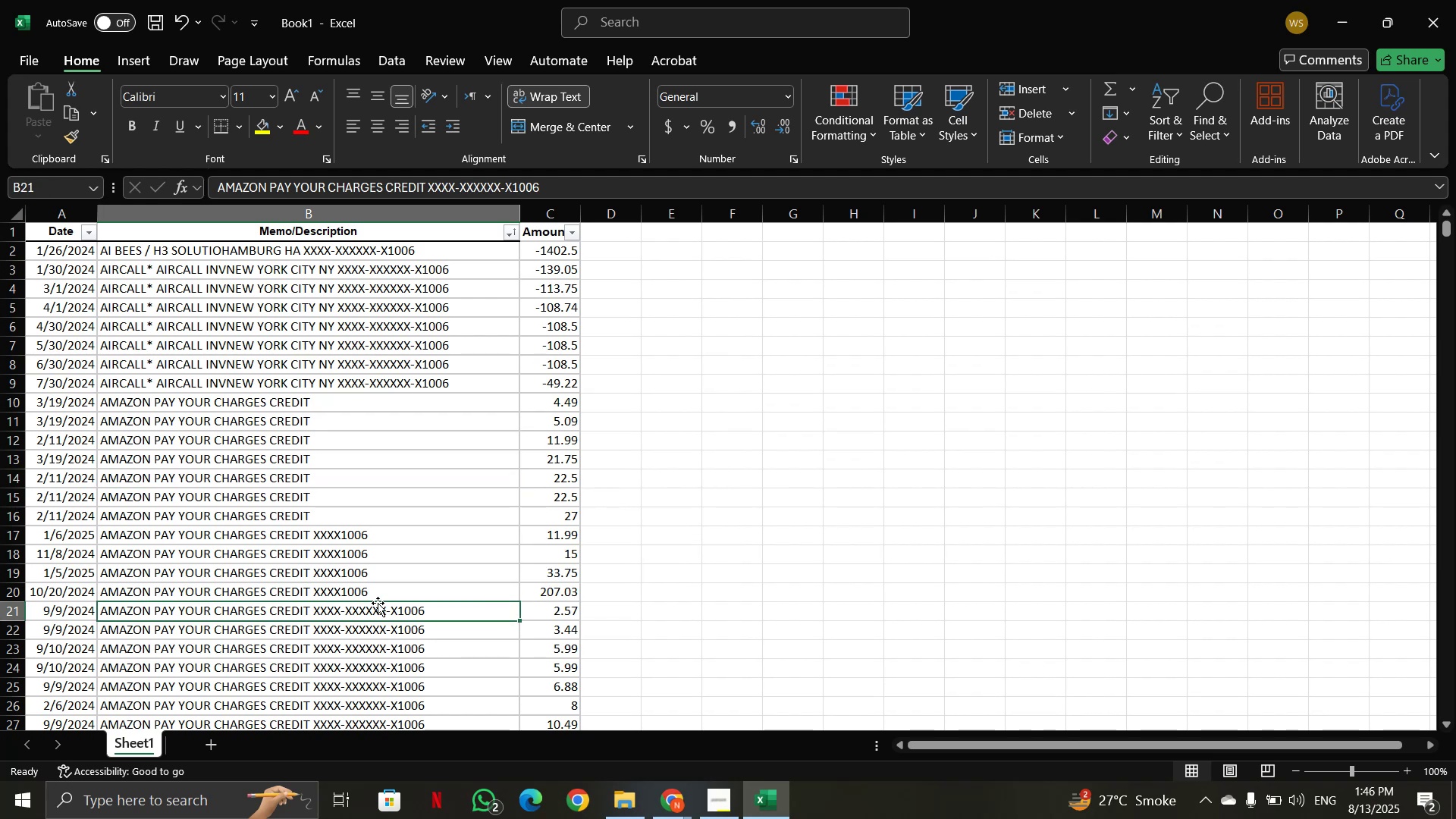 
key(Control+ArrowDown)
 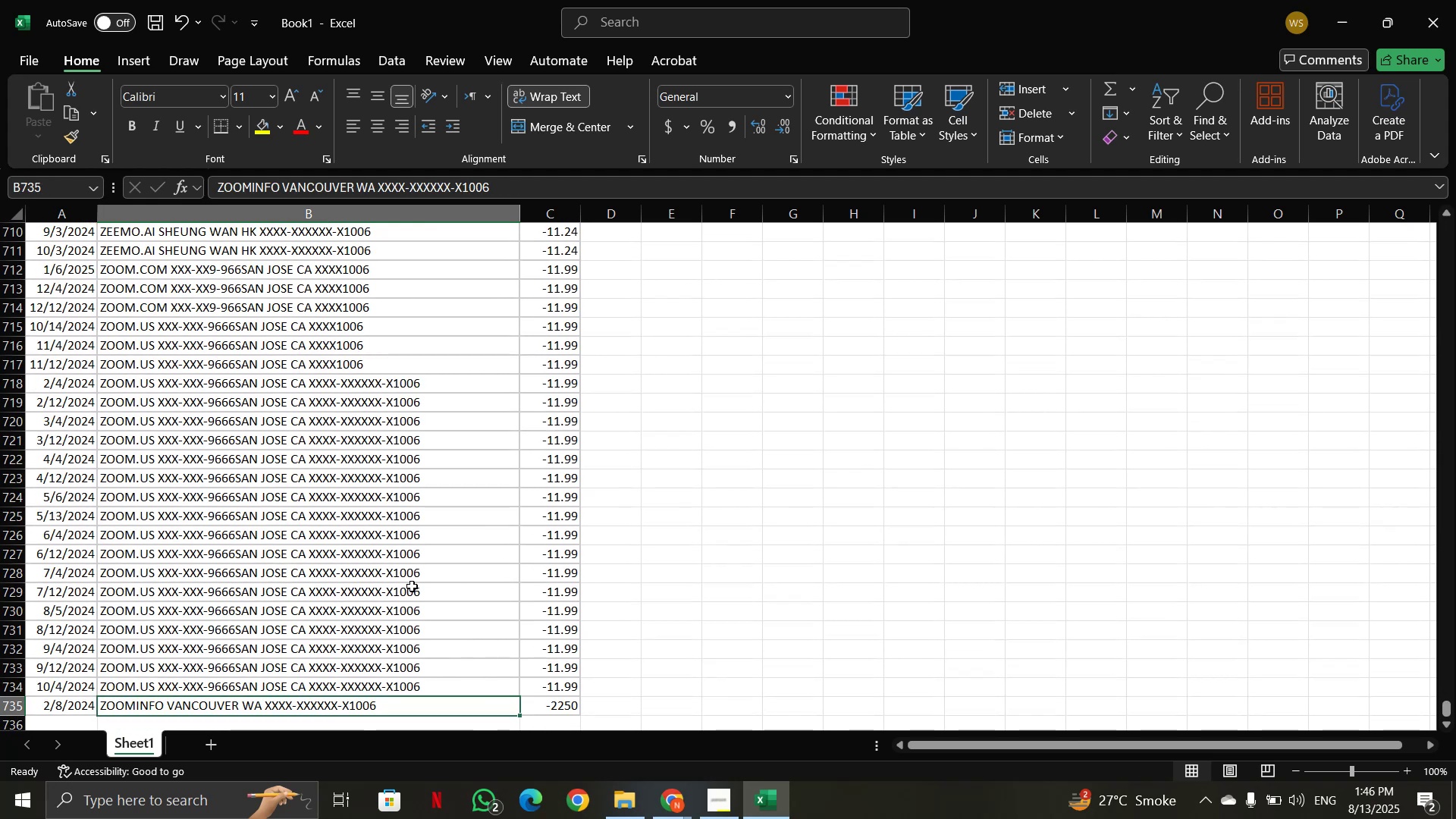 
scroll: coordinate [450, 571], scroll_direction: up, amount: 42.0
 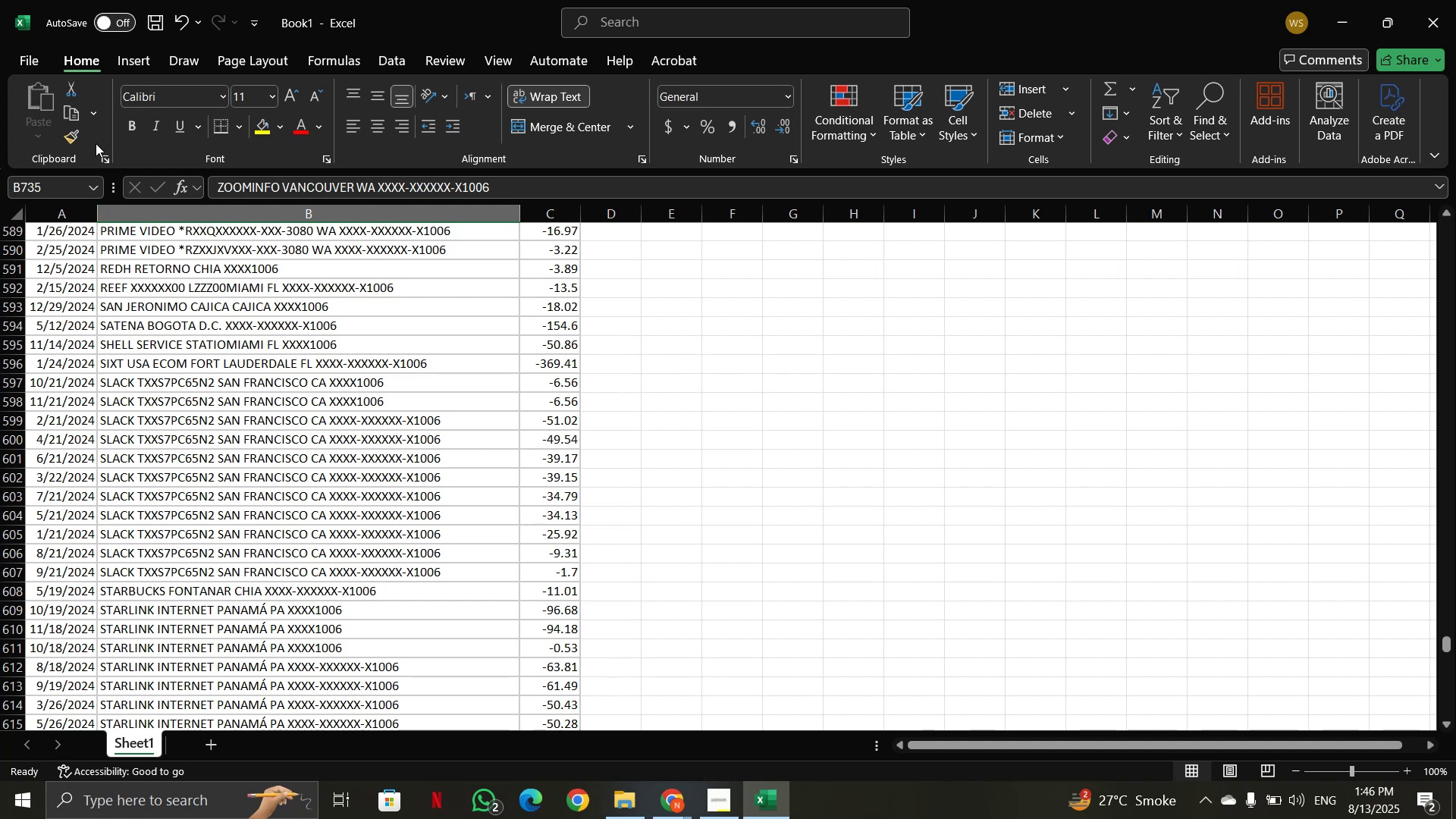 
mouse_move([26, 83])
 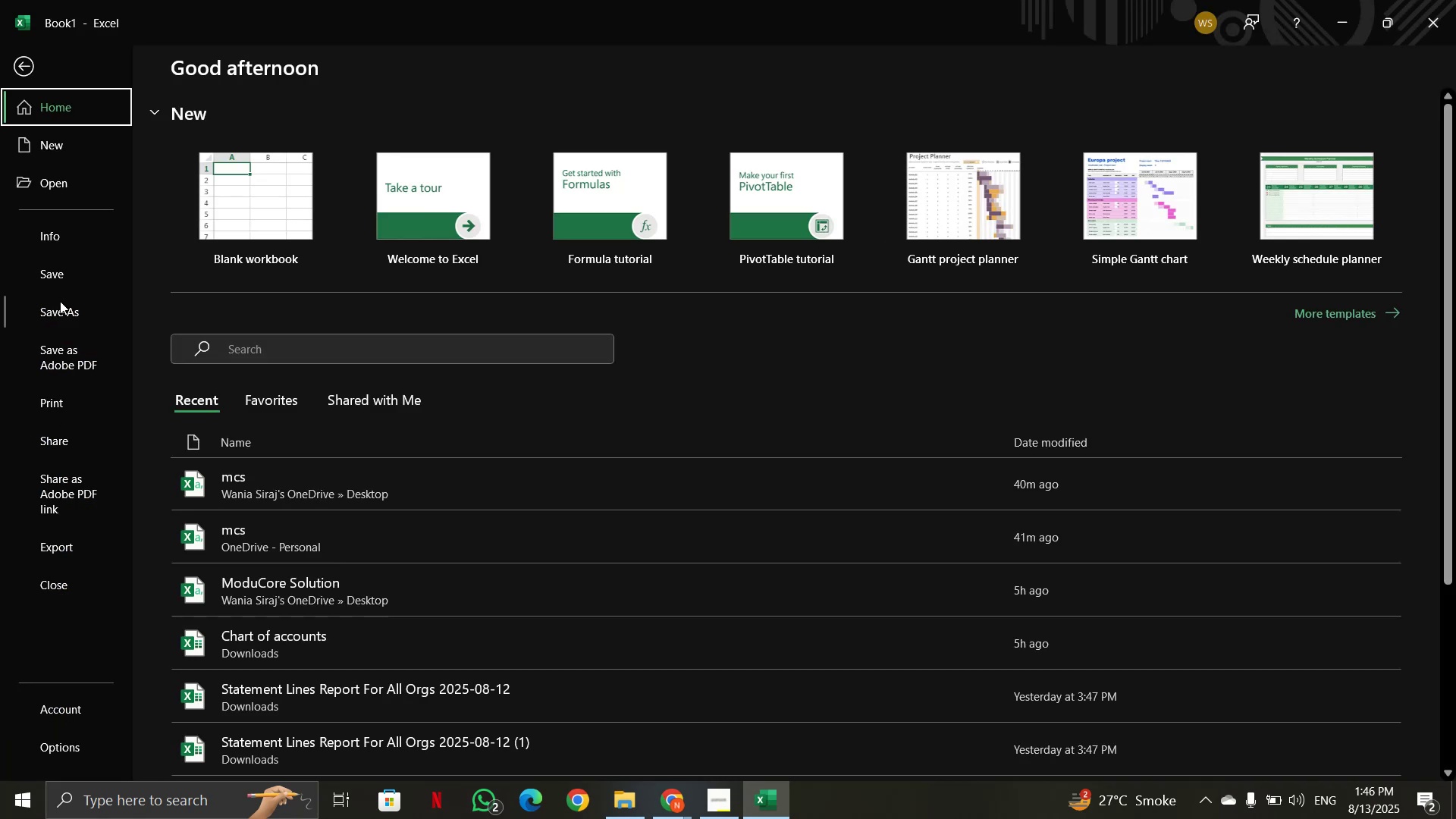 
left_click([53, 315])
 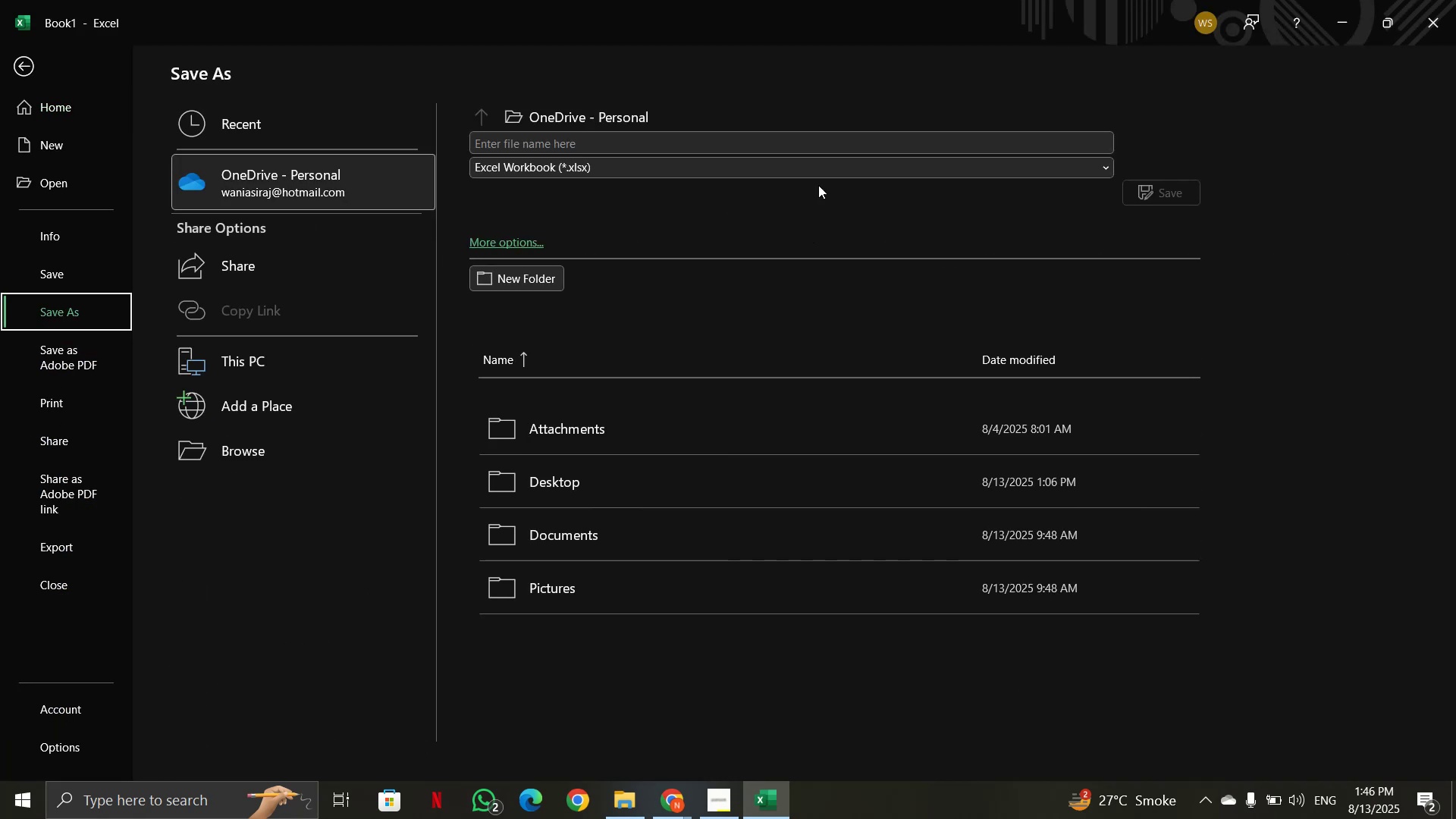 
left_click([845, 160])
 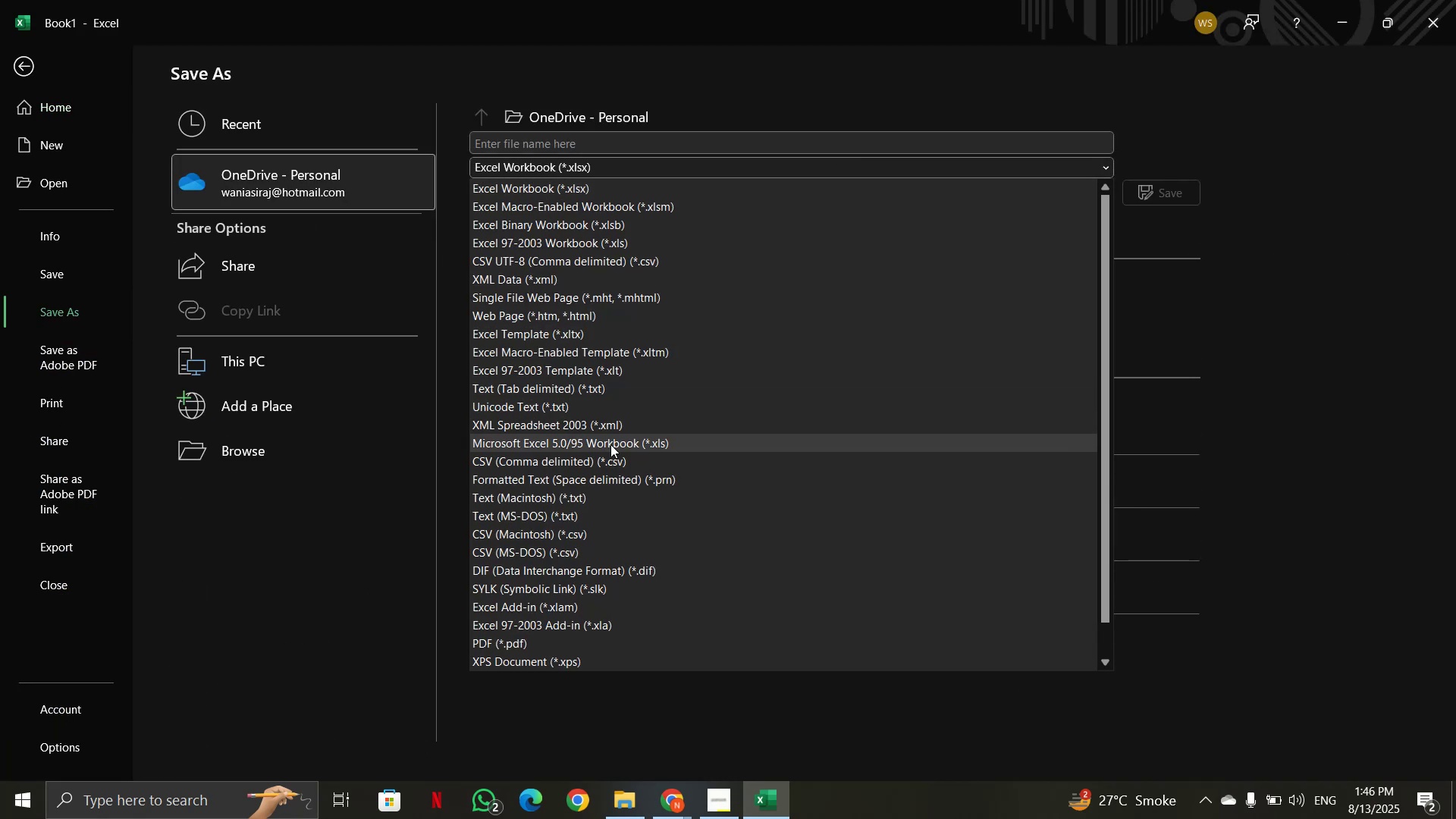 
left_click([601, 463])
 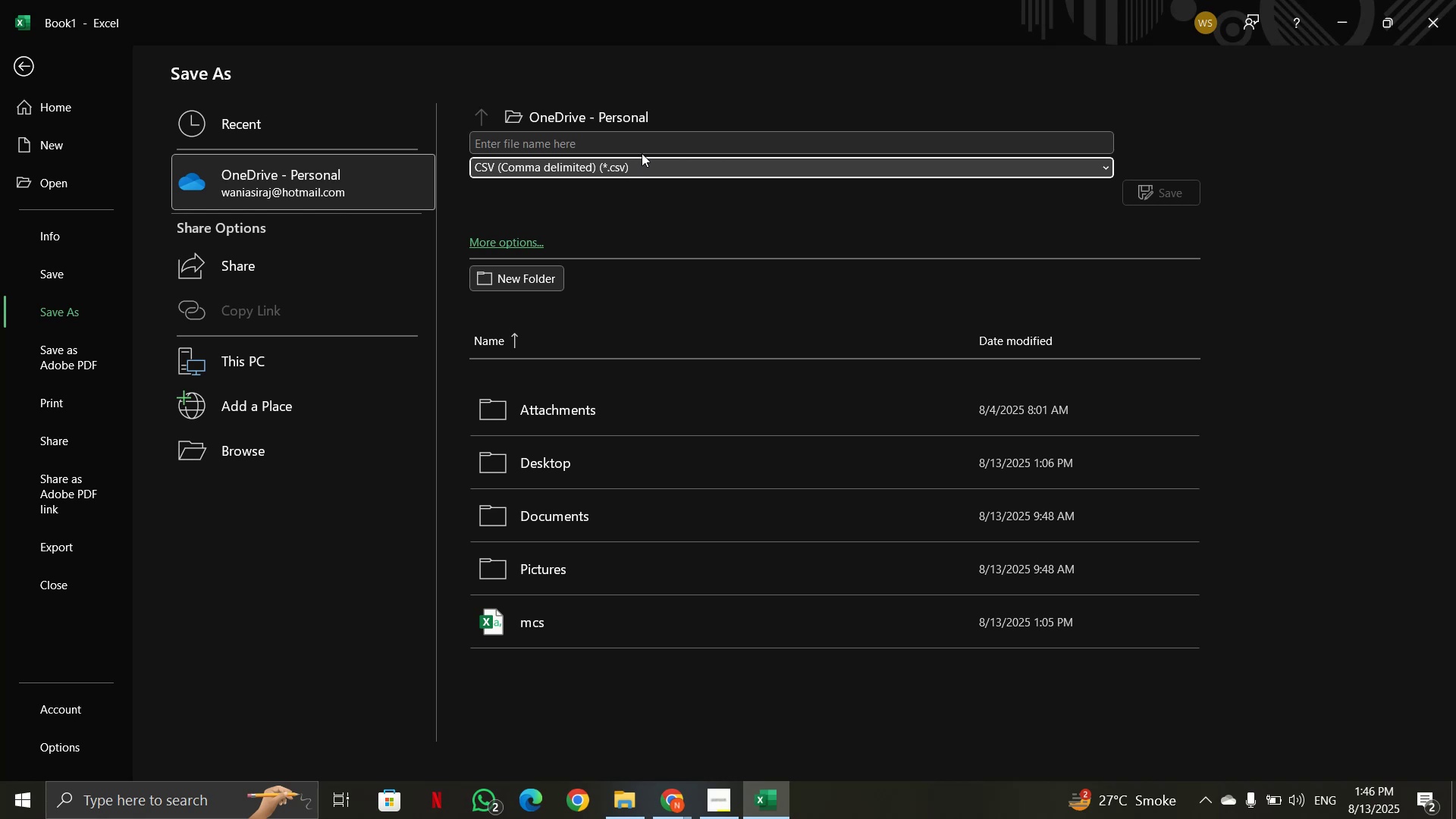 
left_click([647, 141])
 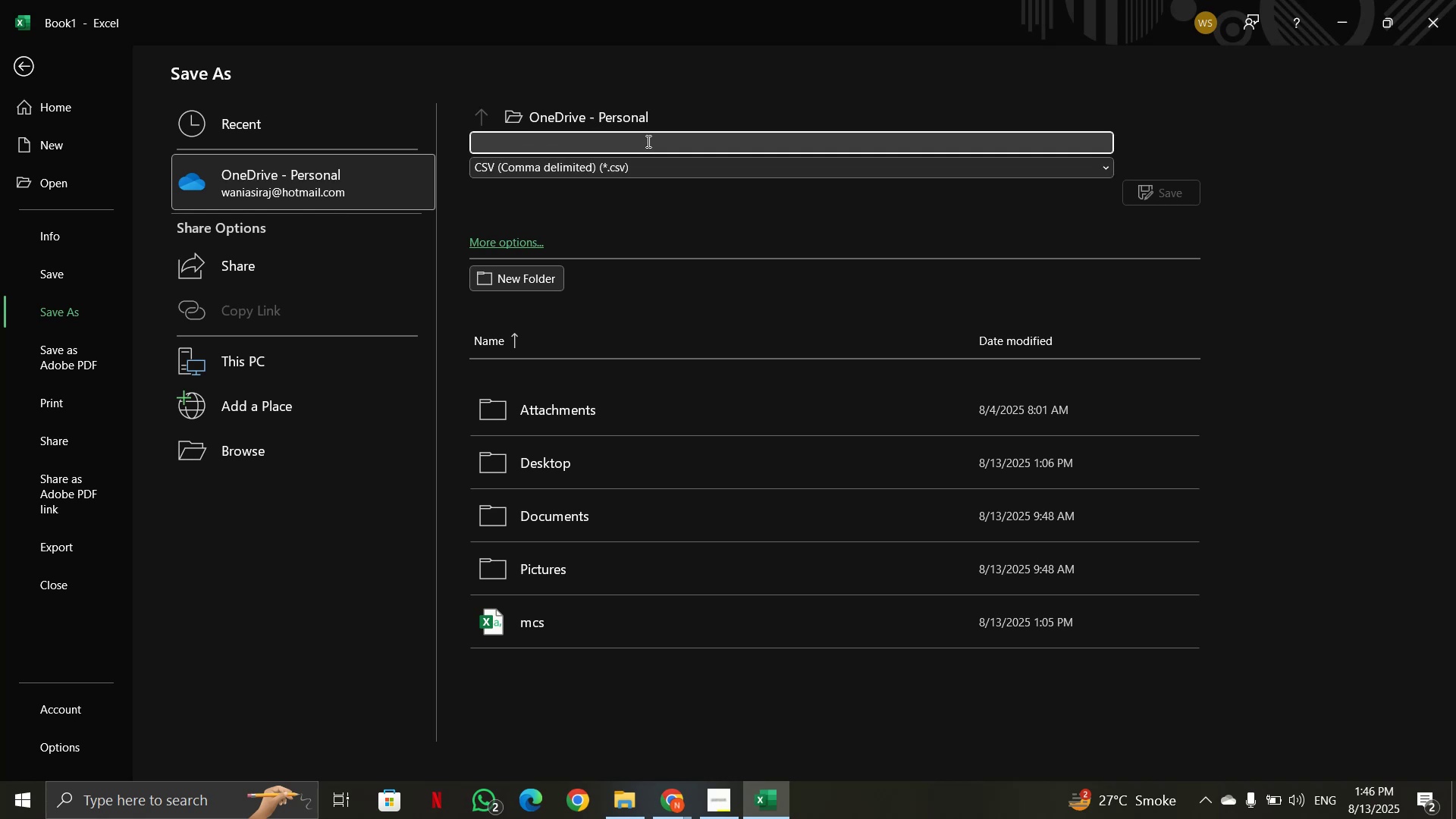 
type(MSC)
key(Backspace)
key(Backspace)
type(CSolutions)
 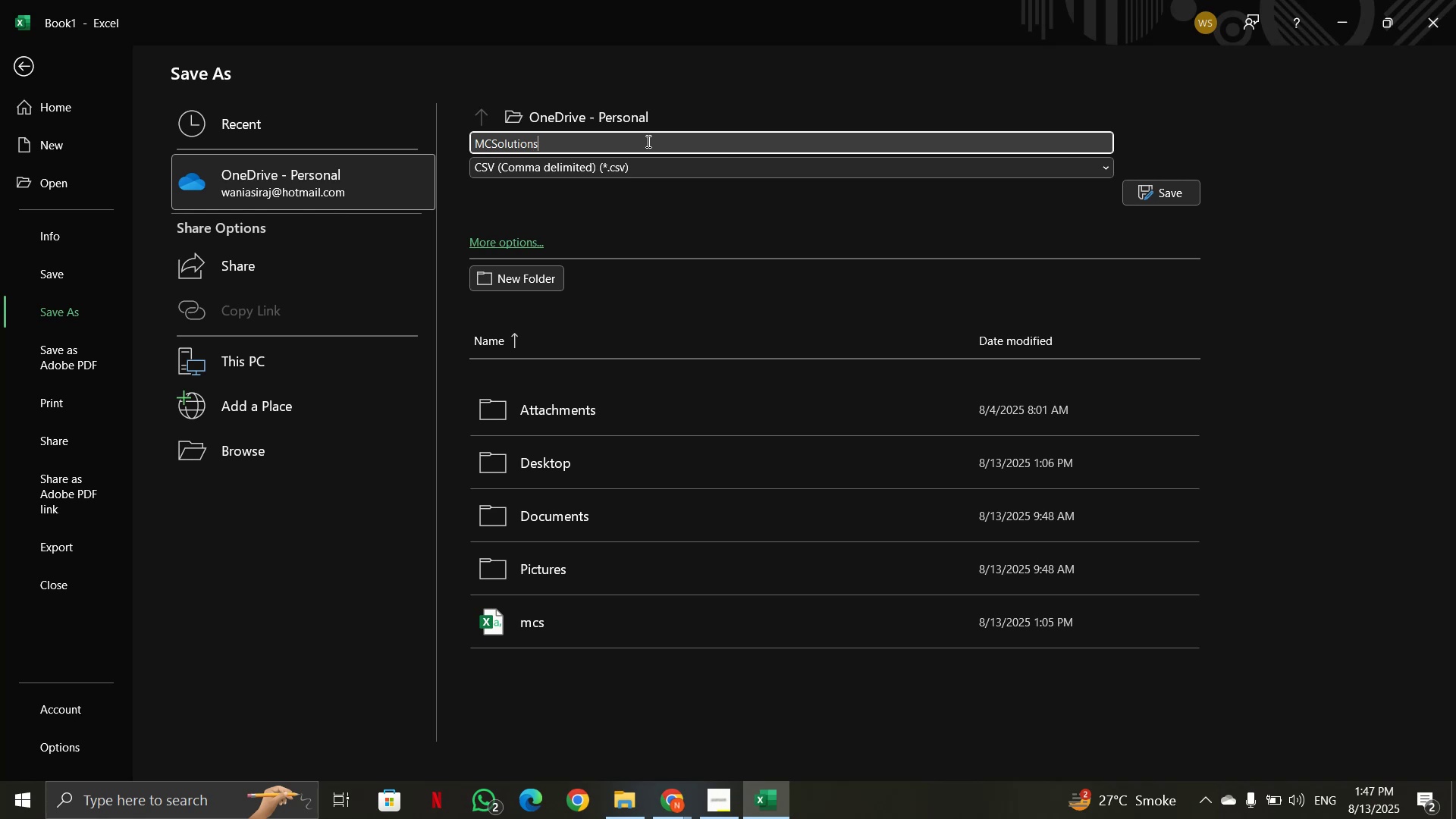 
left_click([1160, 185])
 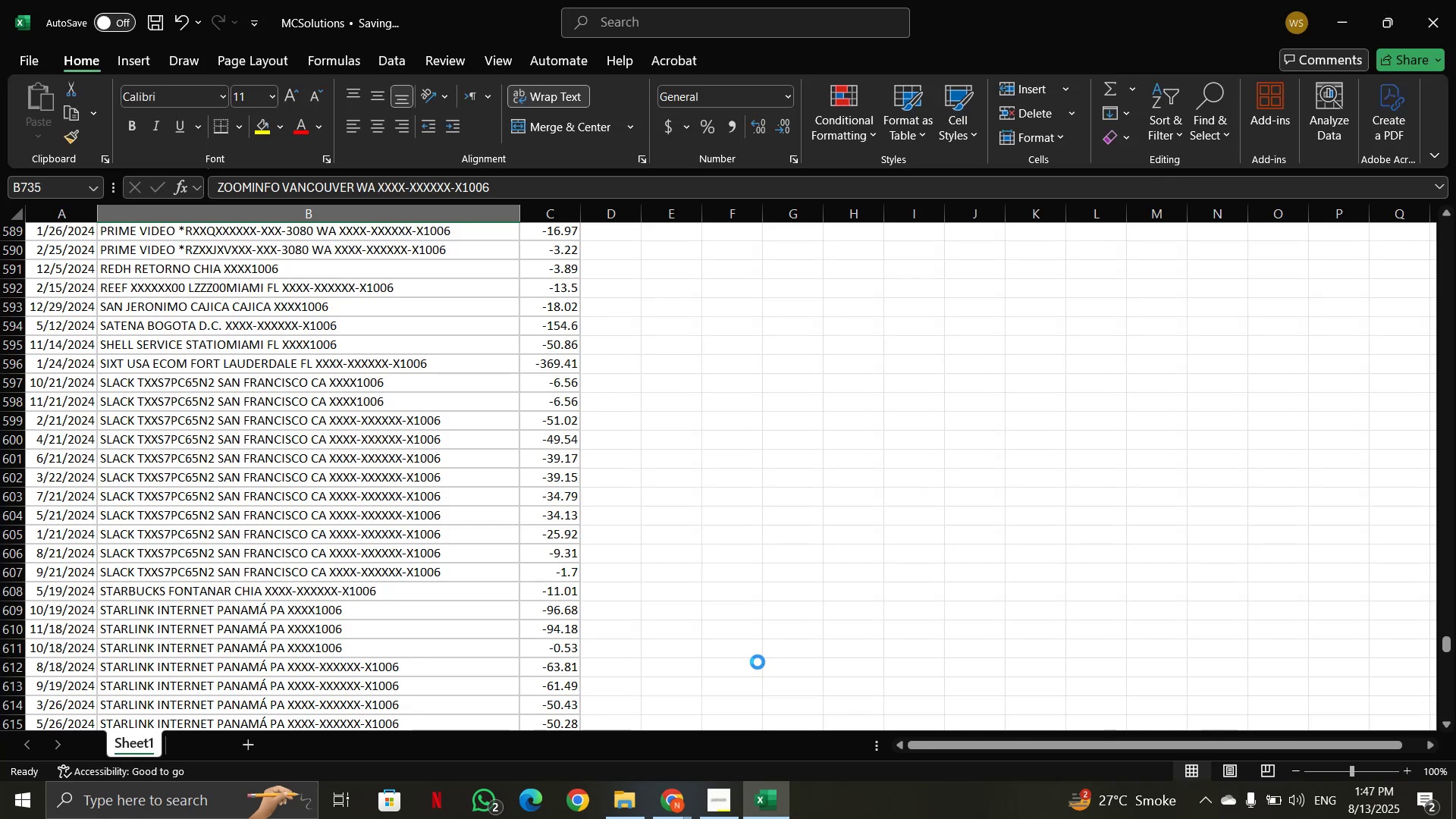 
left_click([678, 810])
 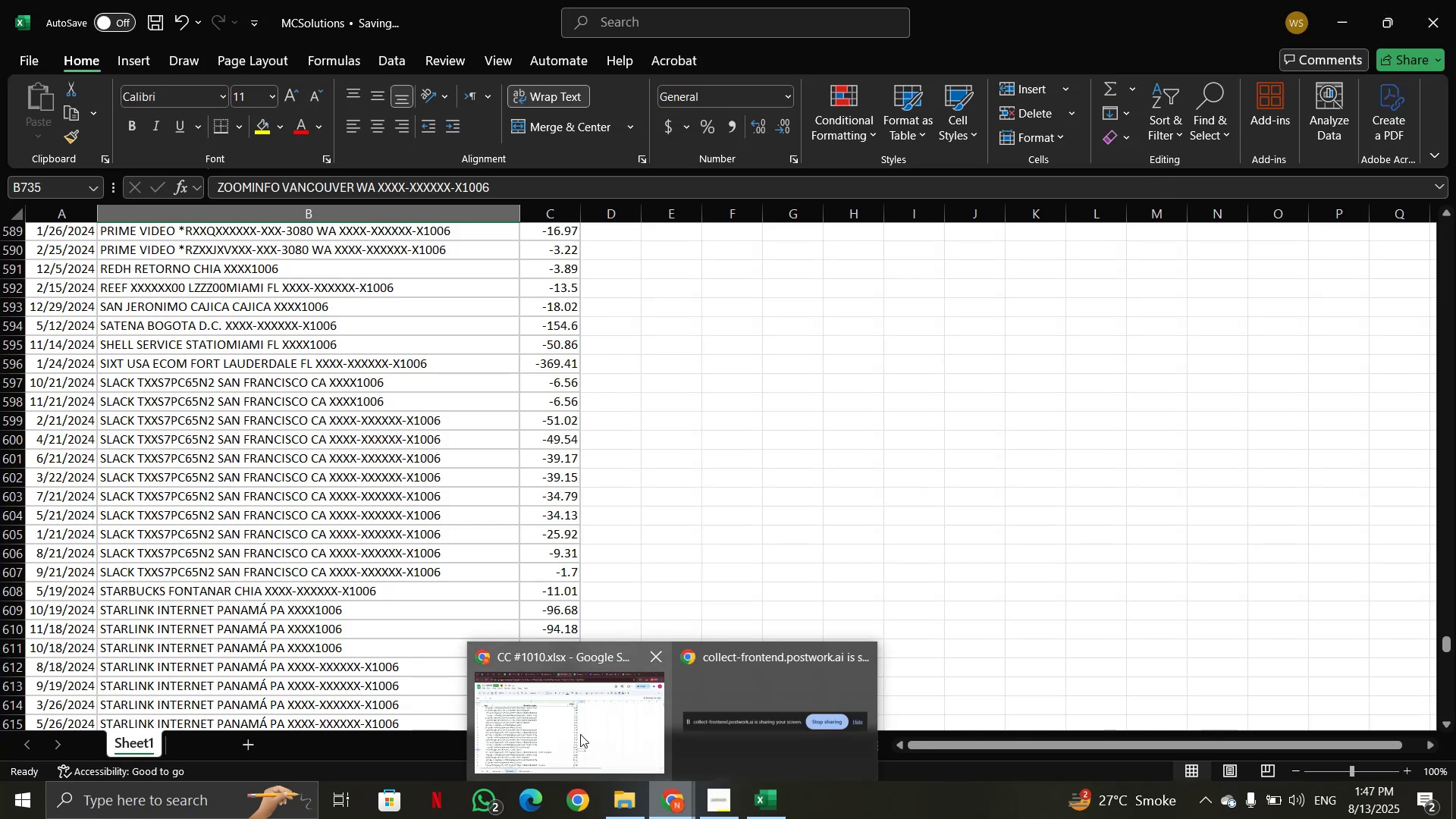 
left_click([609, 733])
 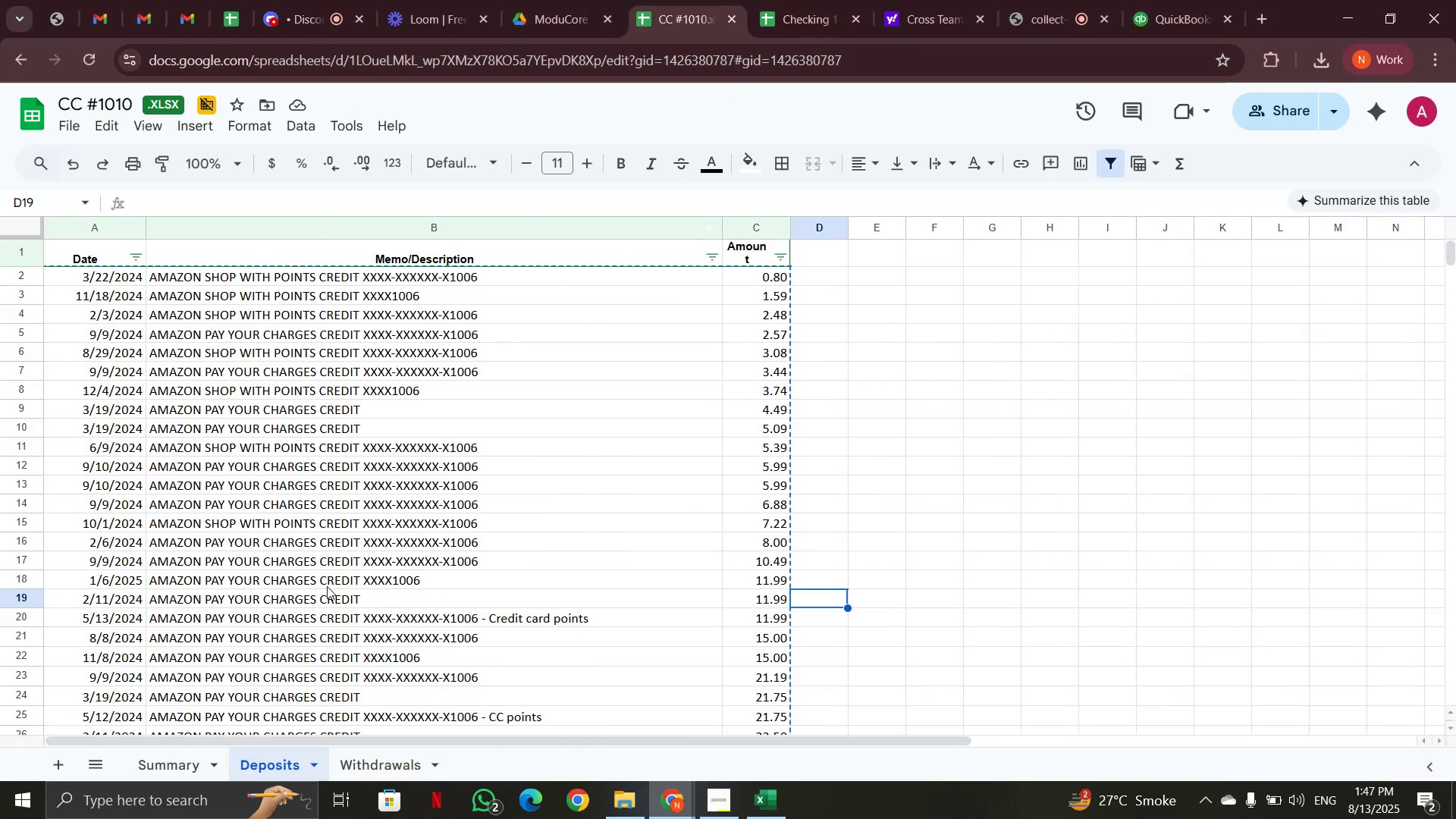 
left_click([154, 771])
 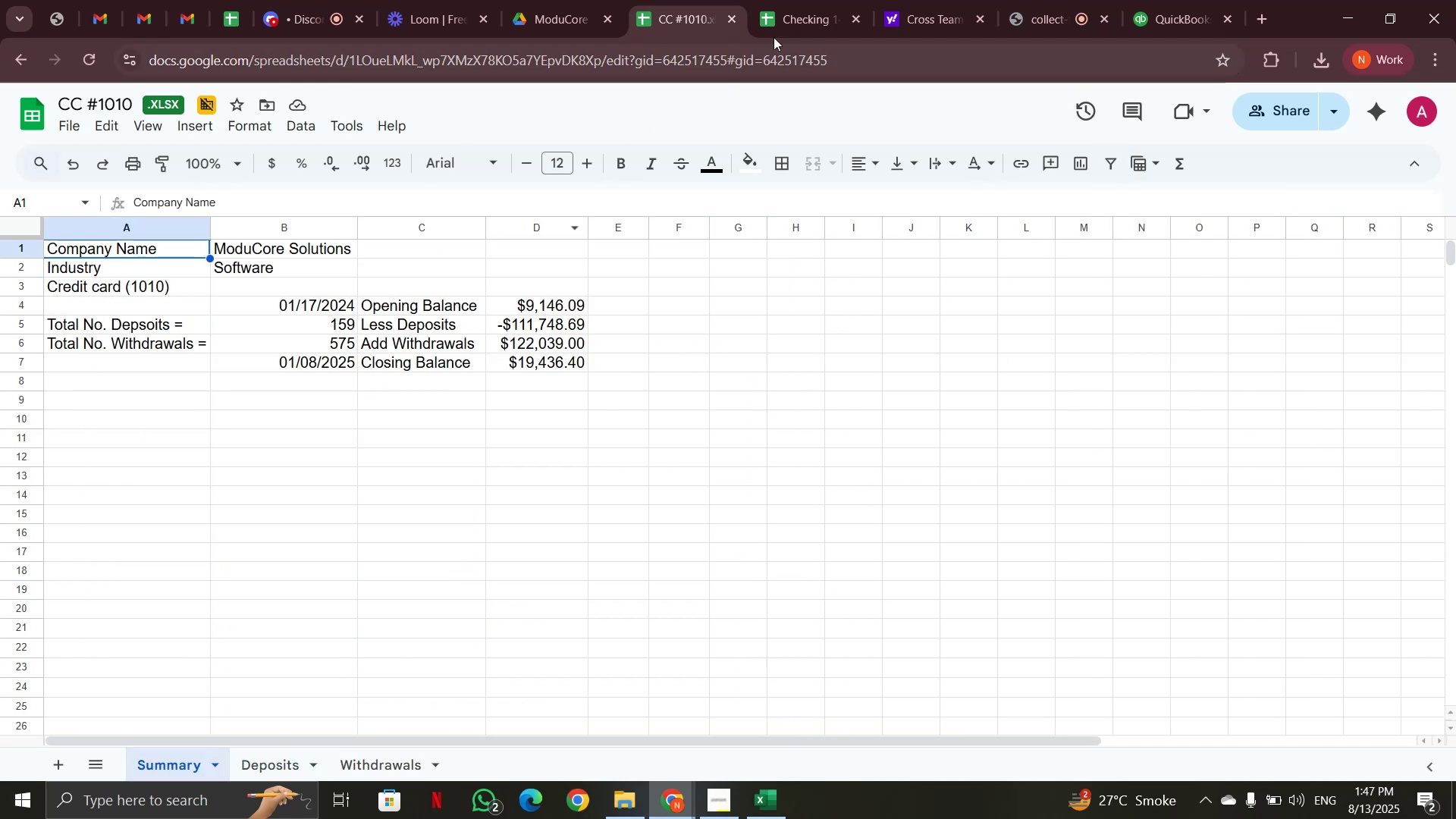 
left_click([814, 17])
 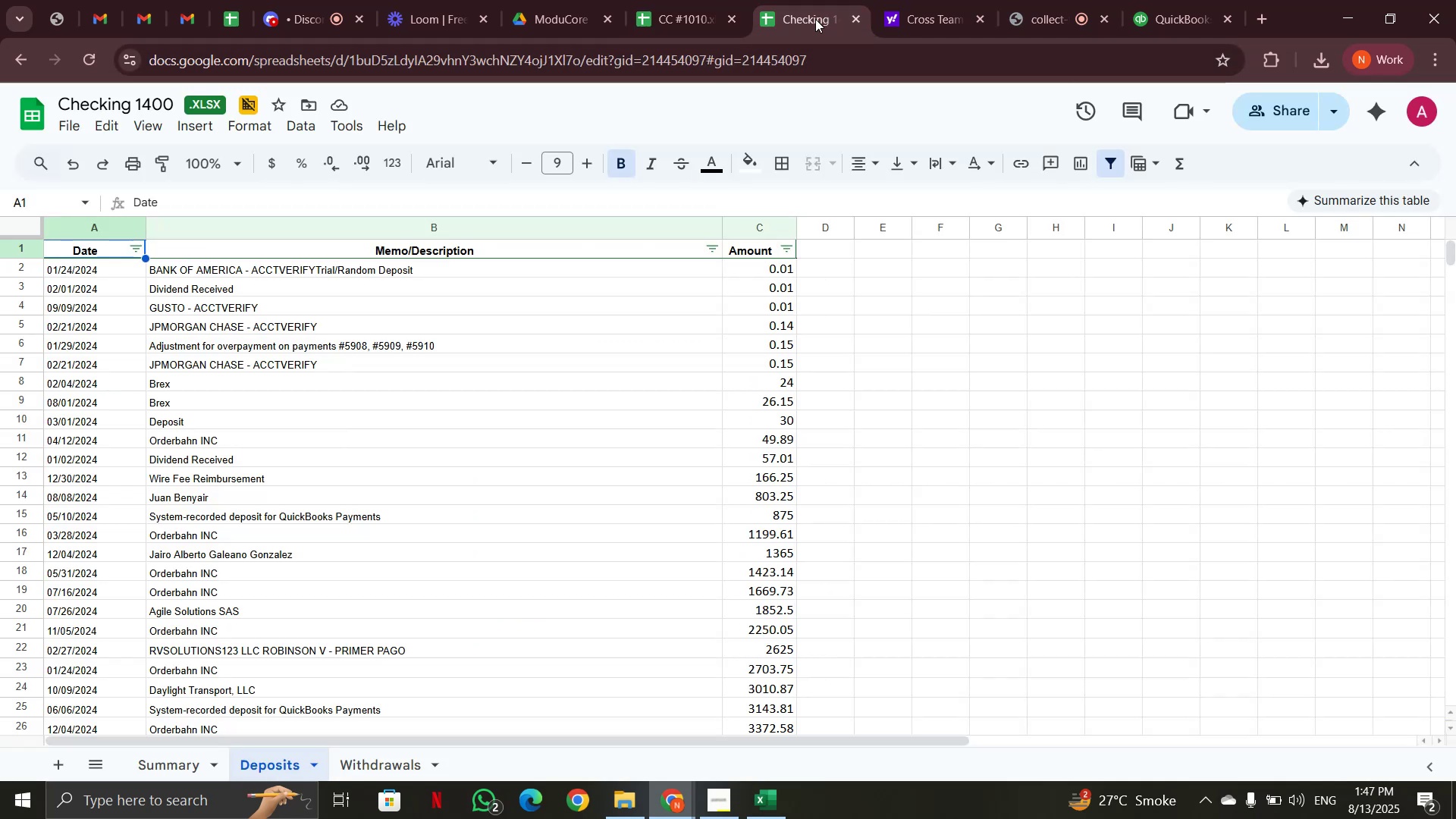 
scroll: coordinate [806, 366], scroll_direction: up, amount: 2.0
 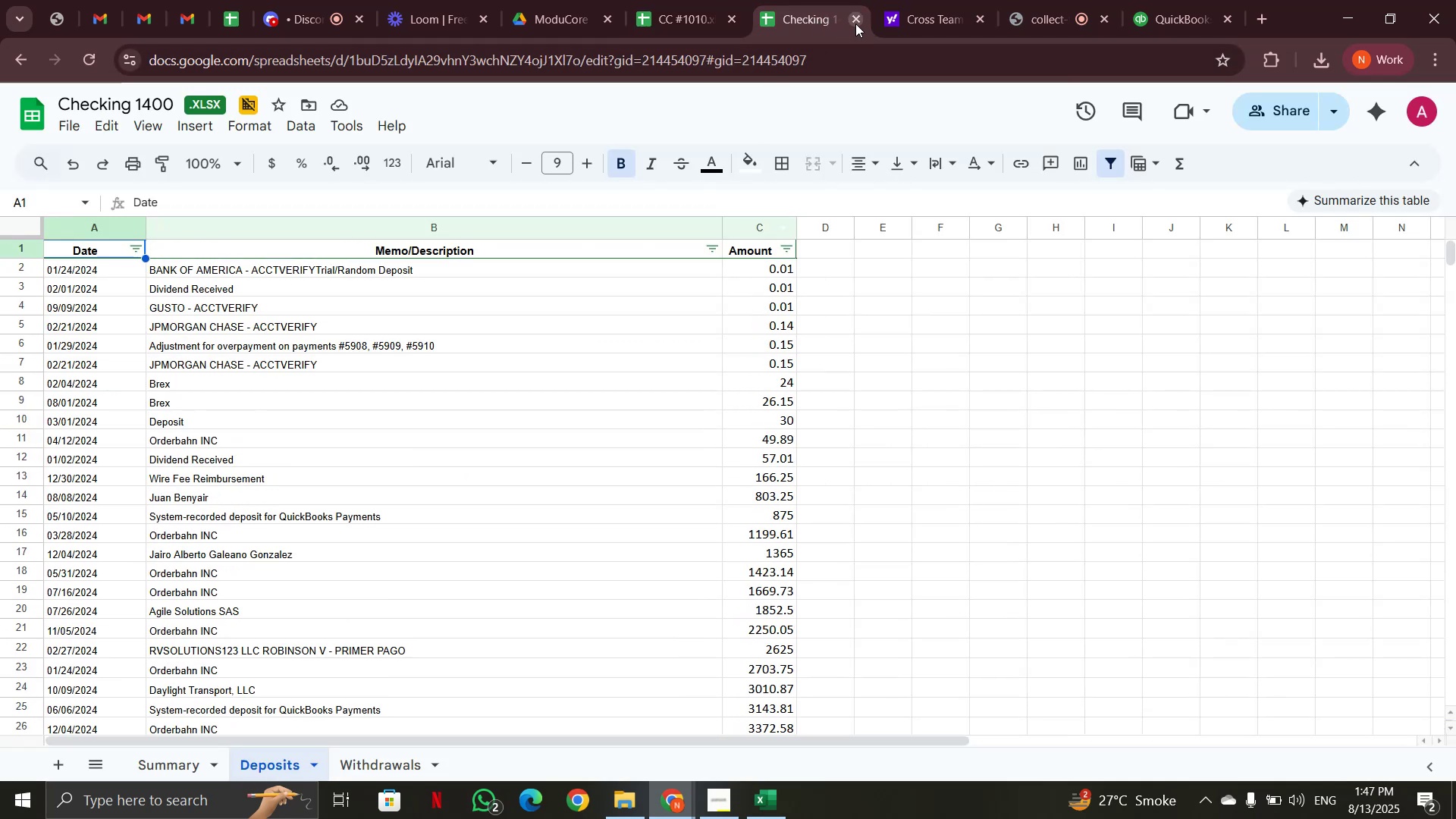 
left_click([855, 23])
 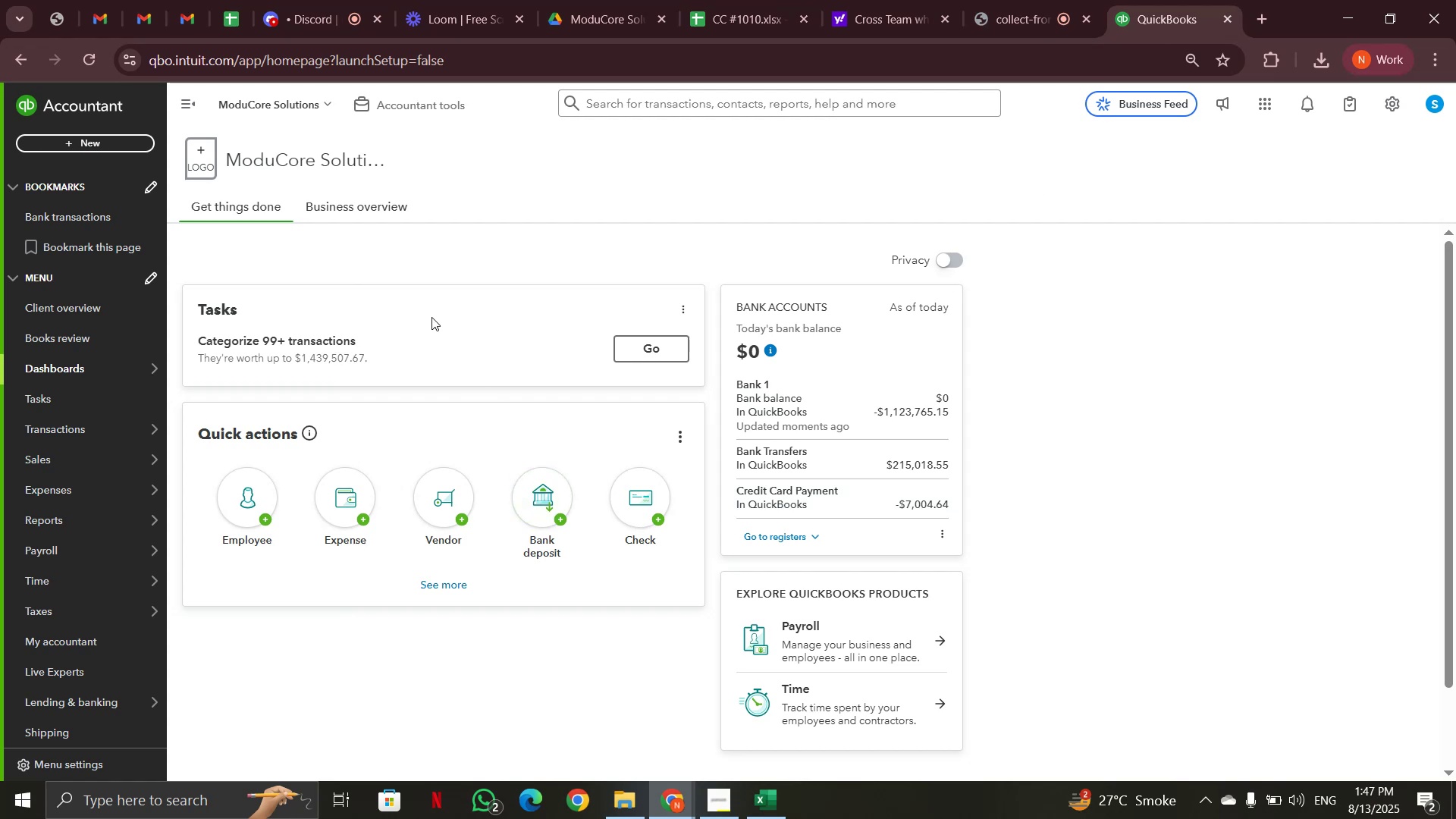 
left_click([306, 160])
 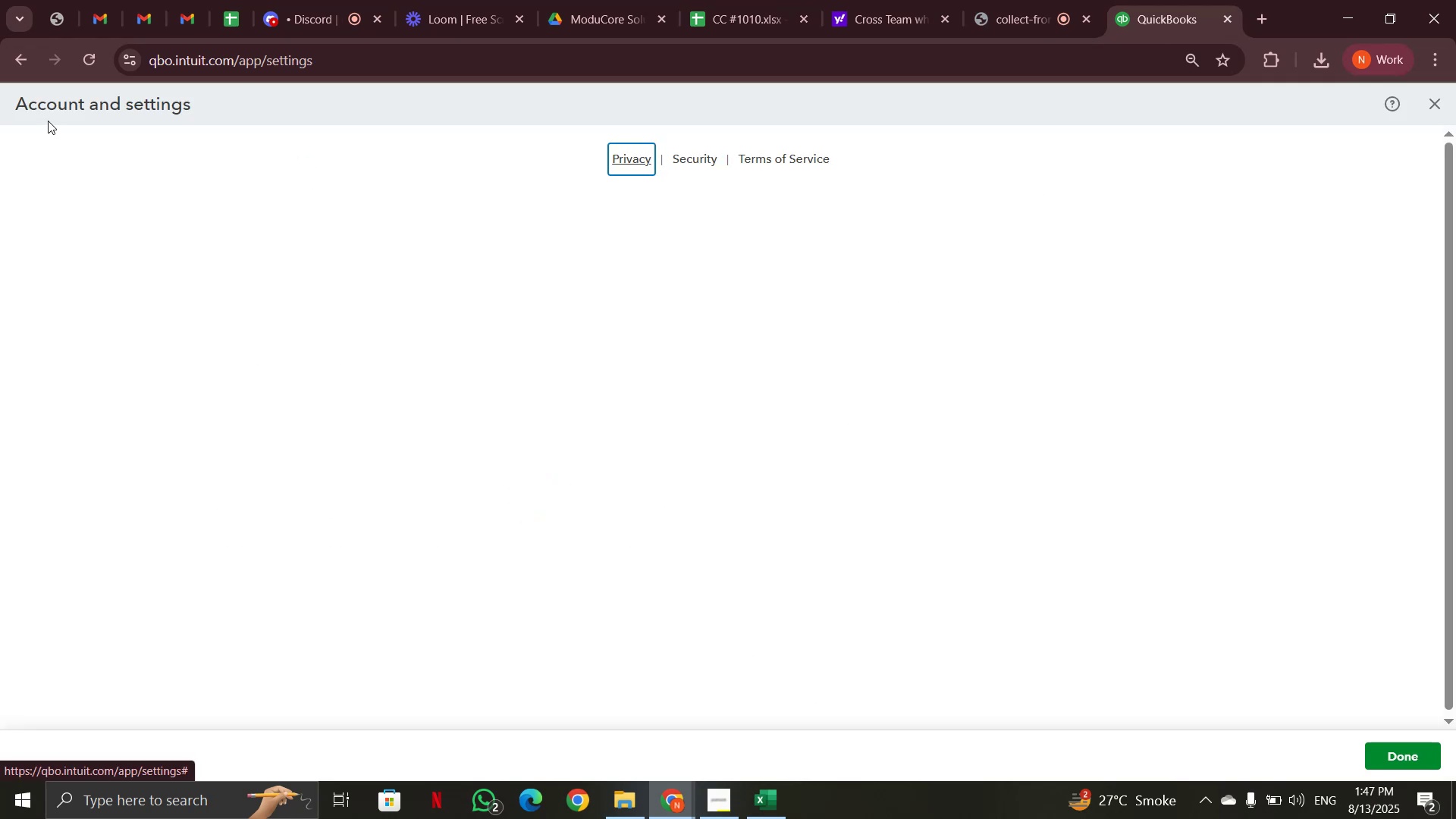 
left_click([19, 58])
 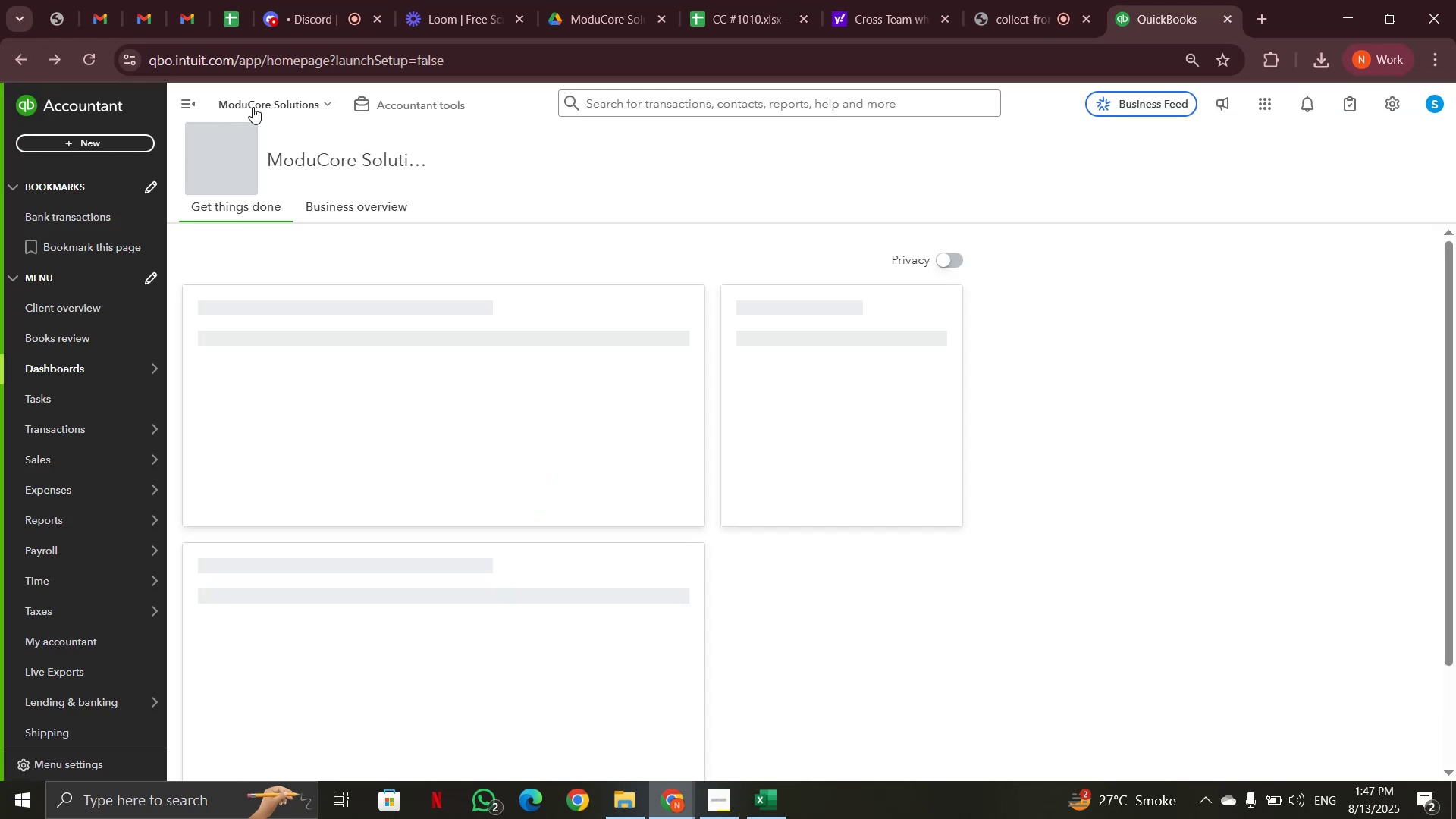 
left_click([262, 105])
 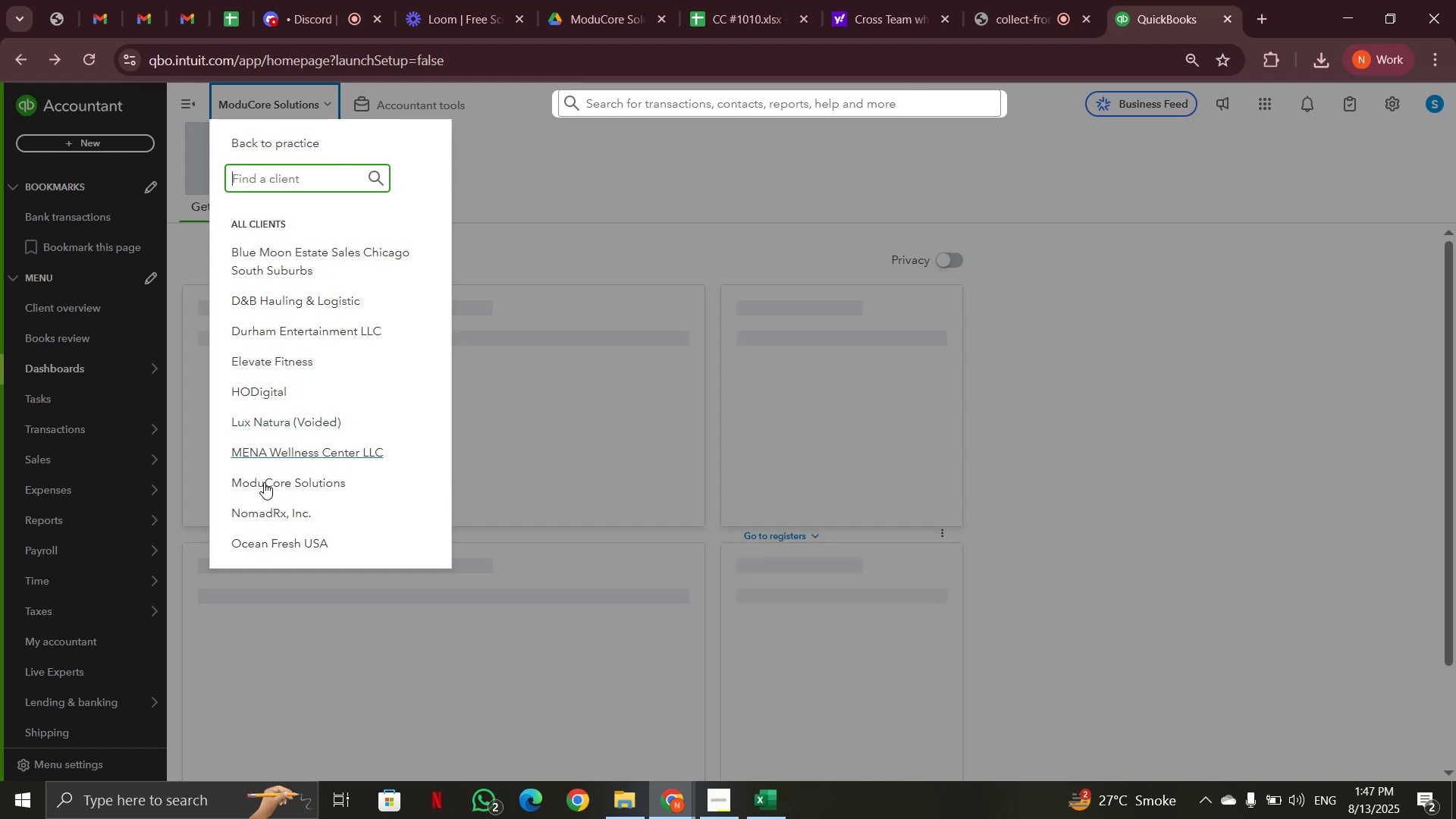 
left_click([264, 482])
 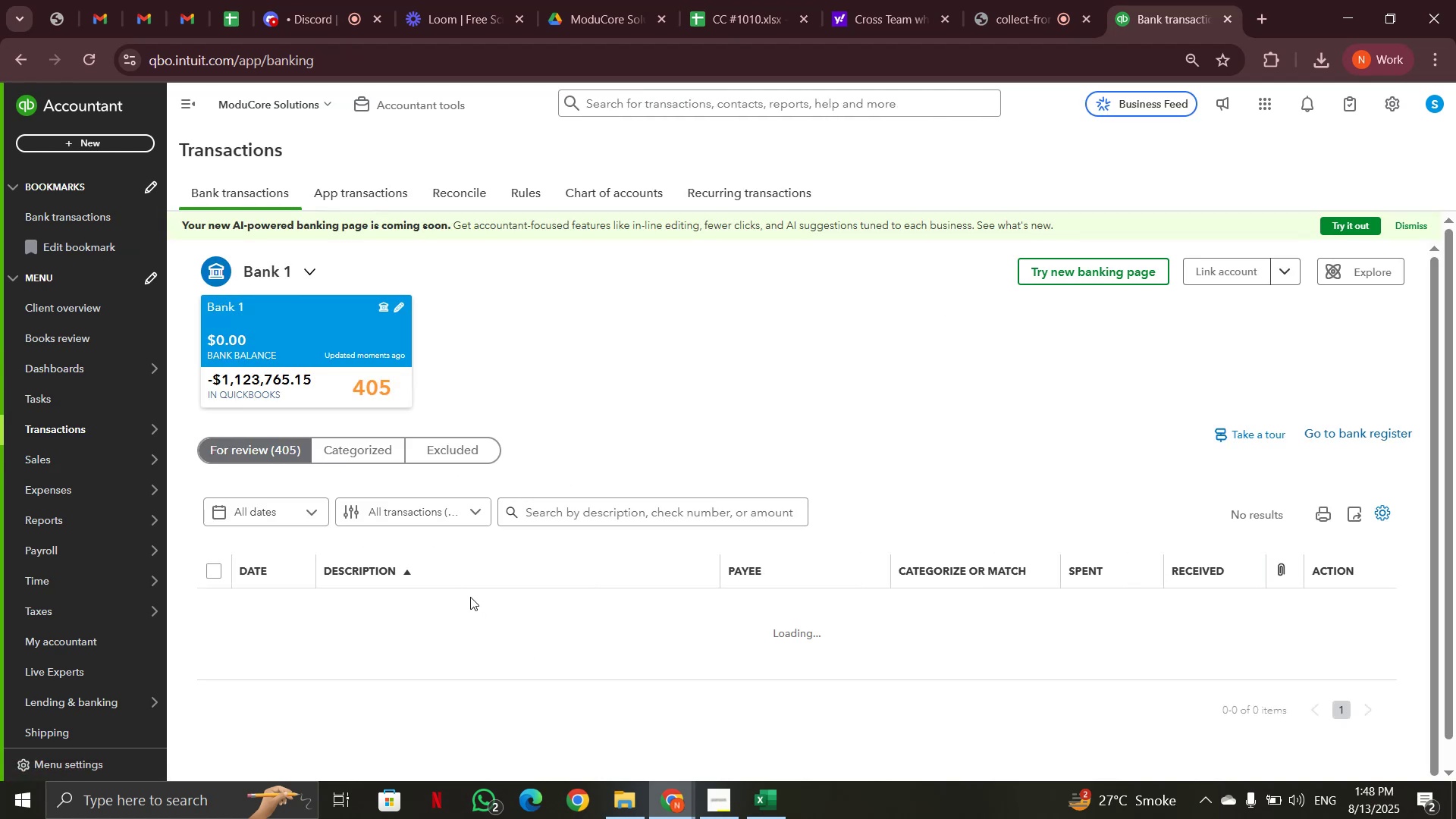 
wait(40.81)
 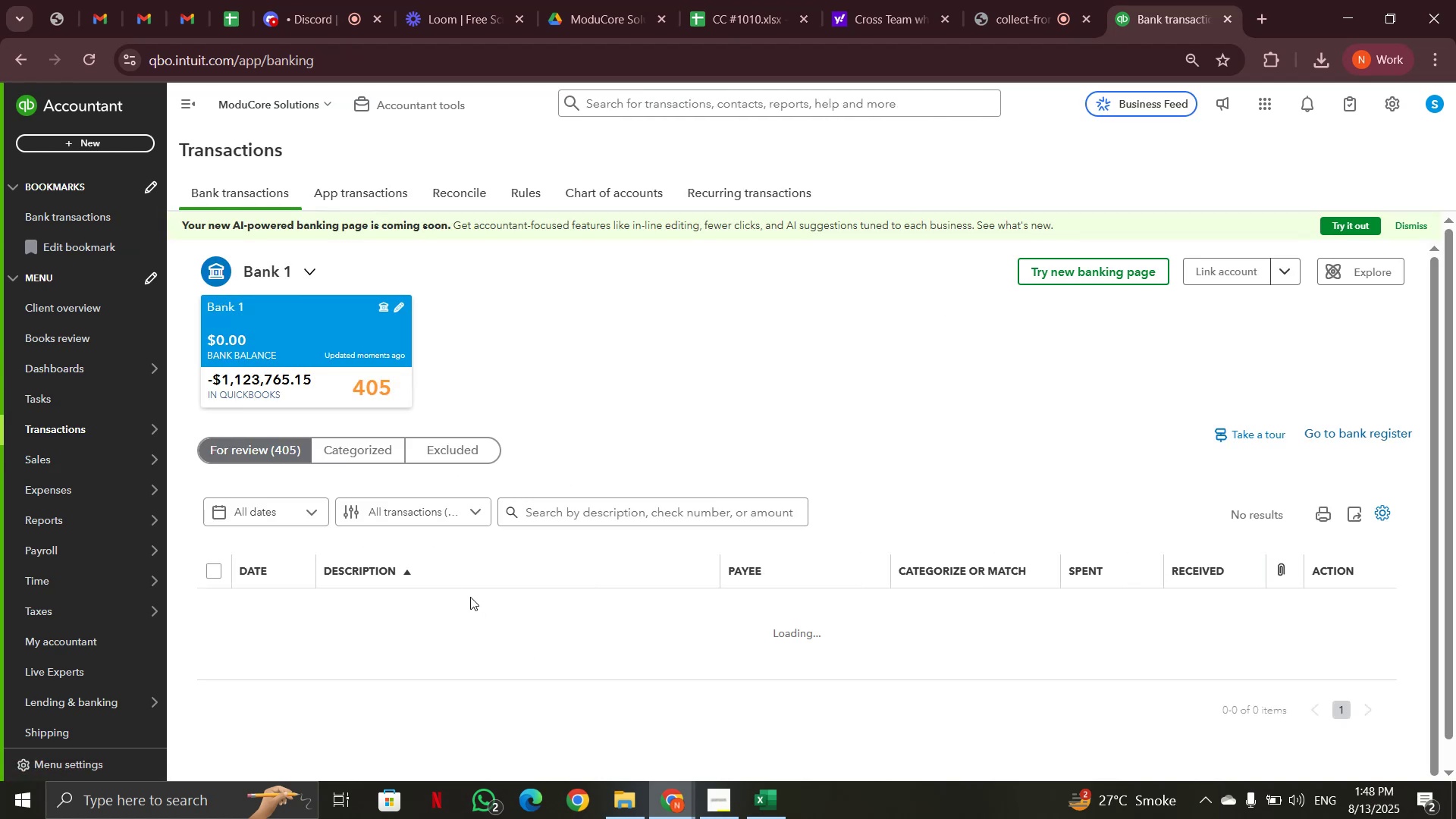 
scroll: coordinate [516, 566], scroll_direction: down, amount: 14.0
 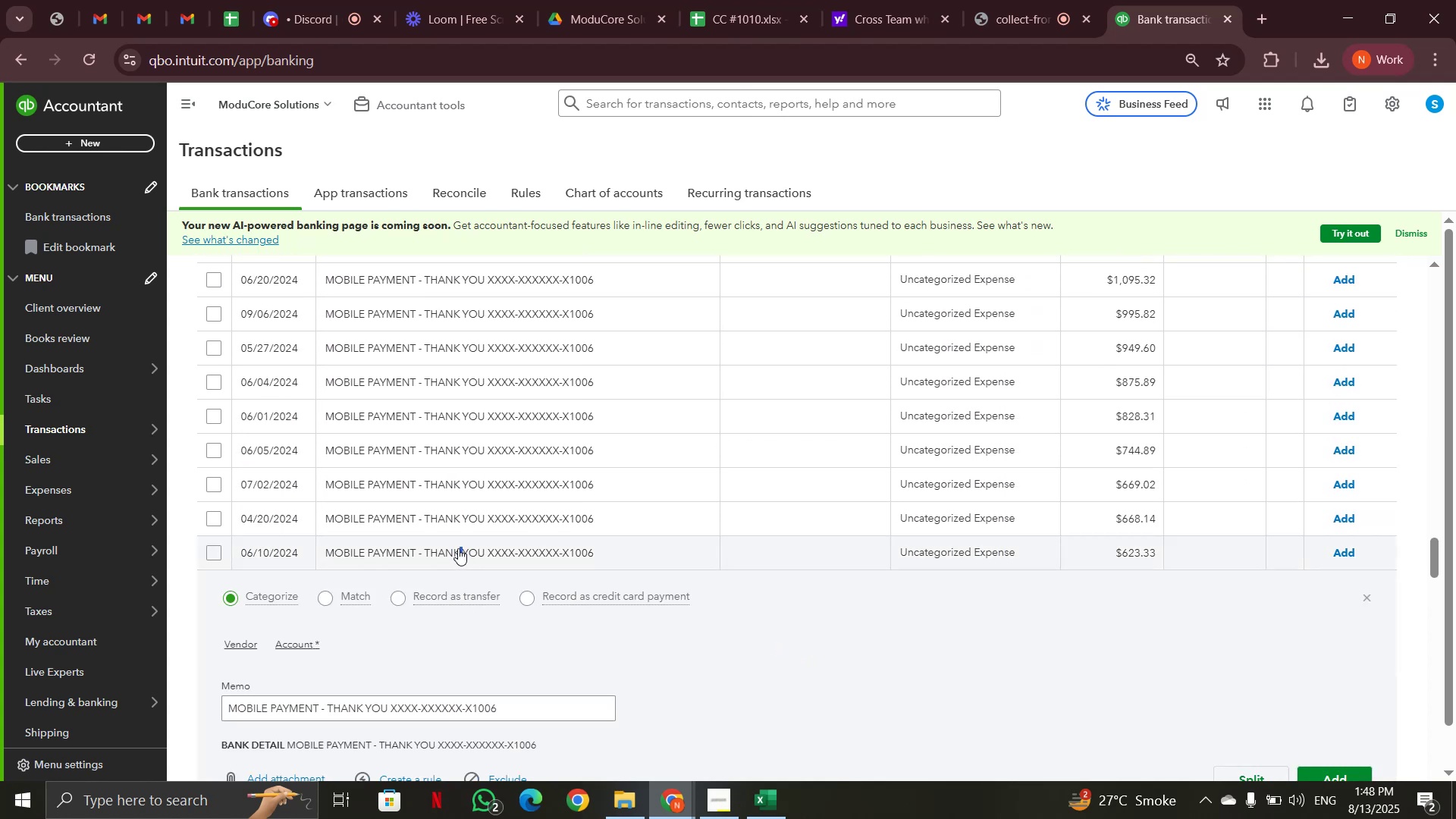 
wait(6.69)
 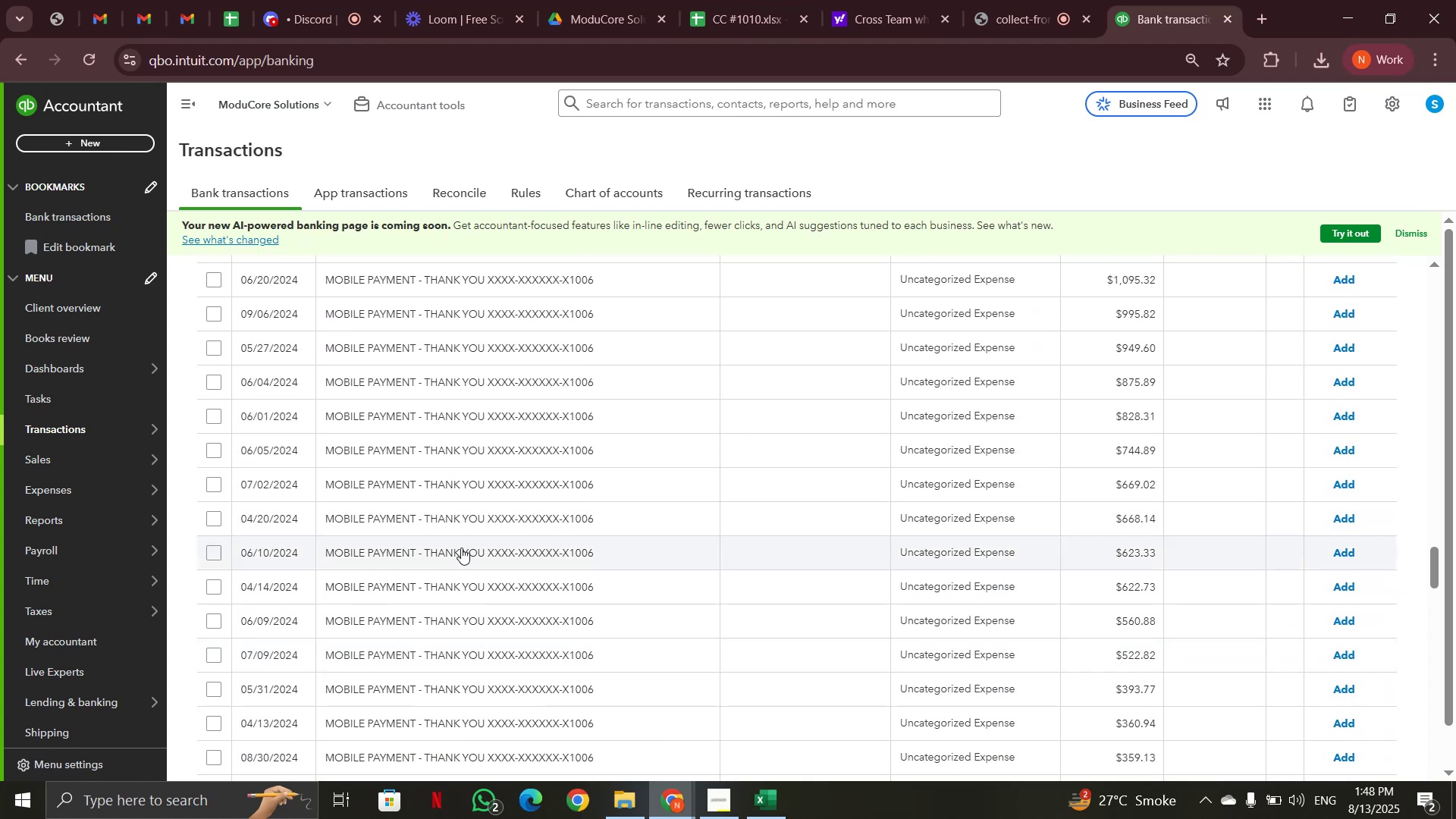 
left_click_drag(start_coordinate=[319, 709], to_coordinate=[218, 704])
 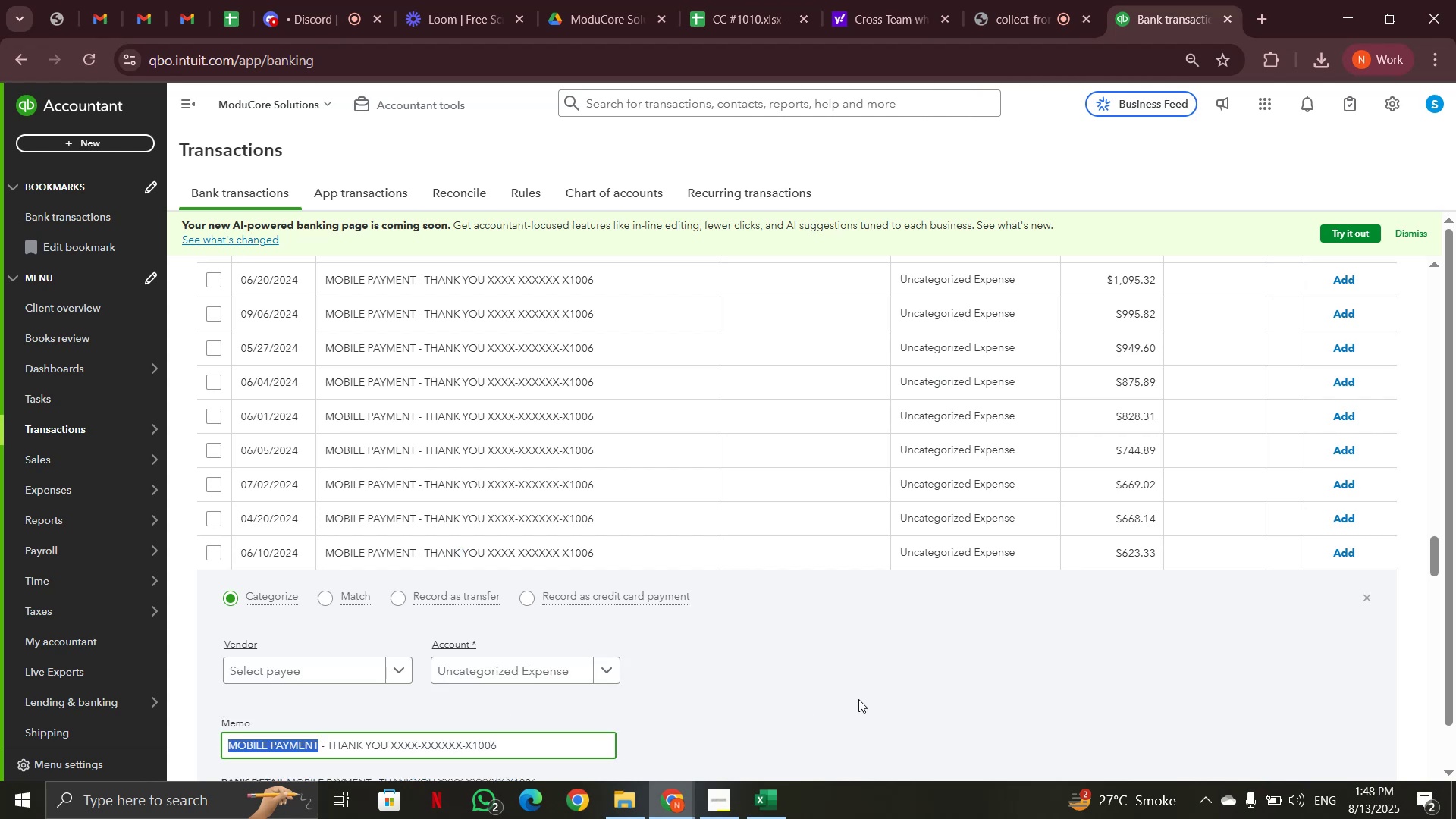 
key(Control+C)
 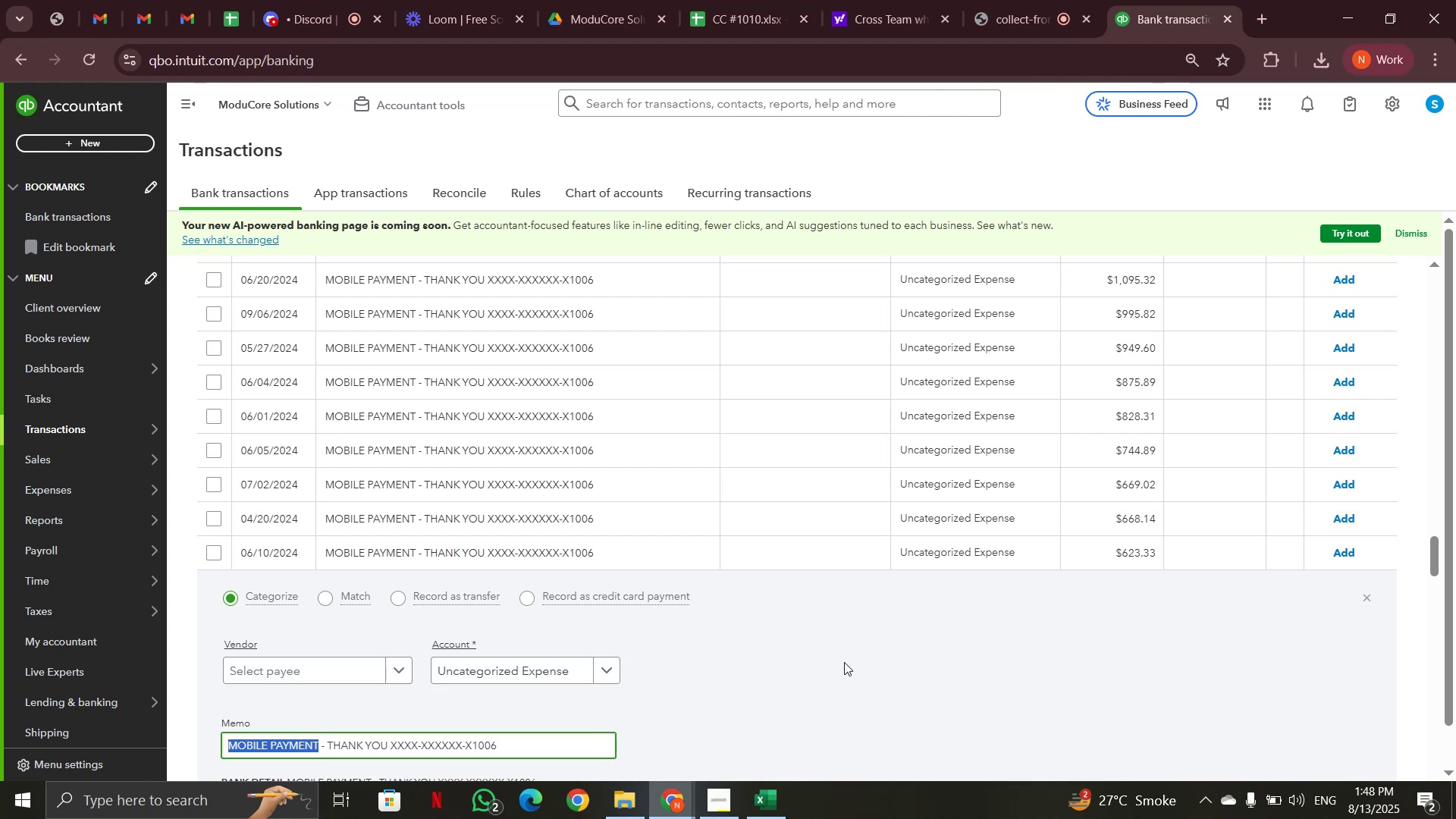 
scroll: coordinate [843, 654], scroll_direction: up, amount: 43.0
 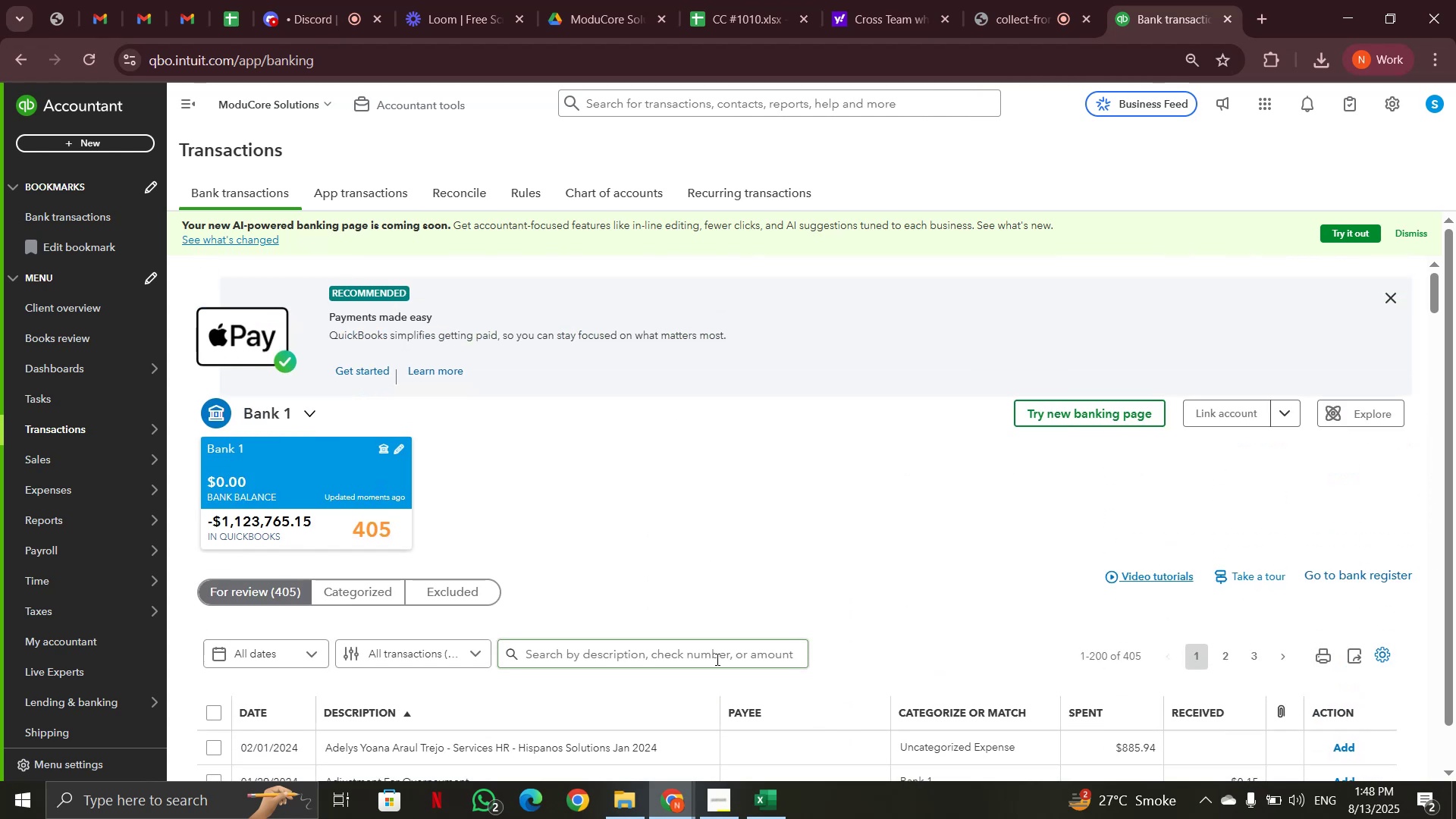 
left_click([716, 659])
 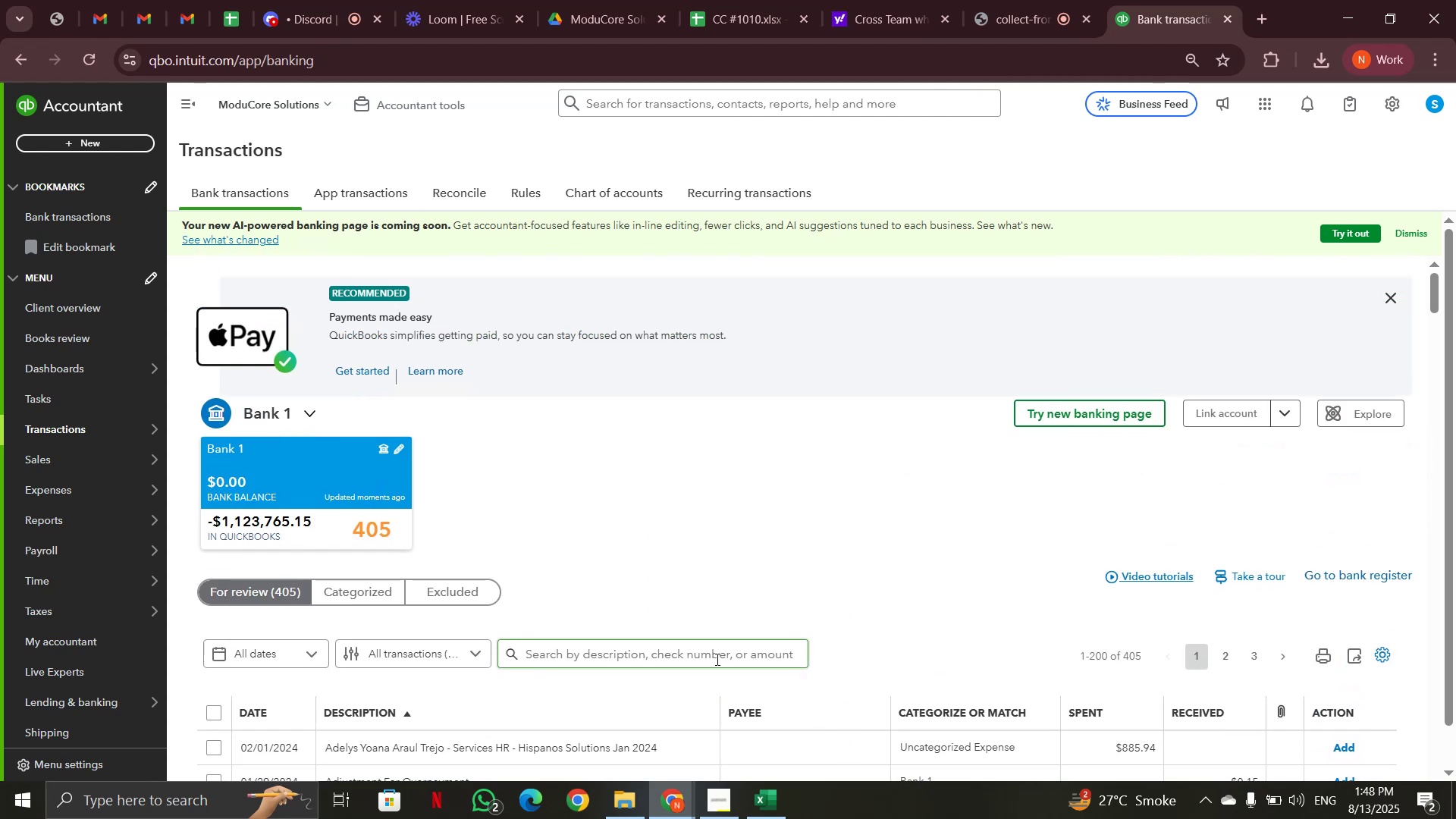 
key(Control+V)
 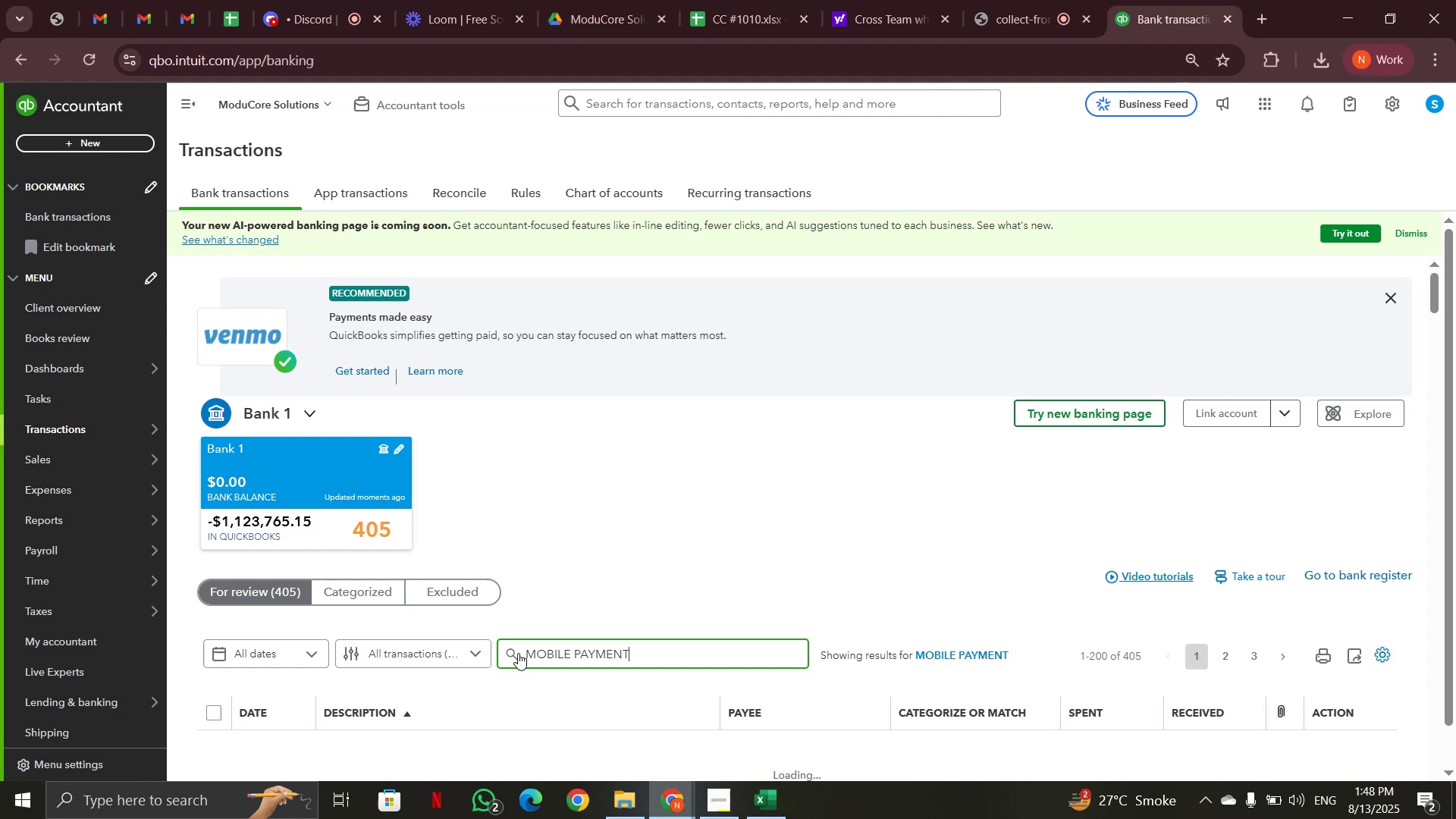 
scroll: coordinate [714, 594], scroll_direction: down, amount: 9.0
 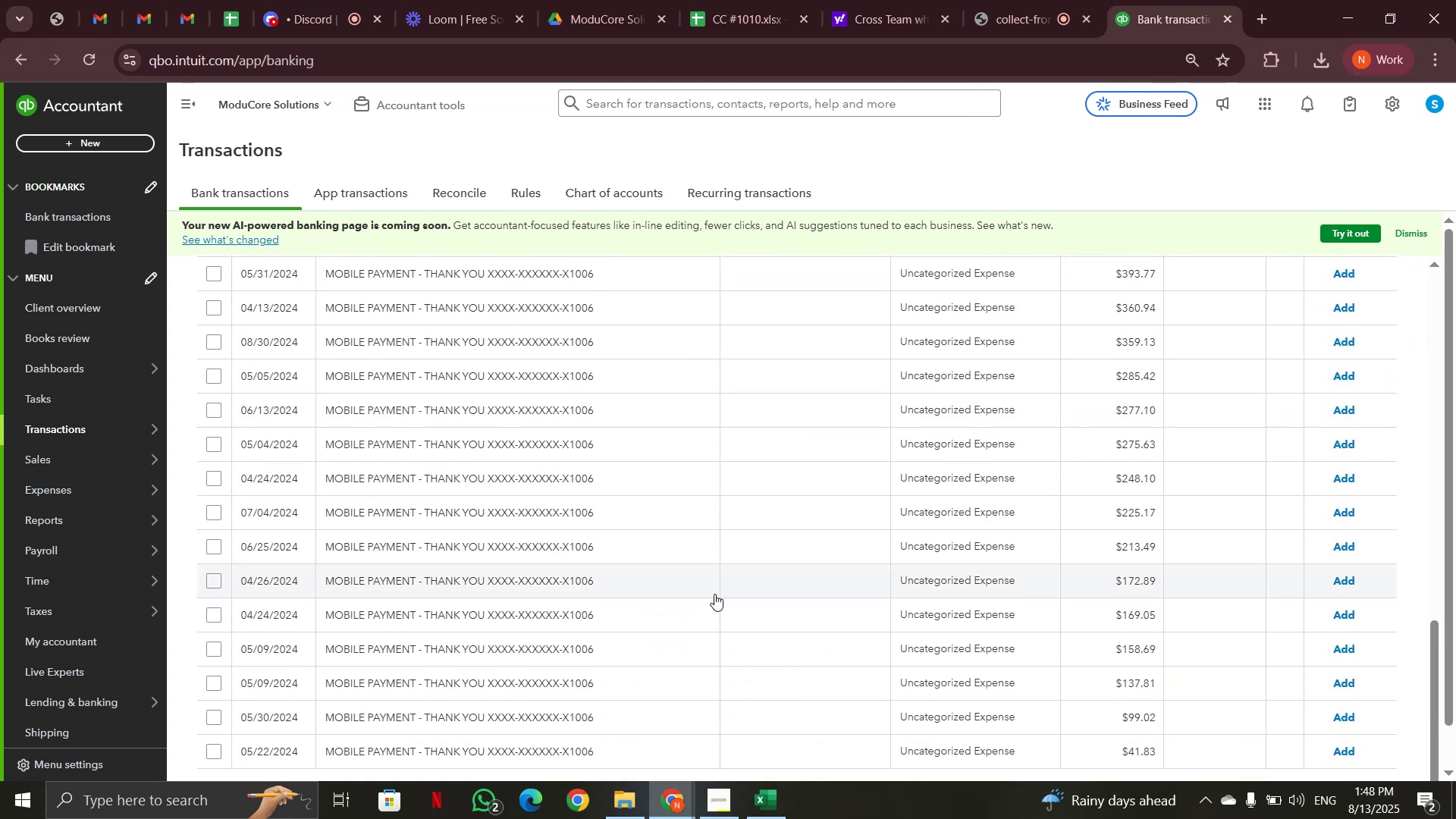 
scroll: coordinate [714, 592], scroll_direction: up, amount: 14.0
 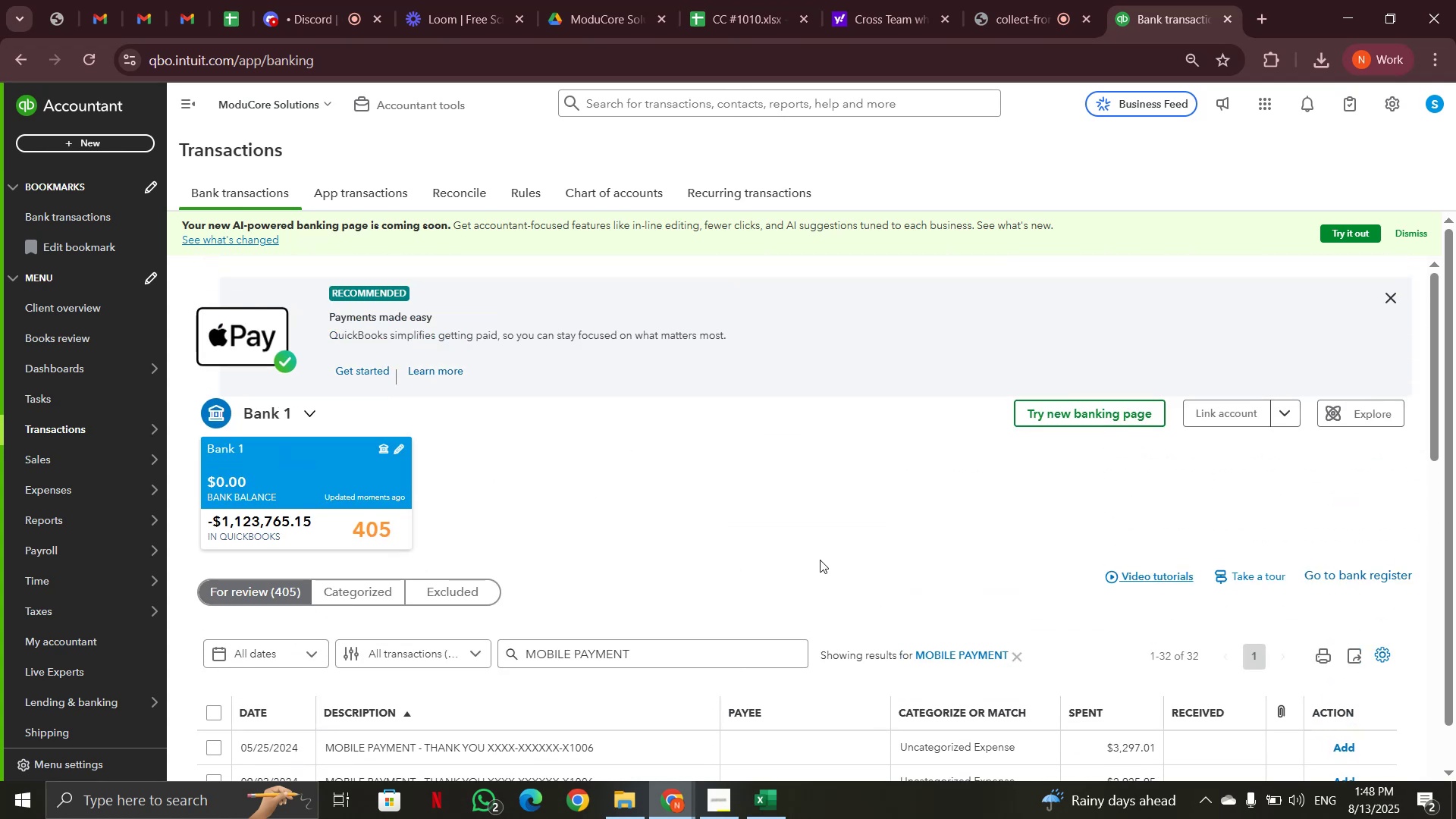 
scroll: coordinate [717, 624], scroll_direction: down, amount: 2.0
 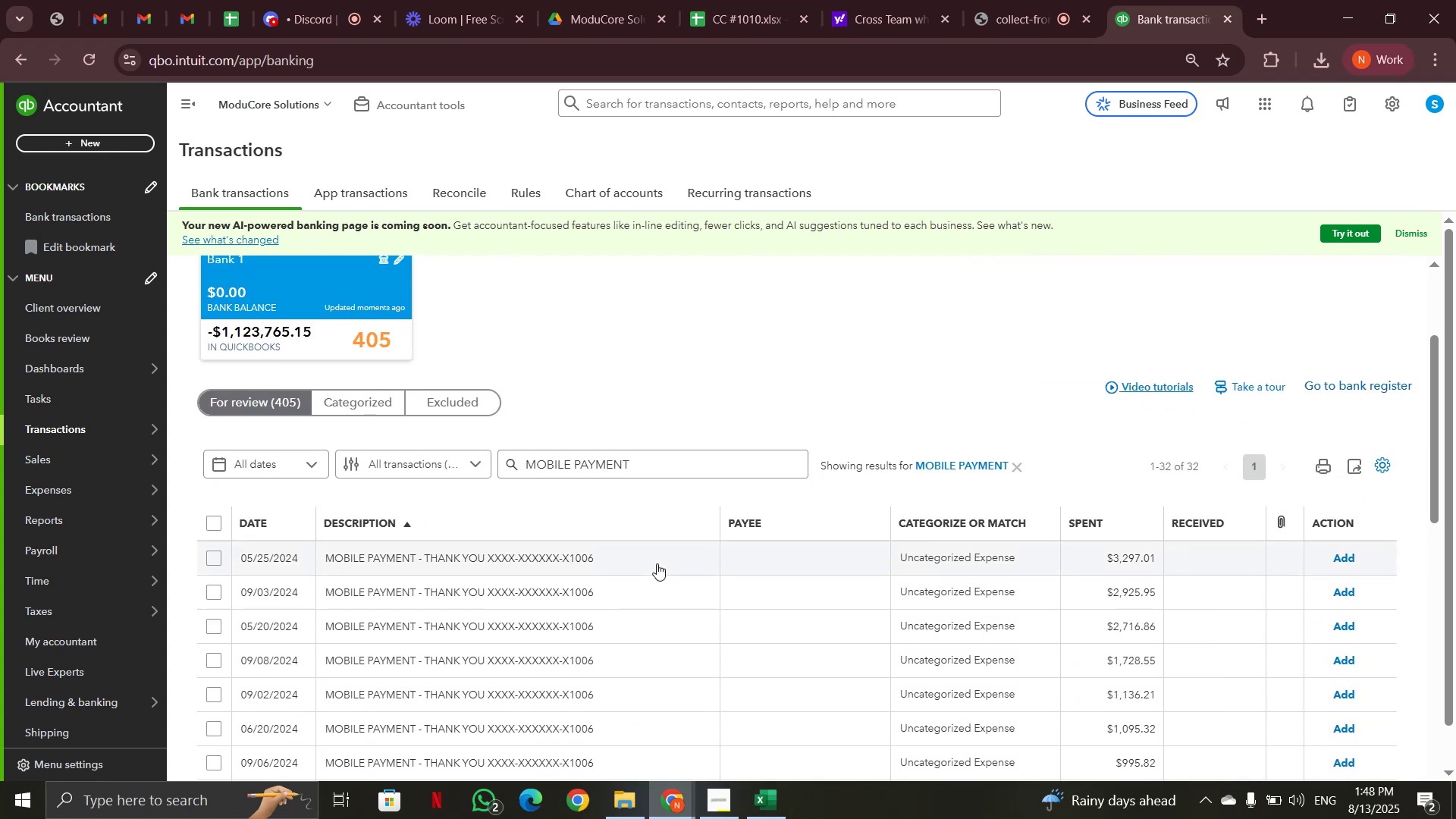 
left_click([657, 563])
 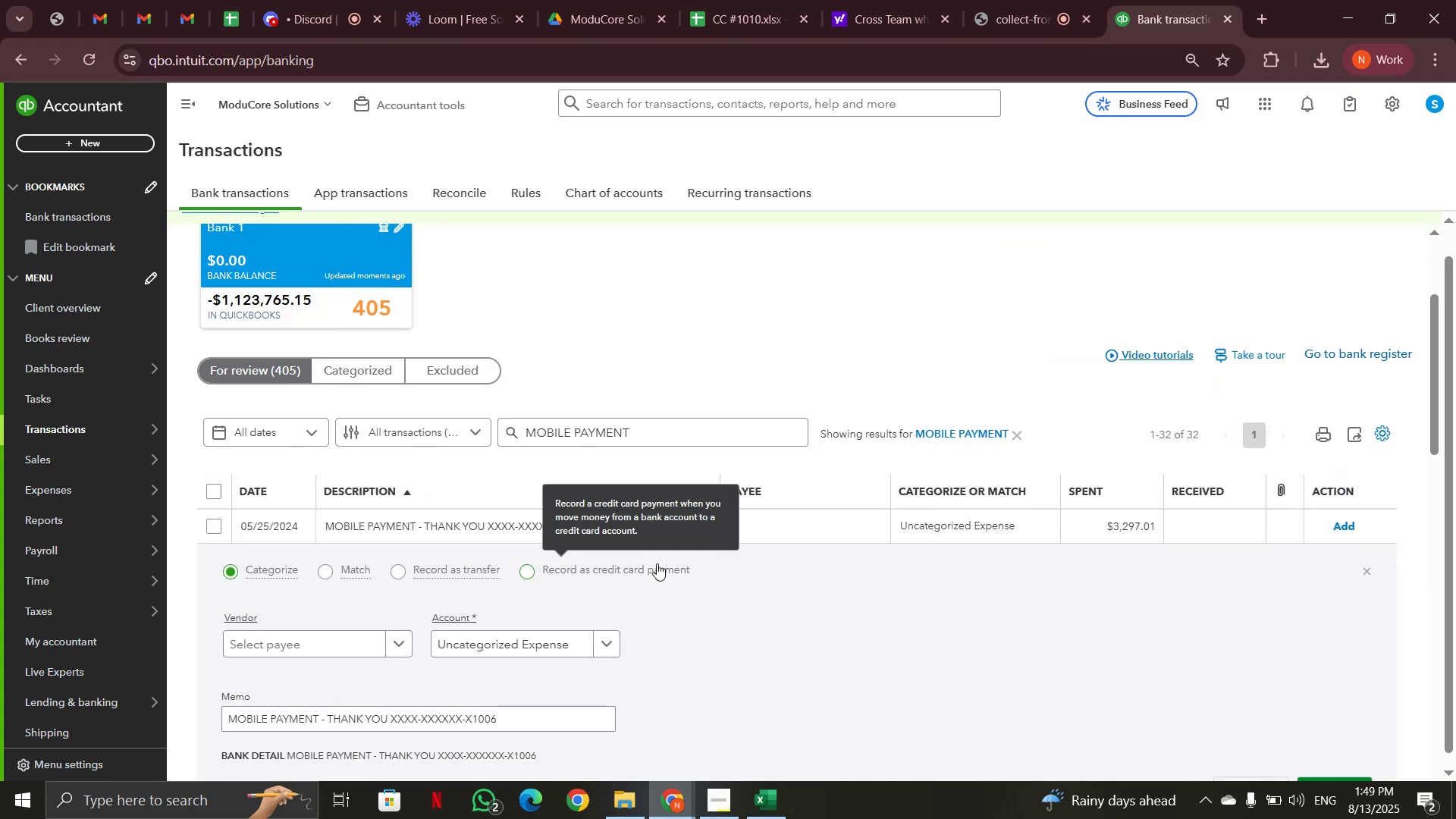 
scroll: coordinate [682, 594], scroll_direction: down, amount: 2.0
 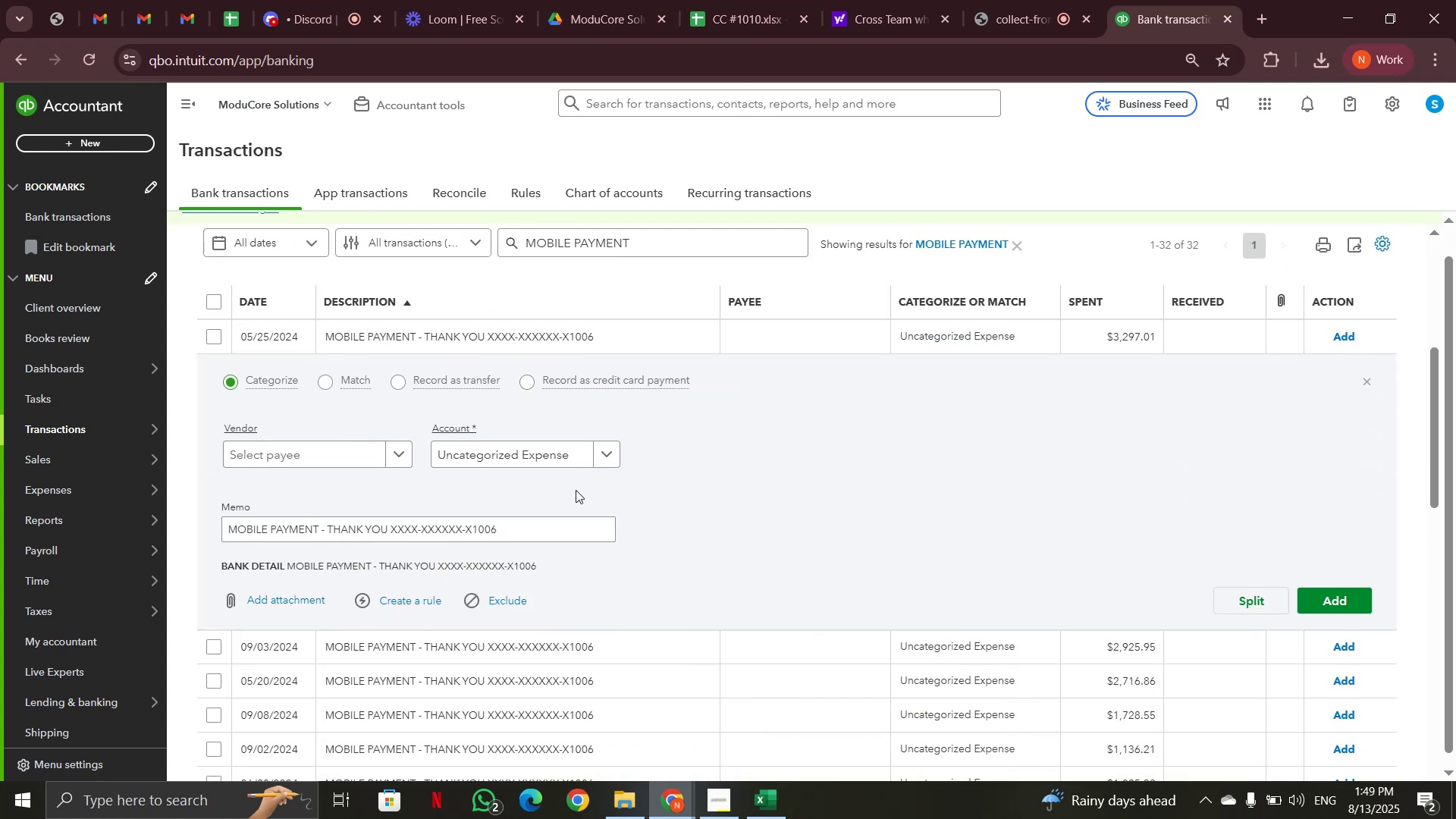 
left_click([603, 457])
 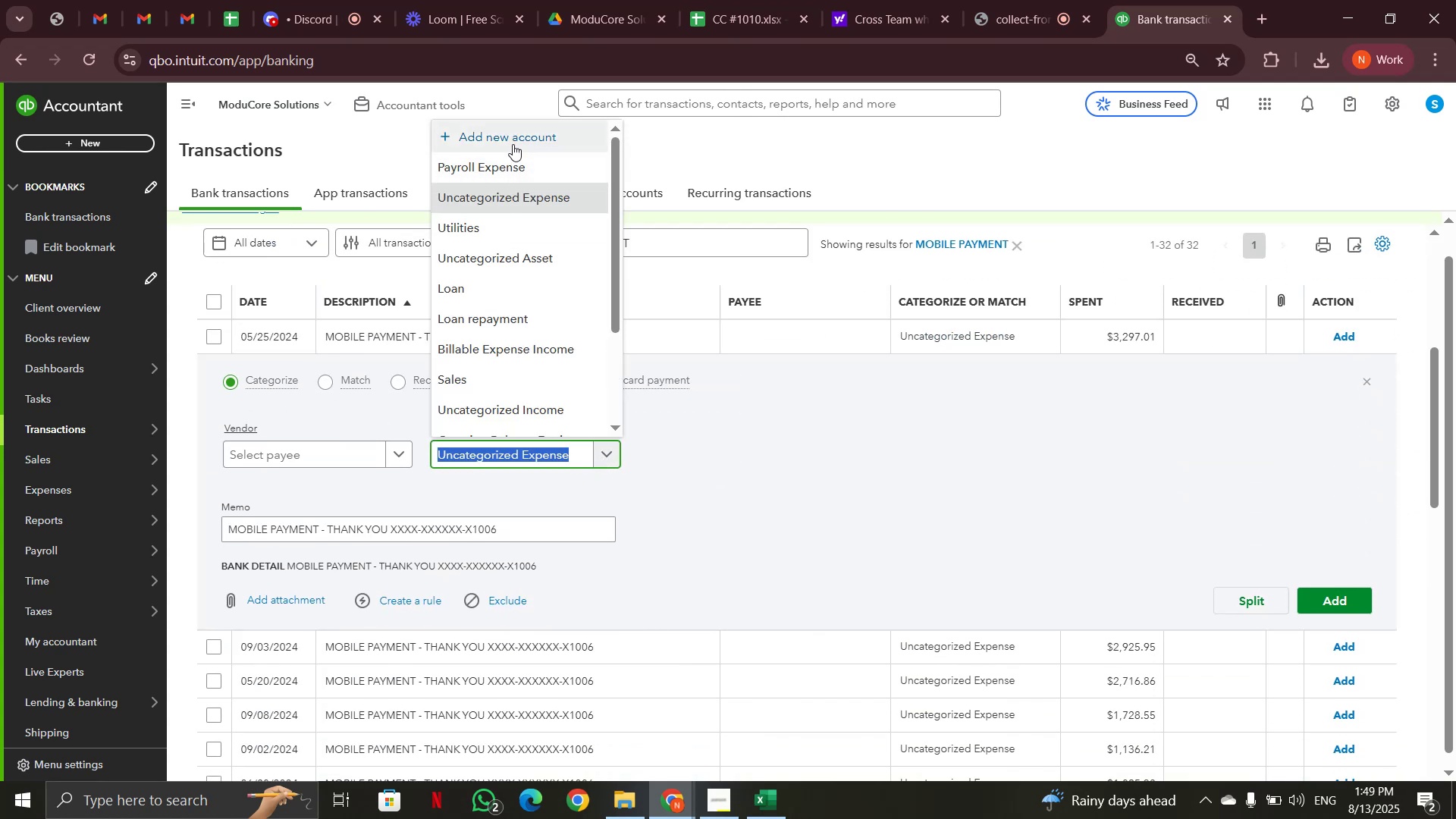 
left_click([513, 144])
 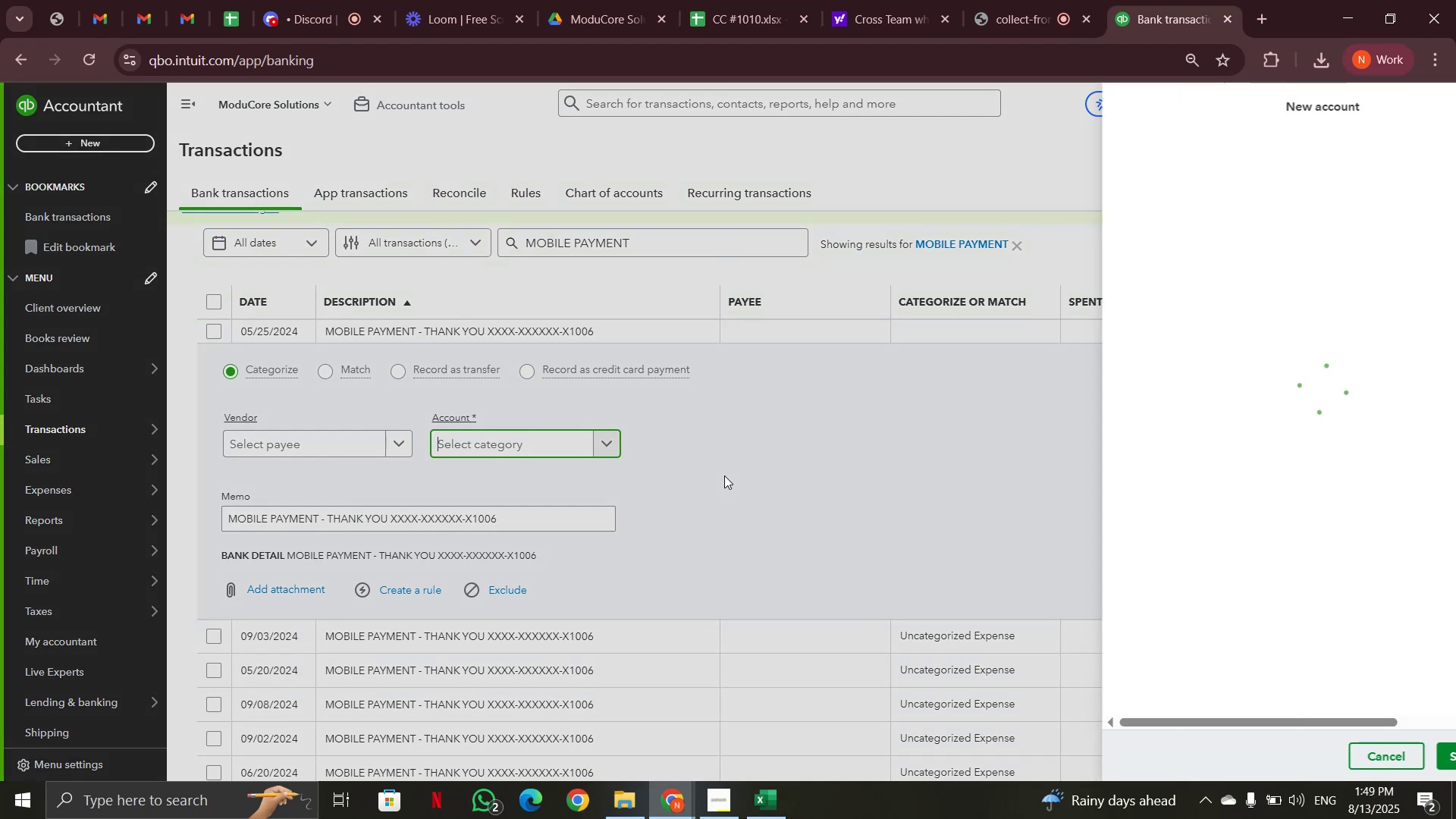 
wait(8.09)
 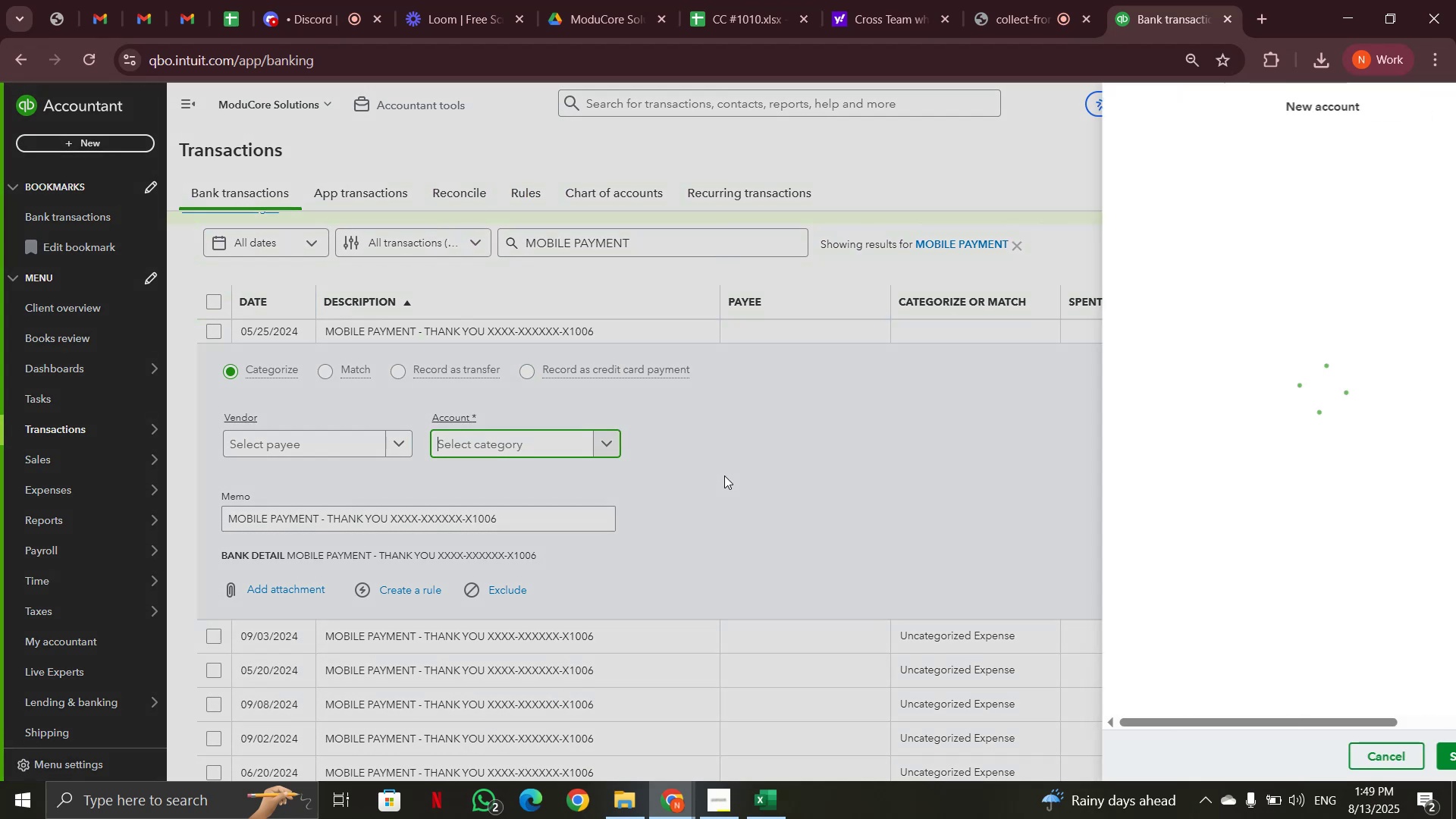 
left_click([1199, 174])
 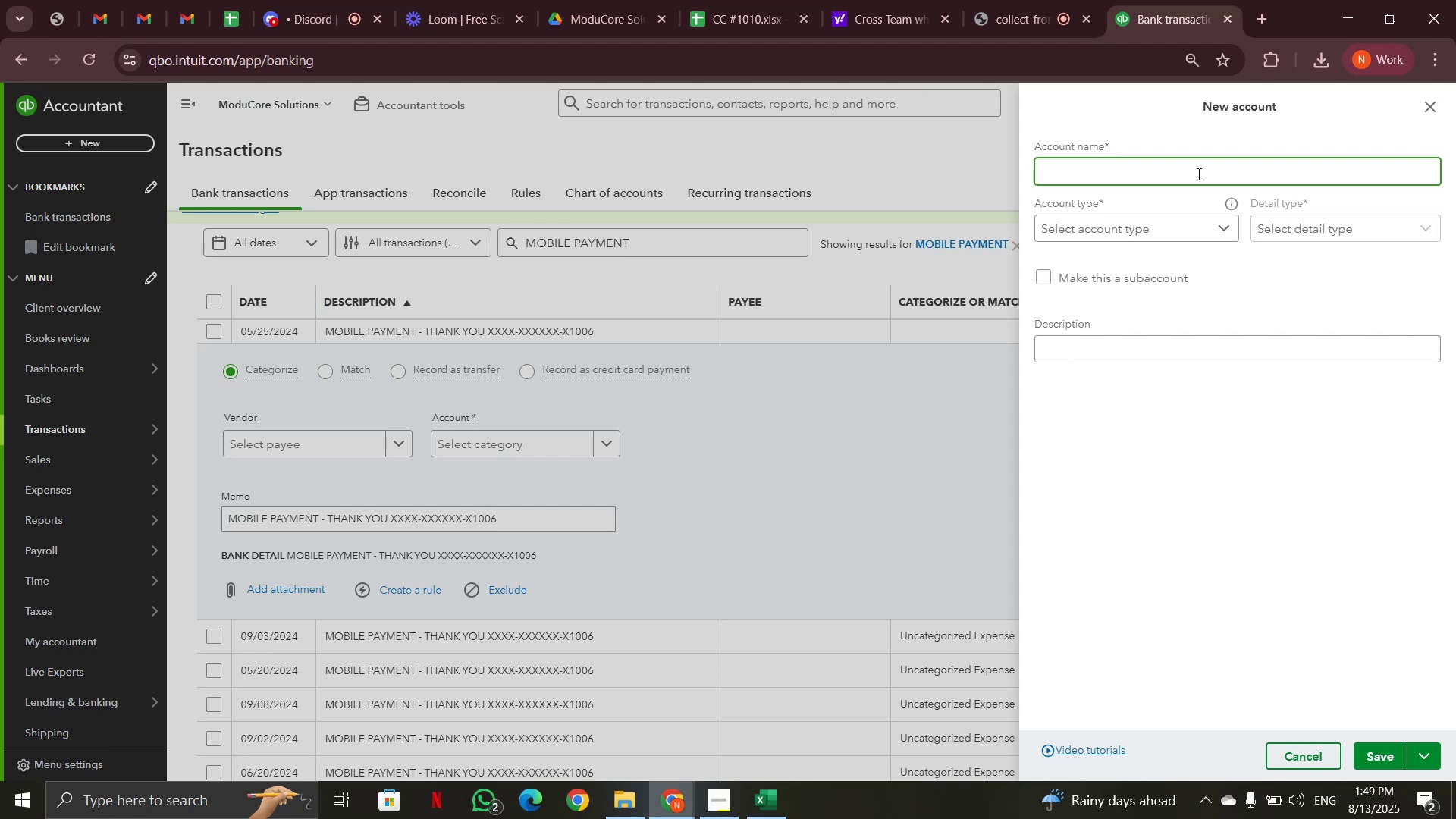 
wait(34.33)
 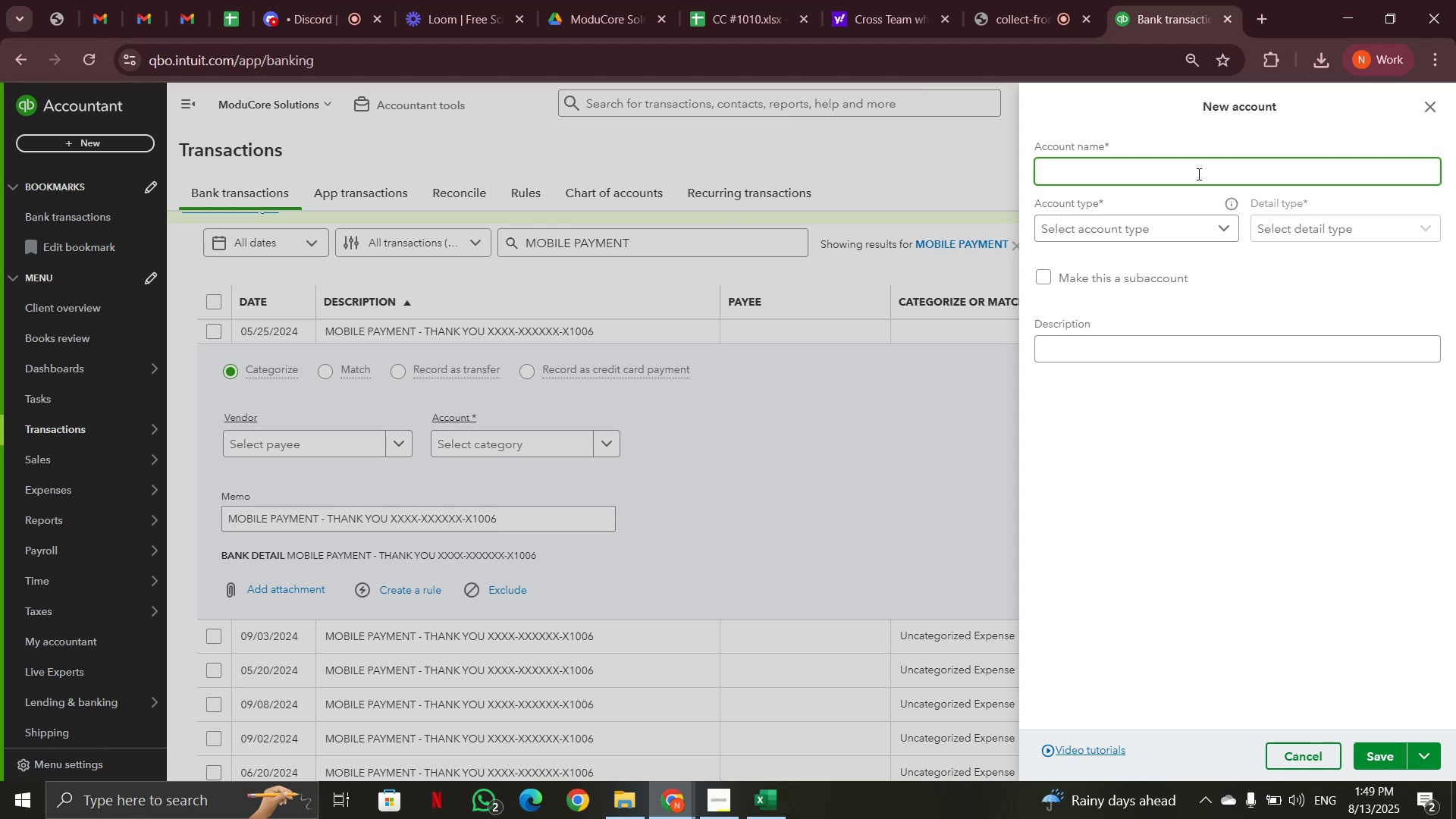 
left_click([1196, 174])
 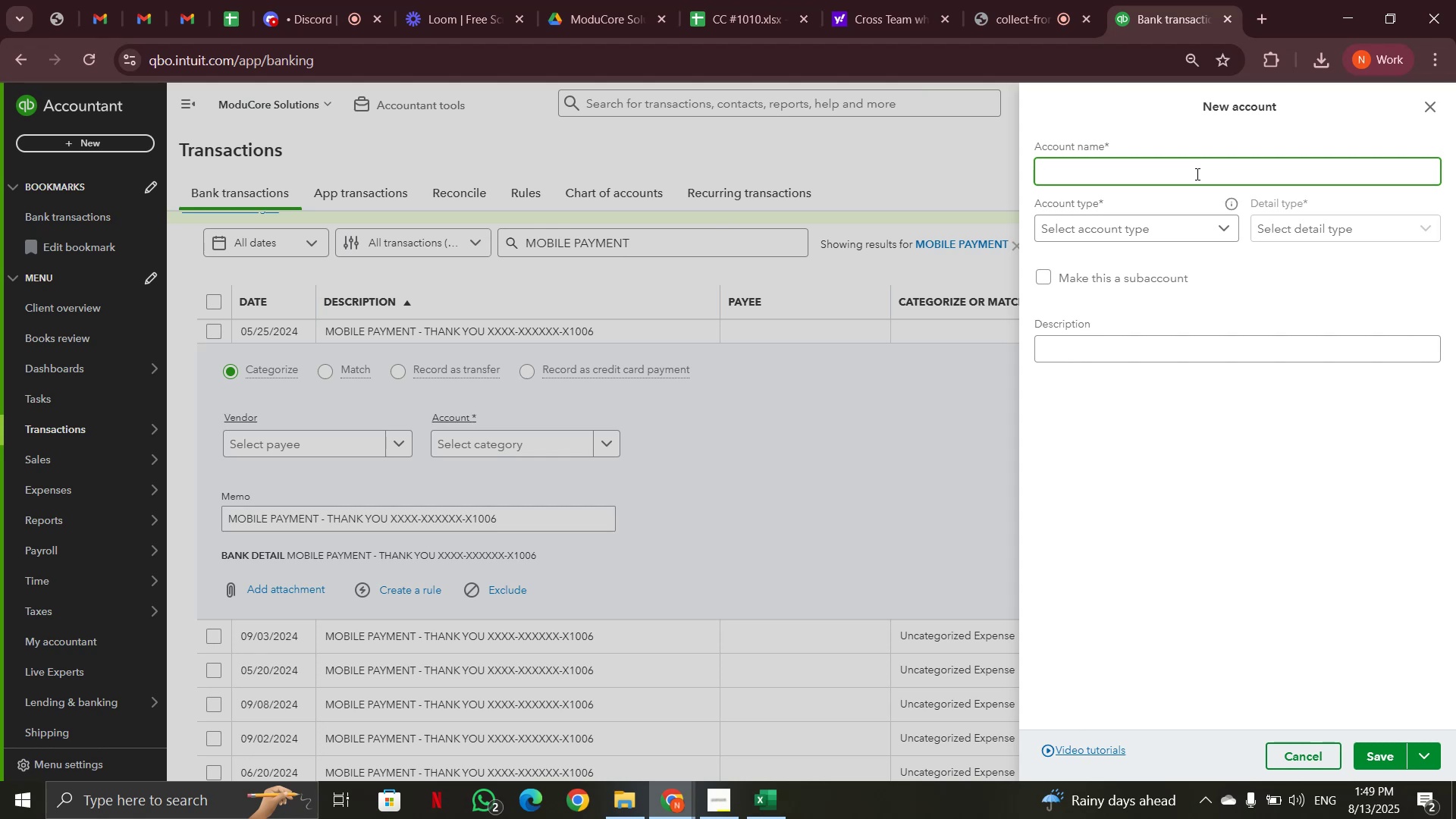 
wait(17.31)
 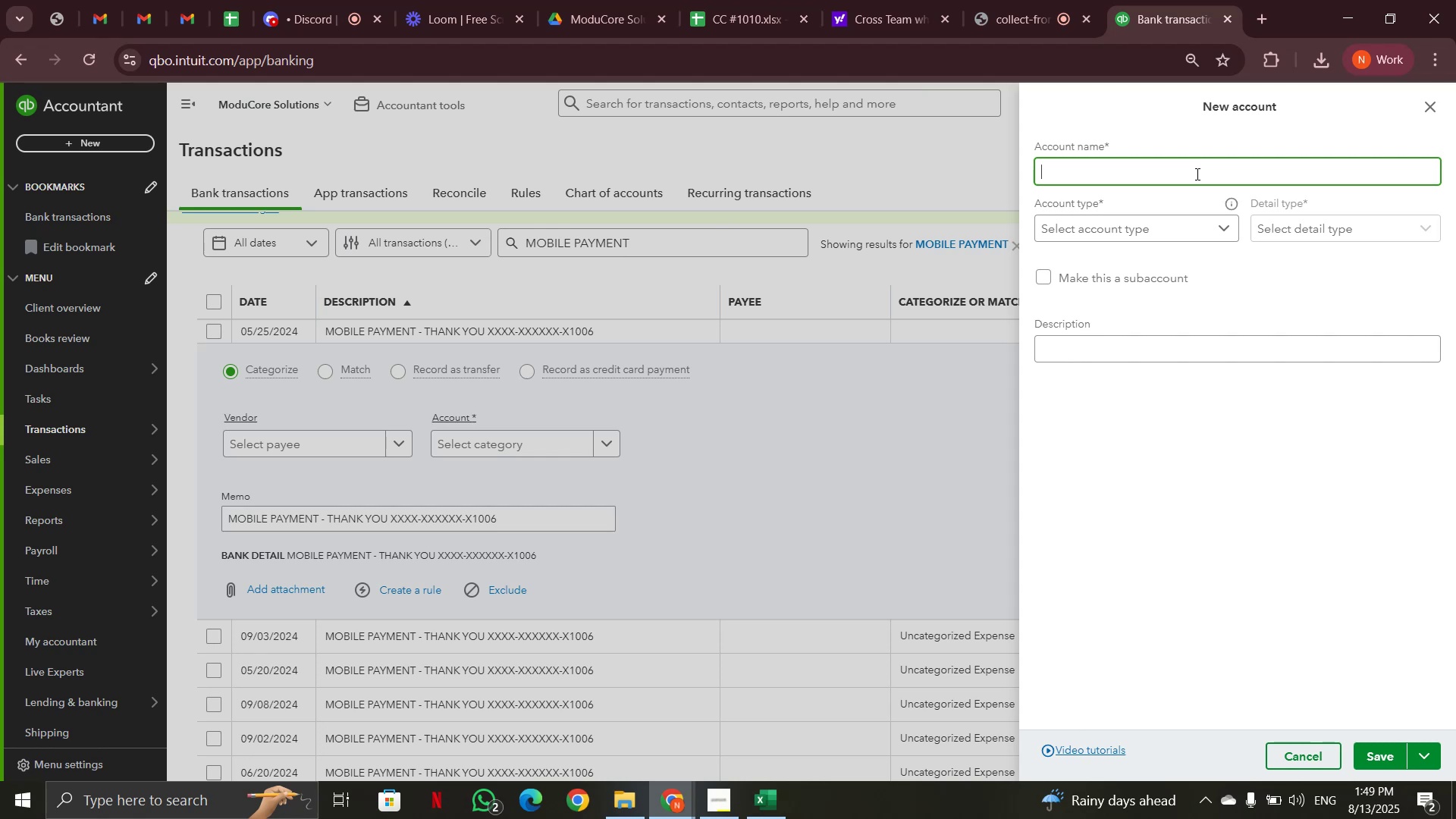 
type(Bills )
 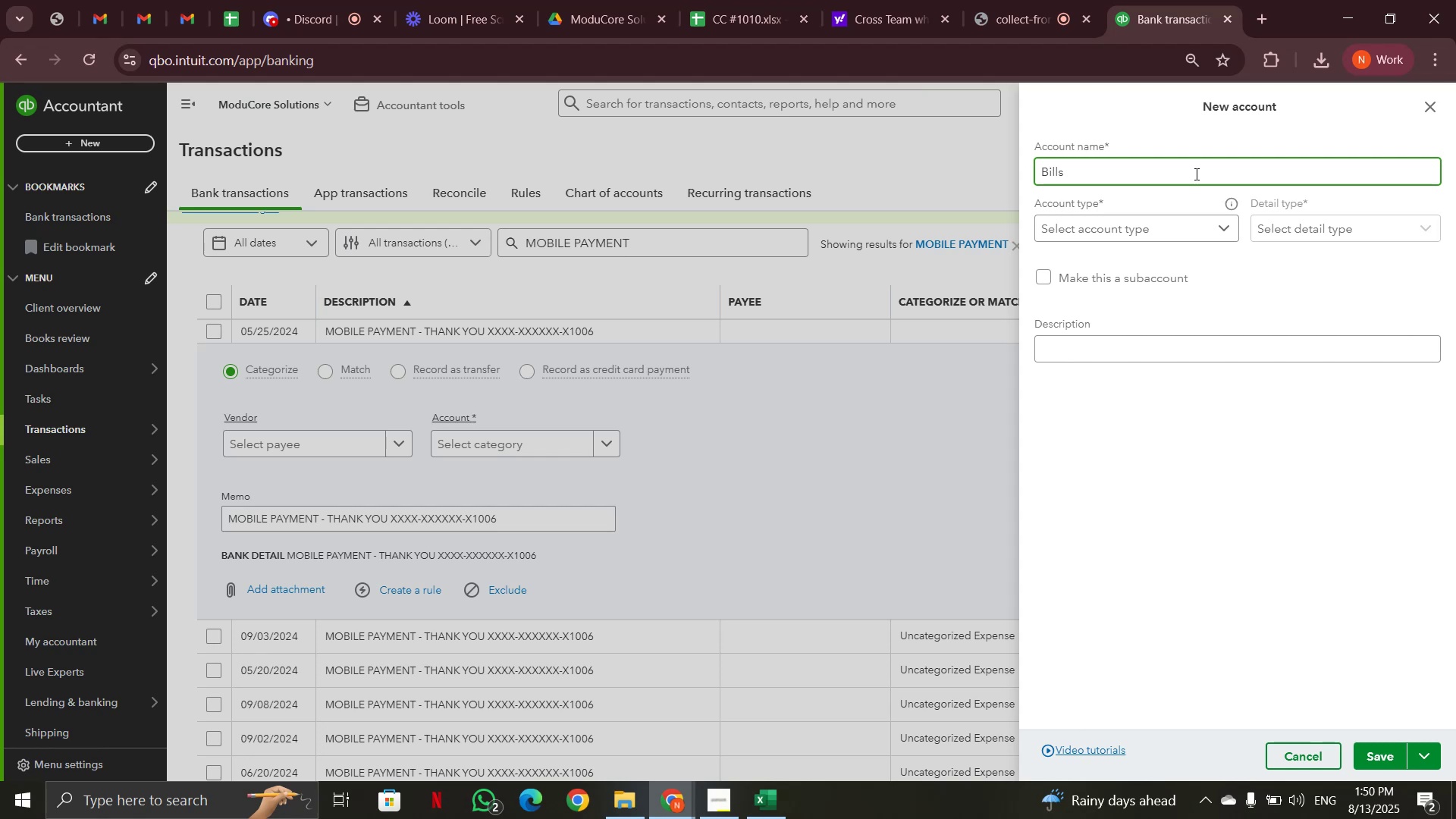 
wait(5.73)
 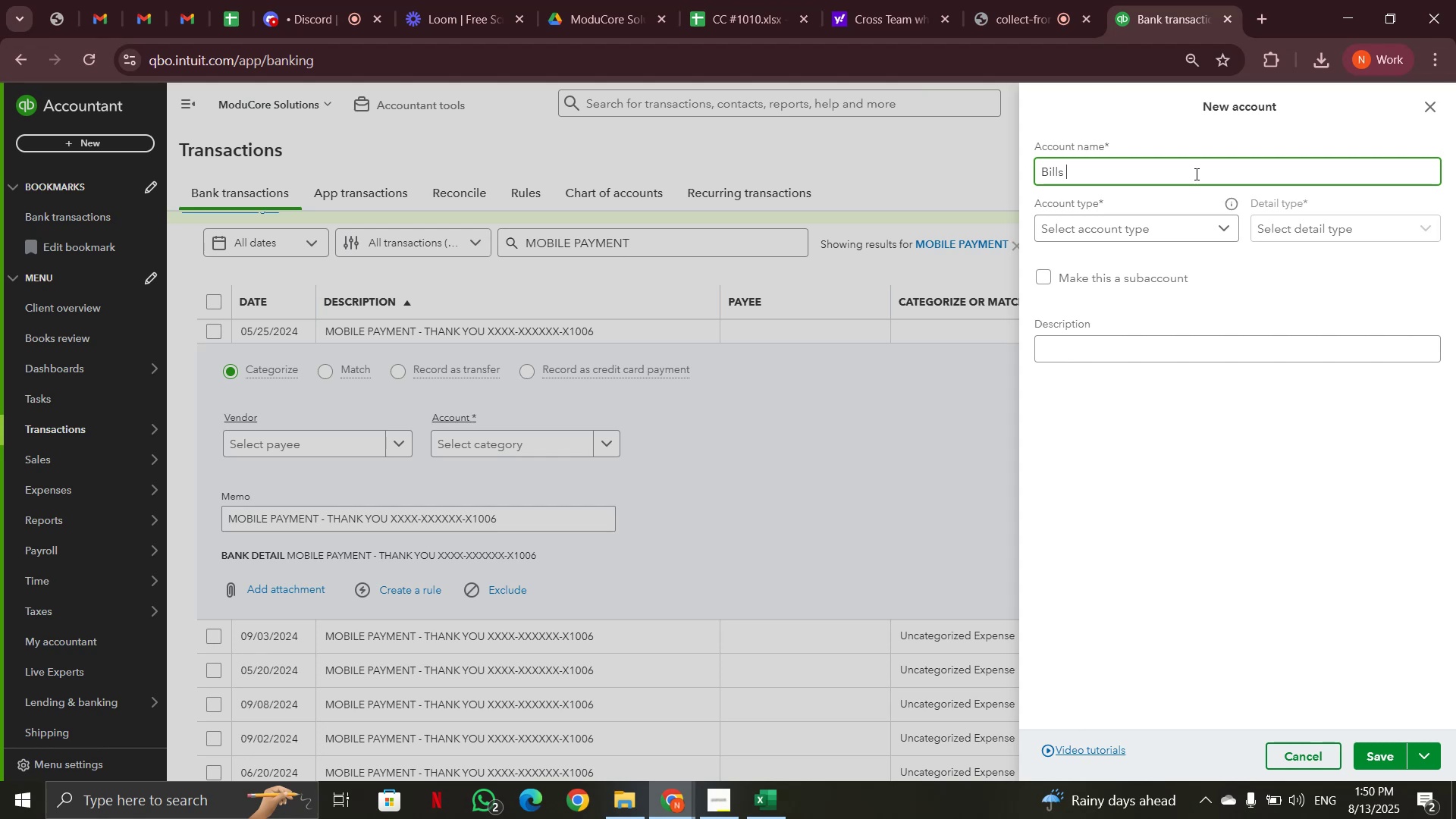 
type(pay)
 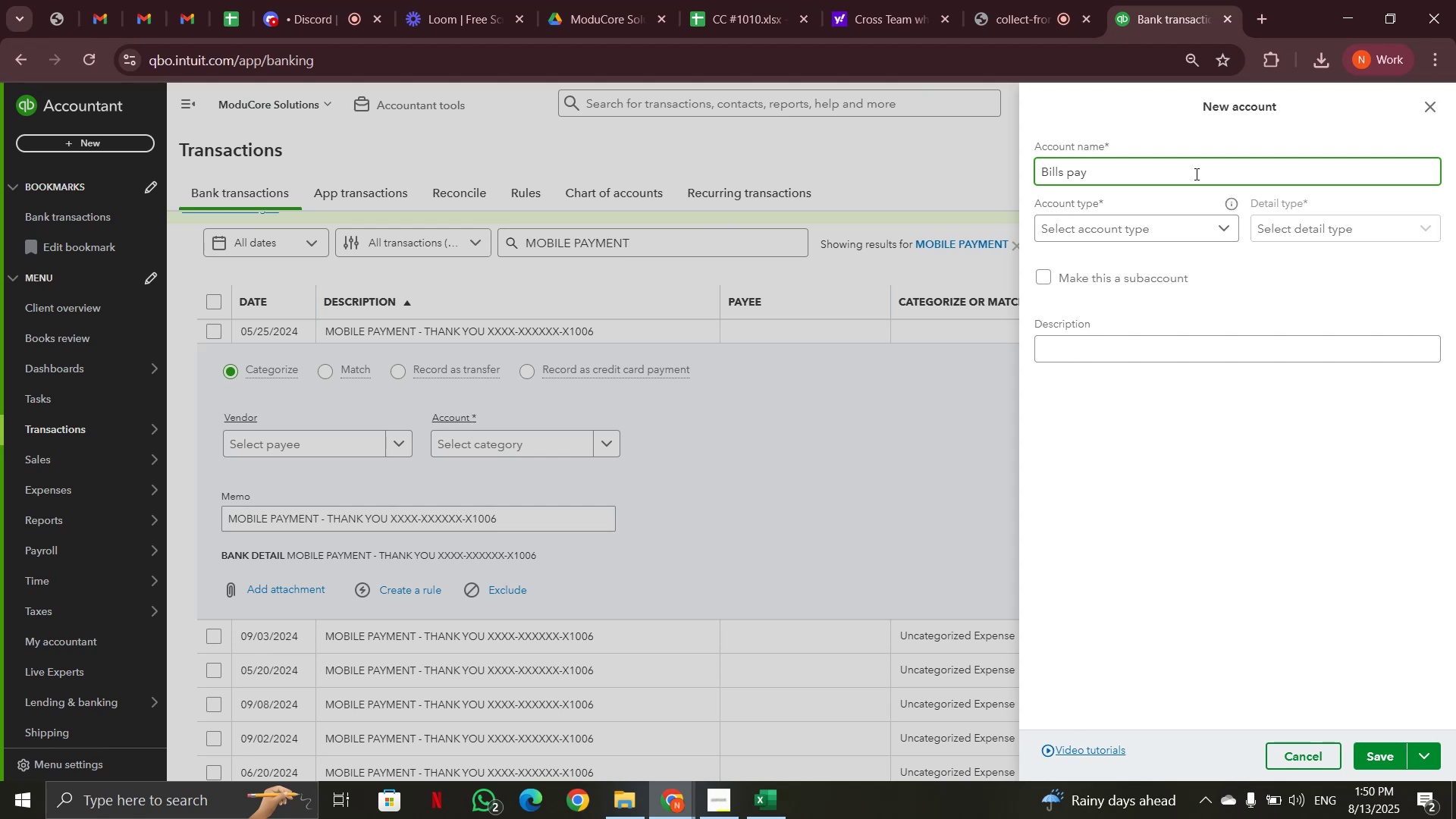 
wait(29.38)
 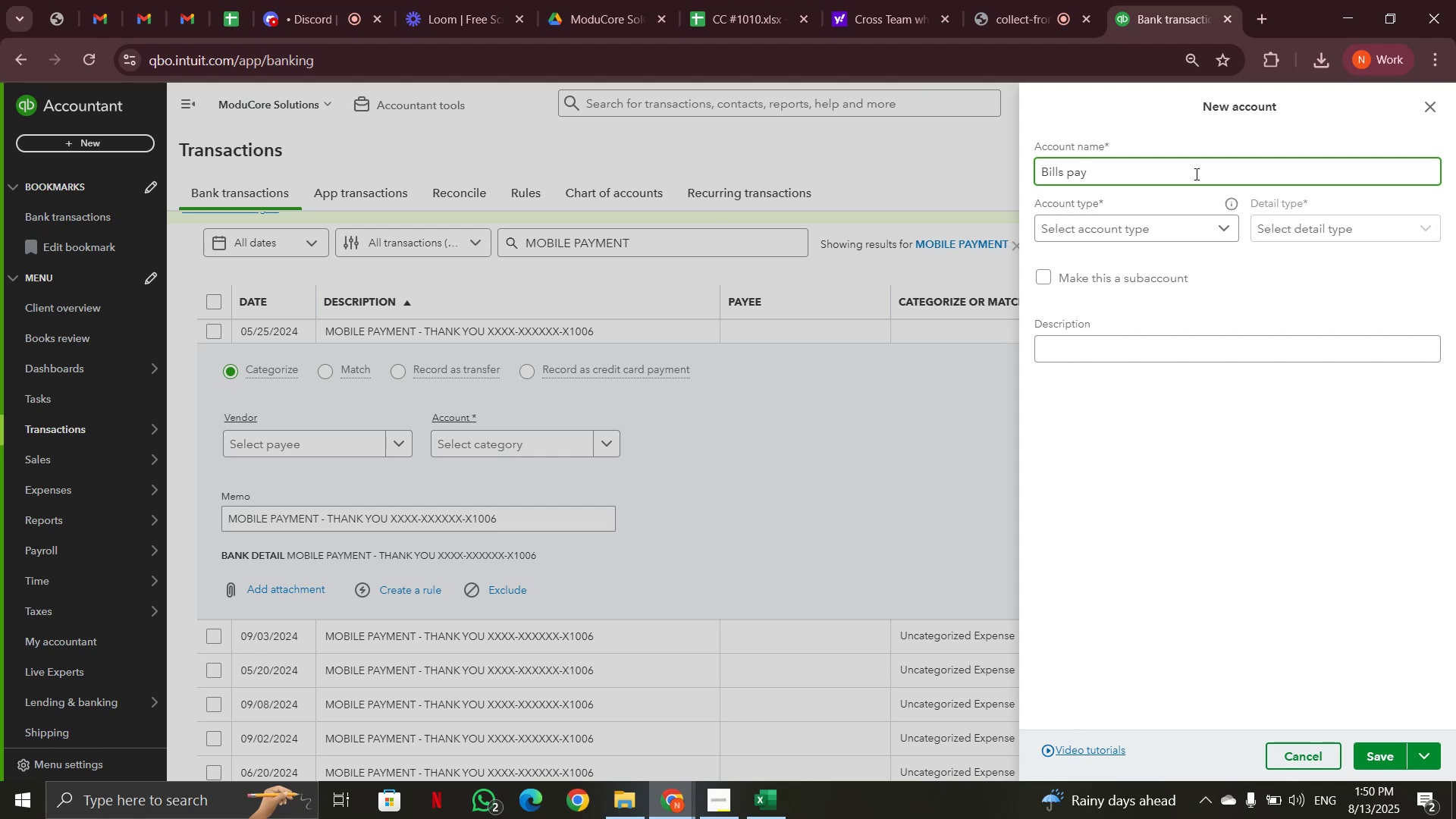 
hold_key(key=Backspace, duration=0.96)
 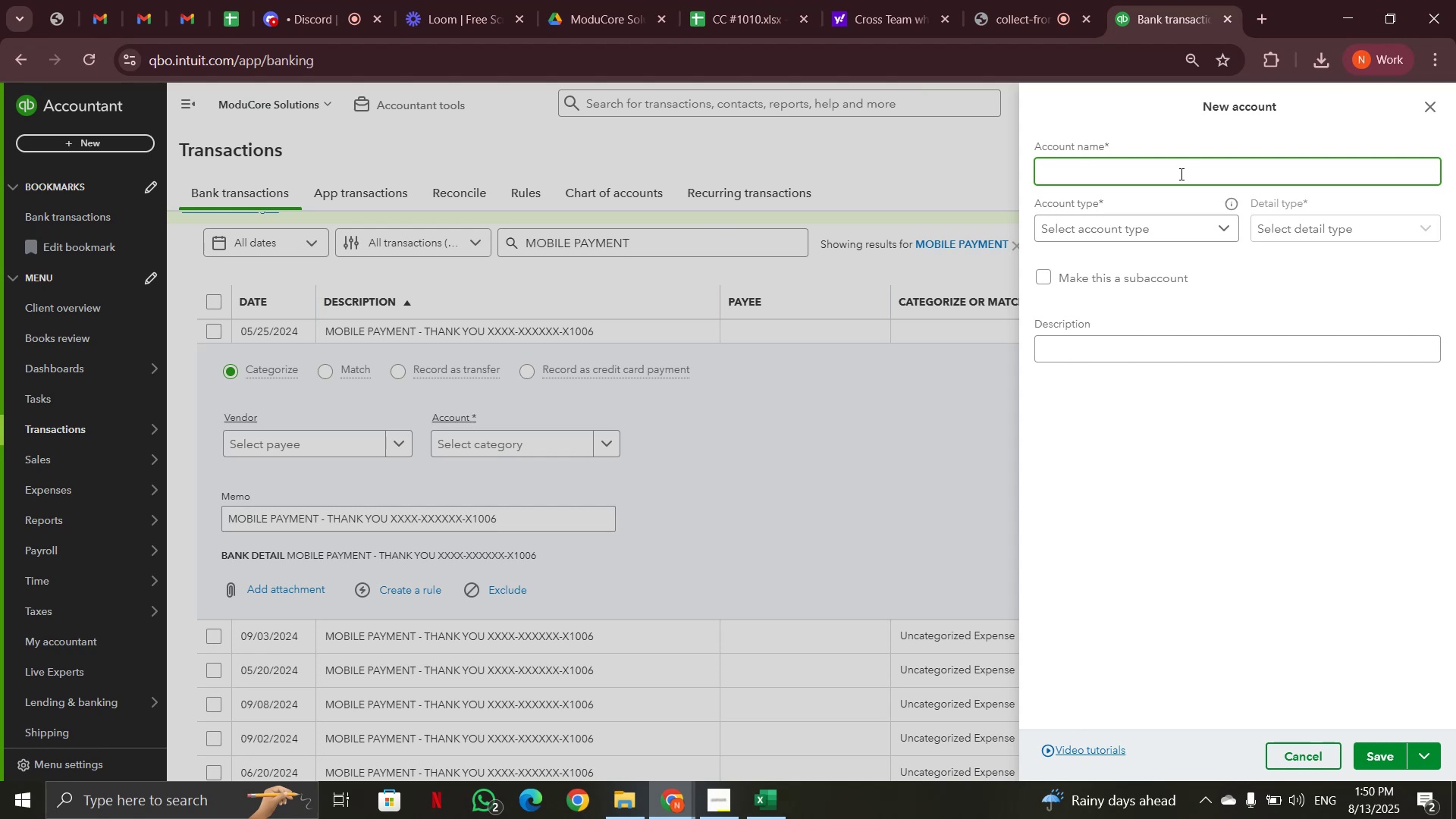 
type(Communication expense )
 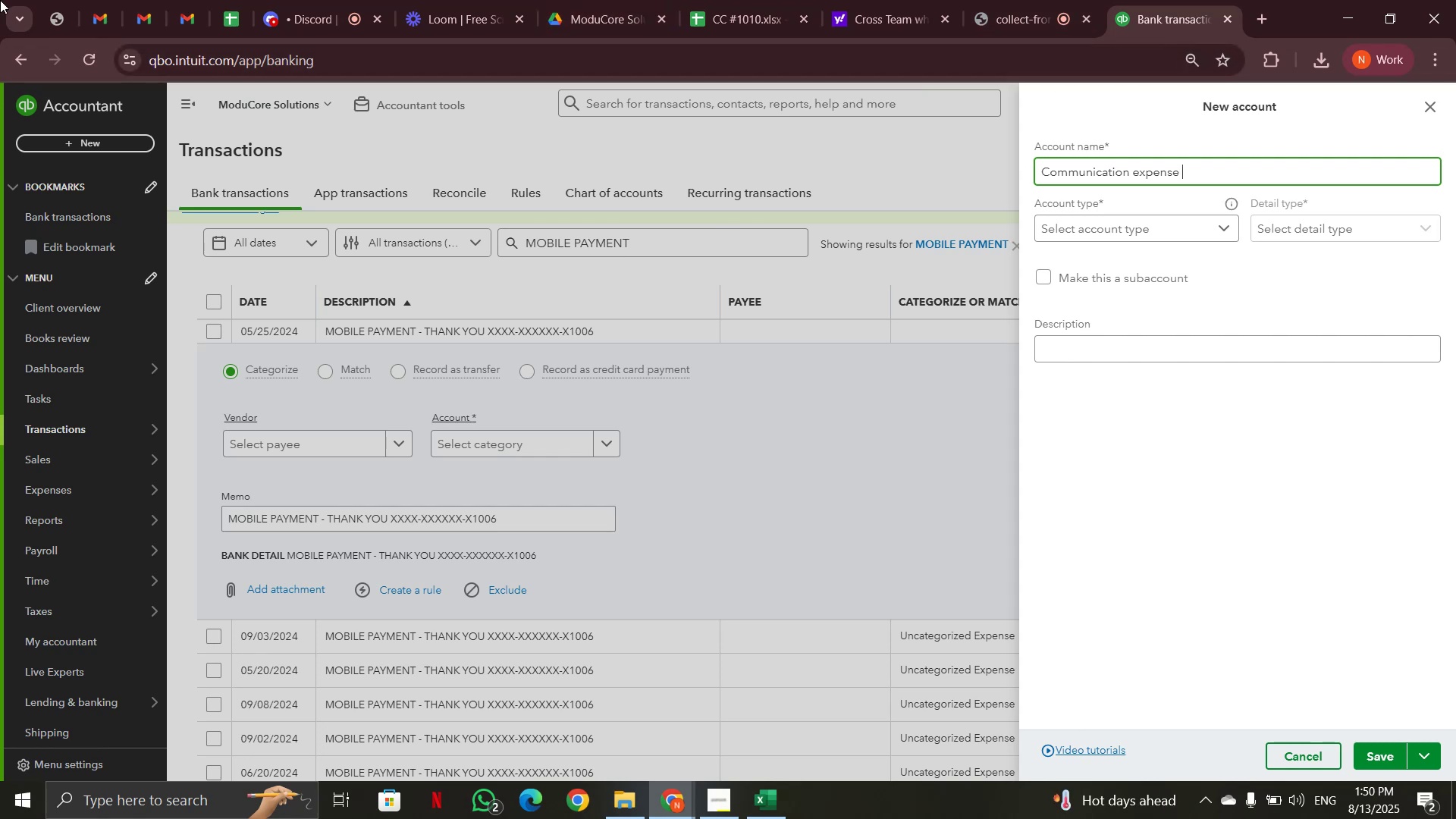 
wait(6.33)
 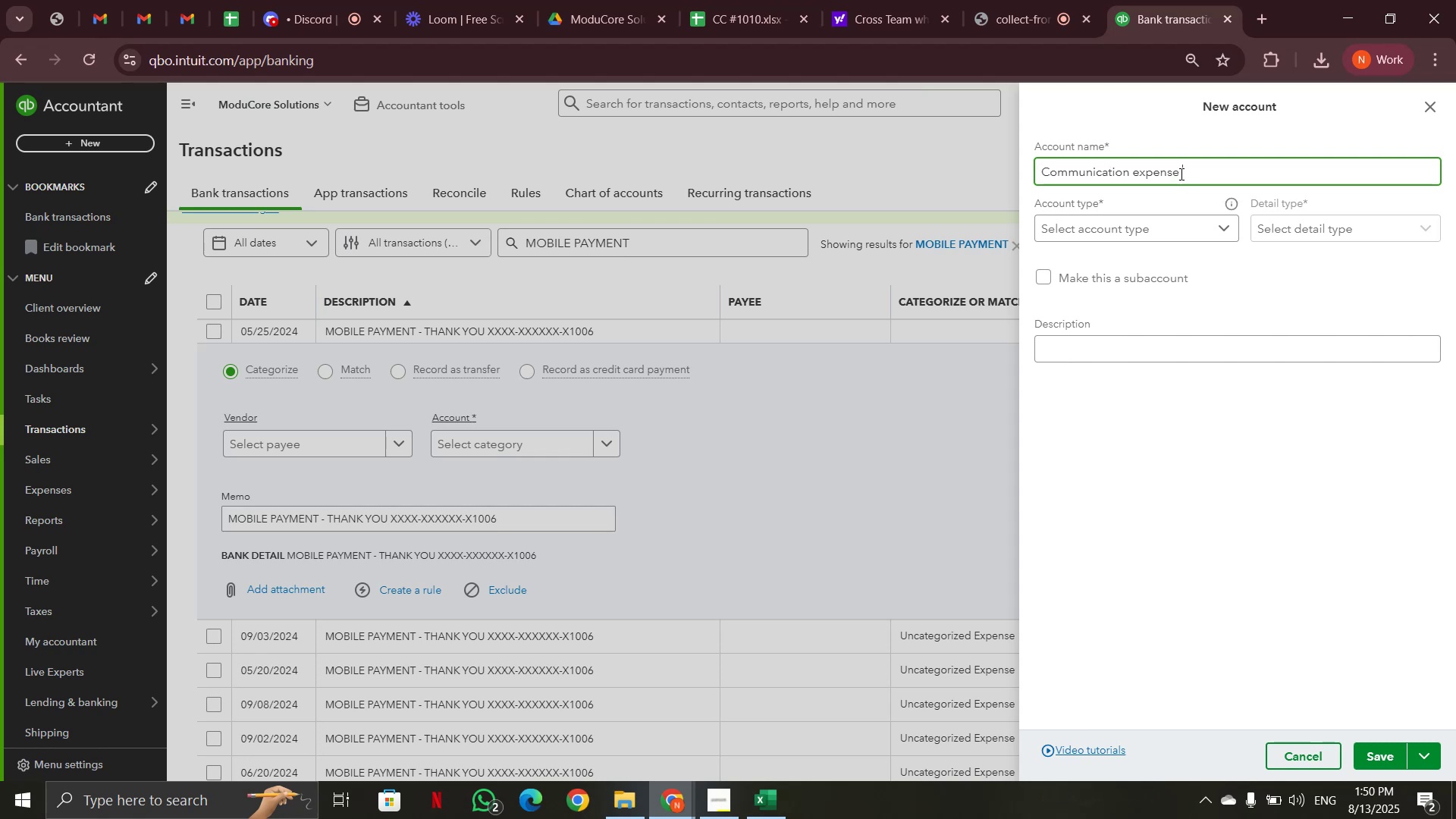 
left_click([1140, 171])
 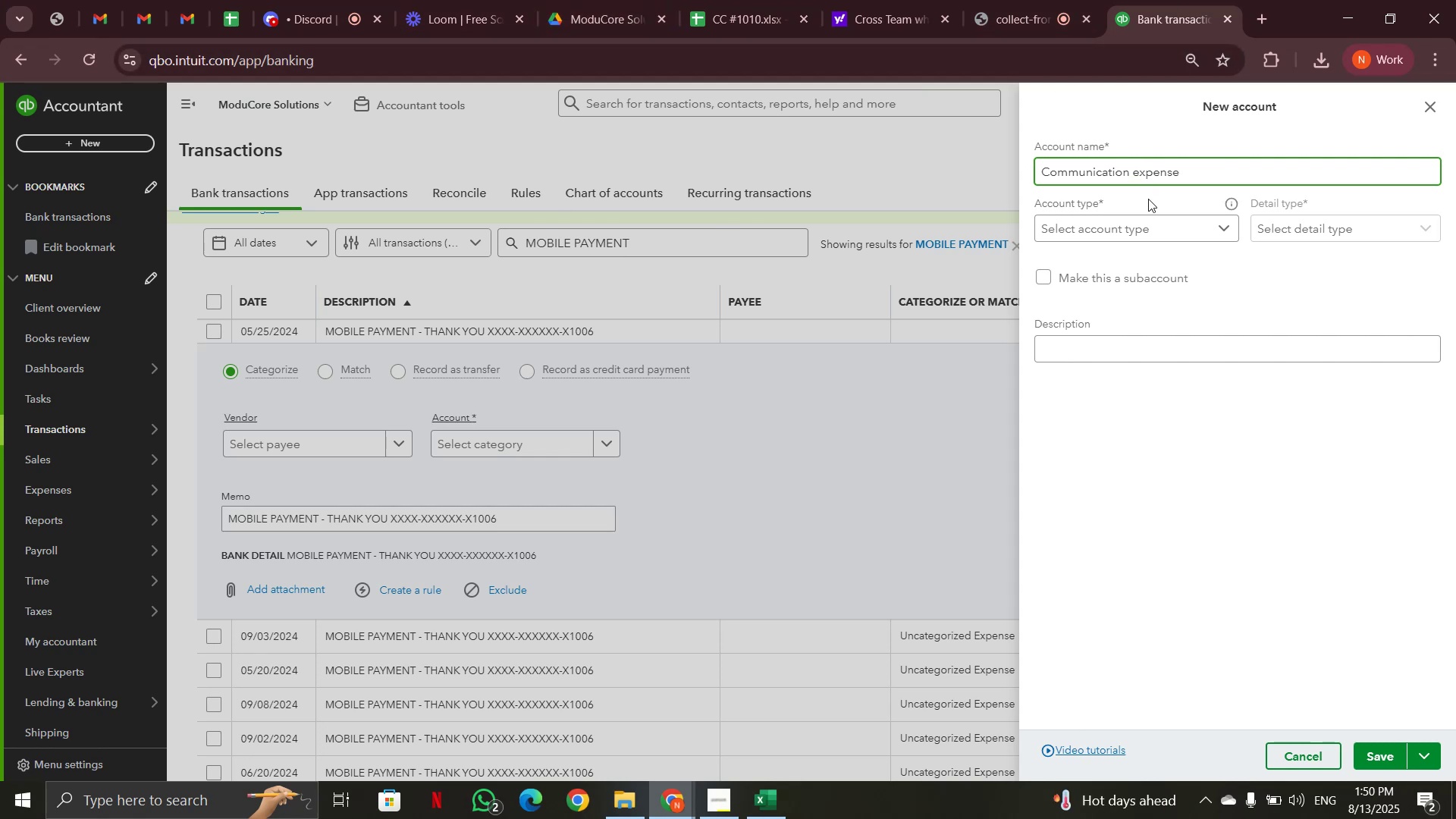 
key(Backspace)
 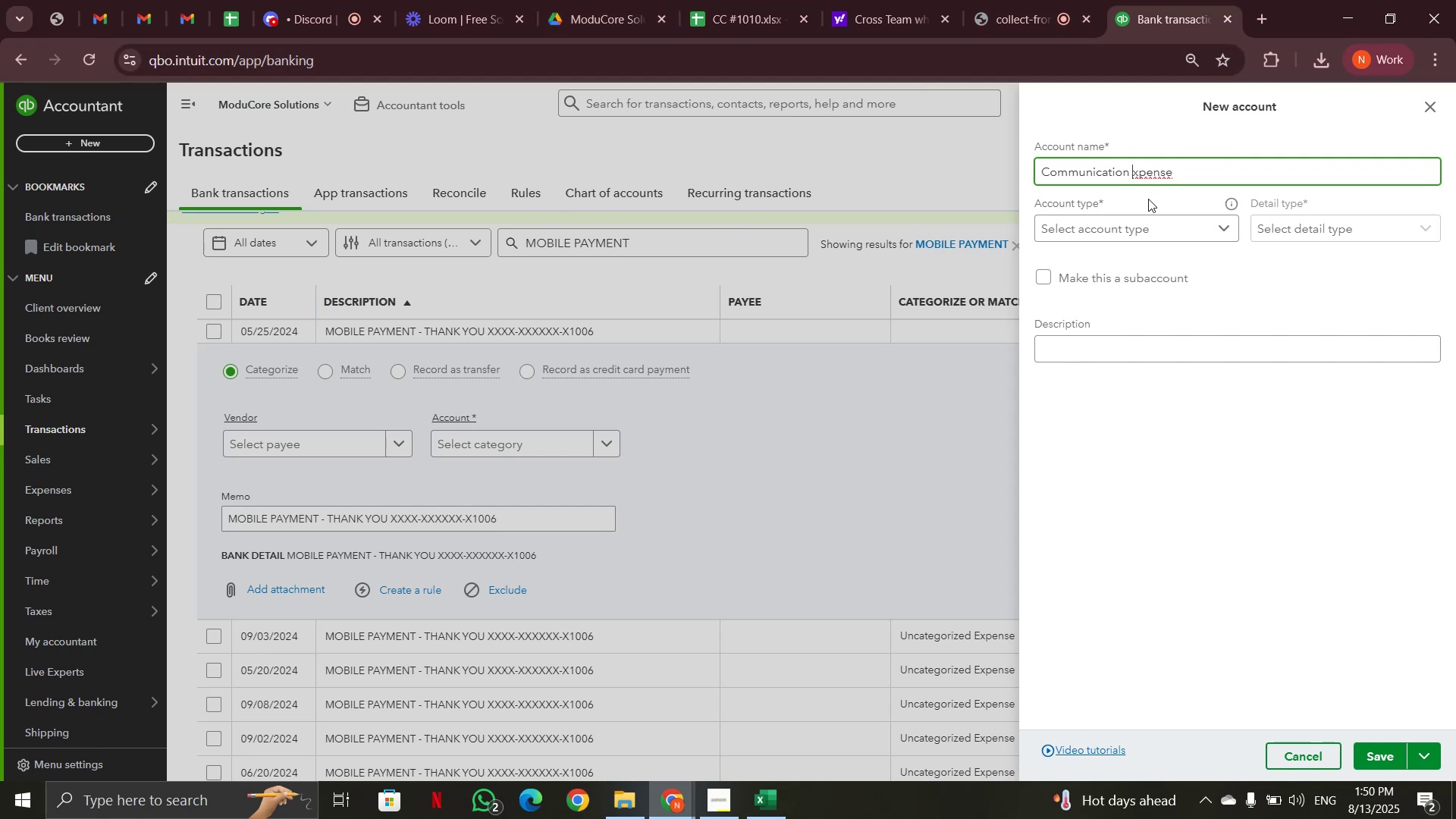 
key(Shift+E)
 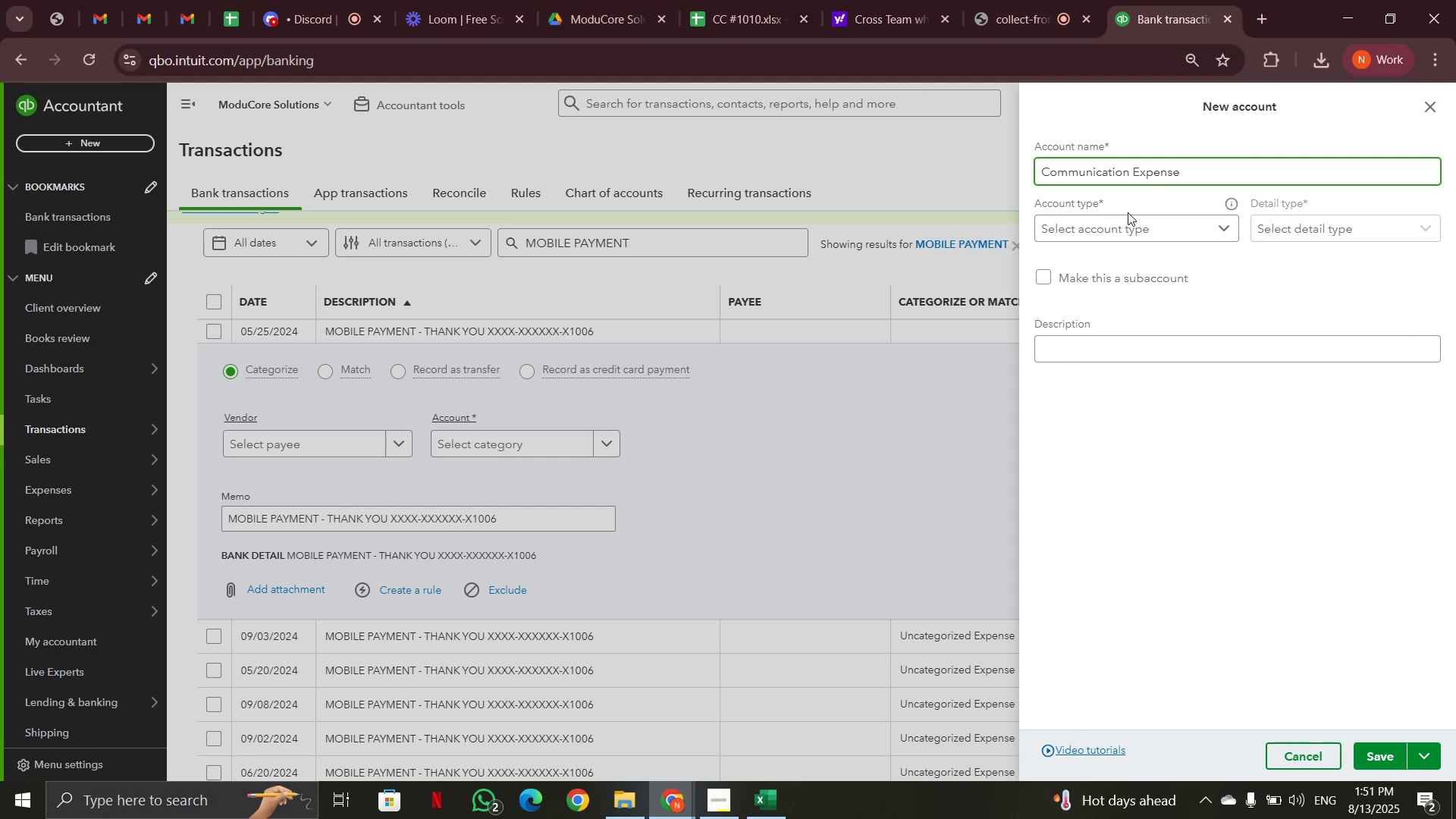 
left_click([1131, 224])
 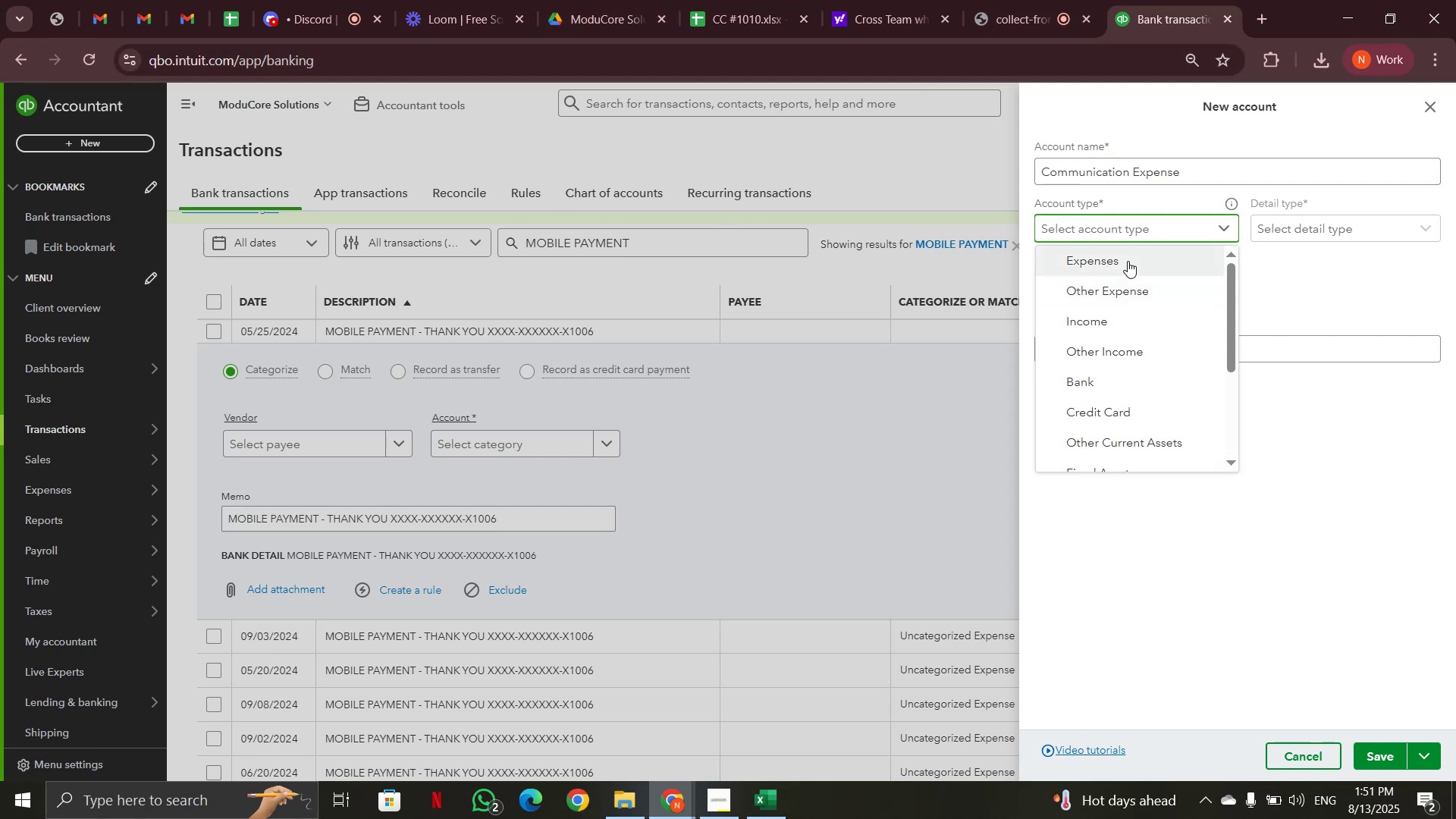 
left_click([1128, 261])
 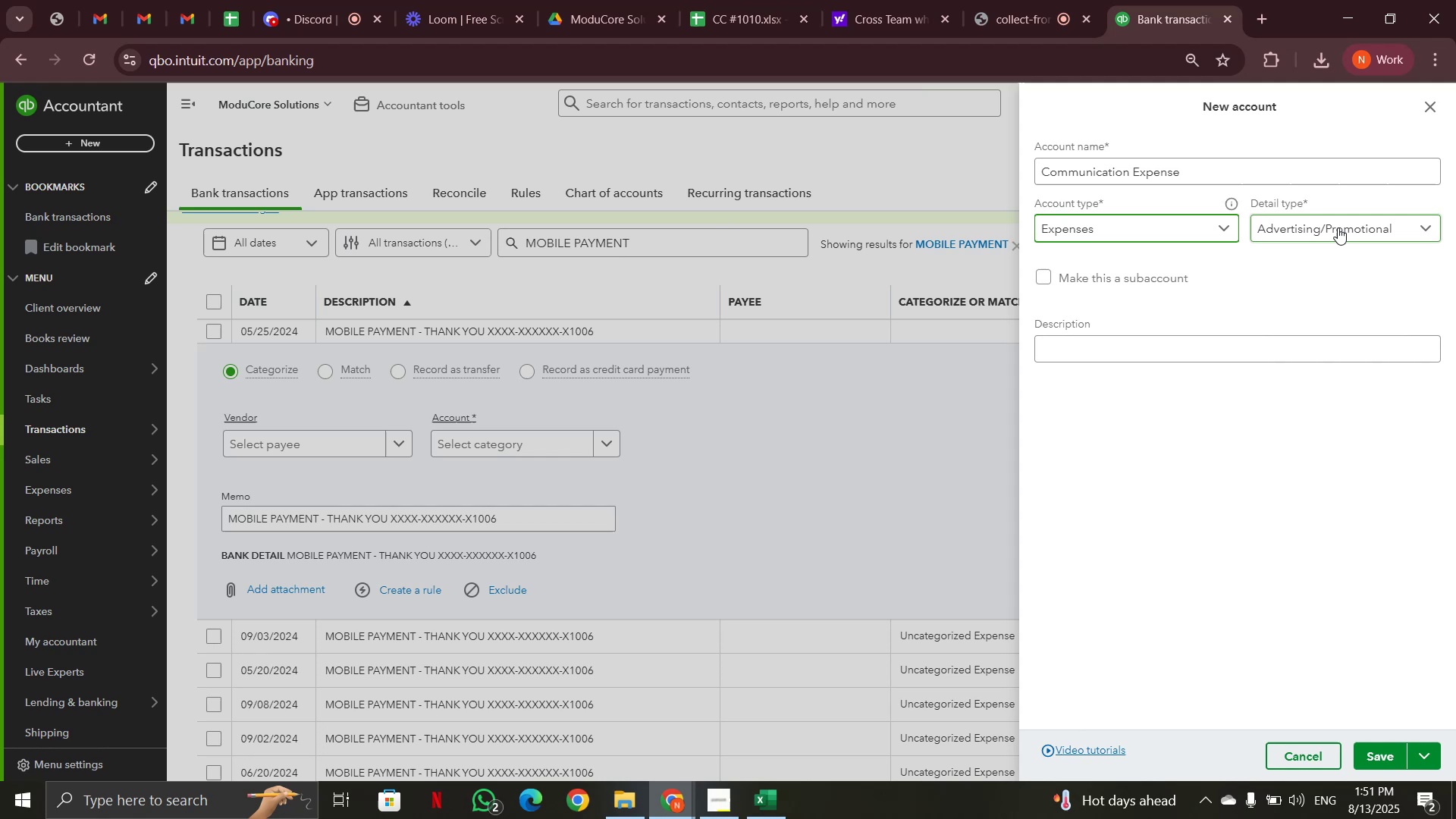 
left_click([1338, 228])
 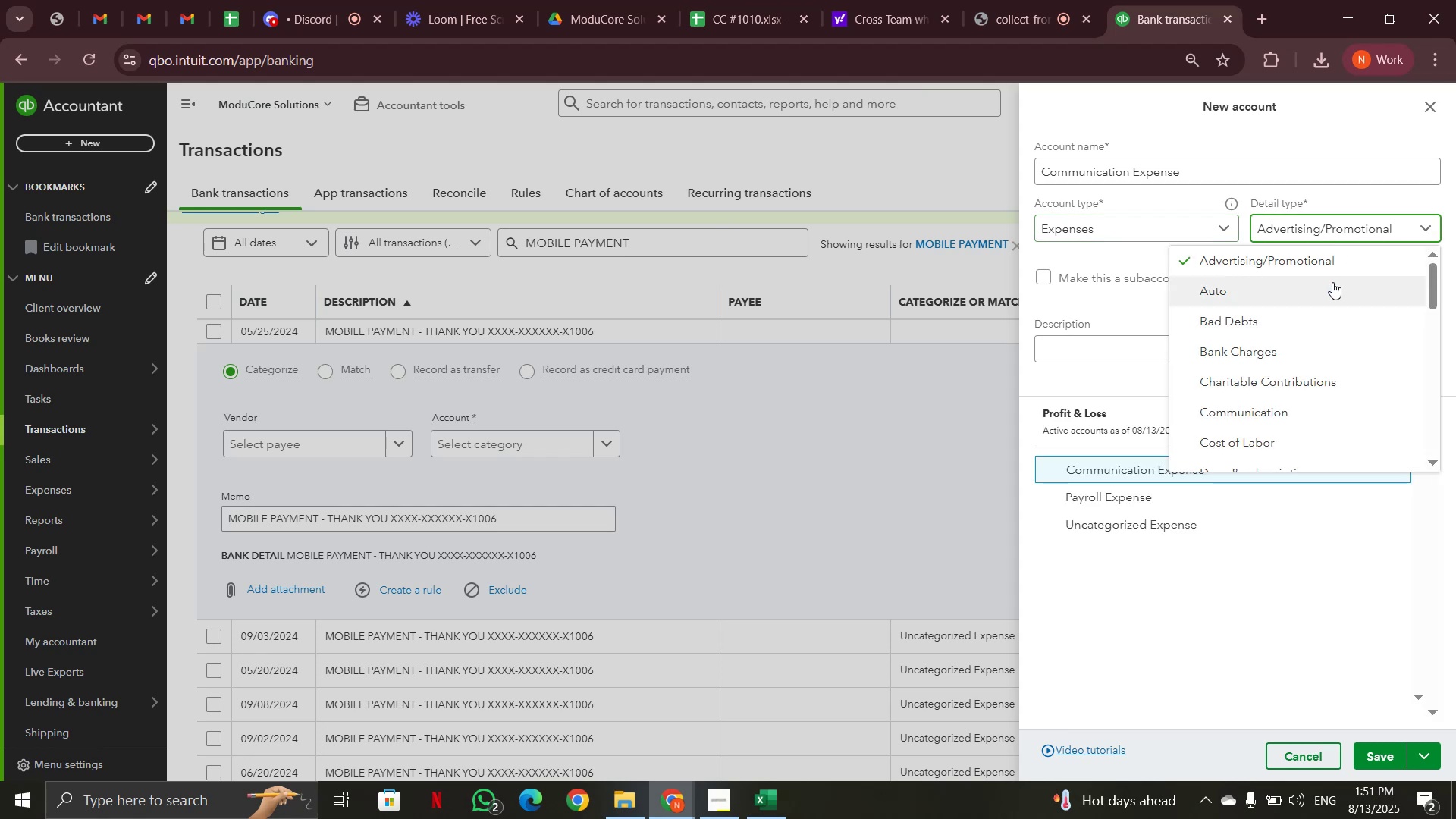 
scroll: coordinate [1320, 335], scroll_direction: down, amount: 7.0
 